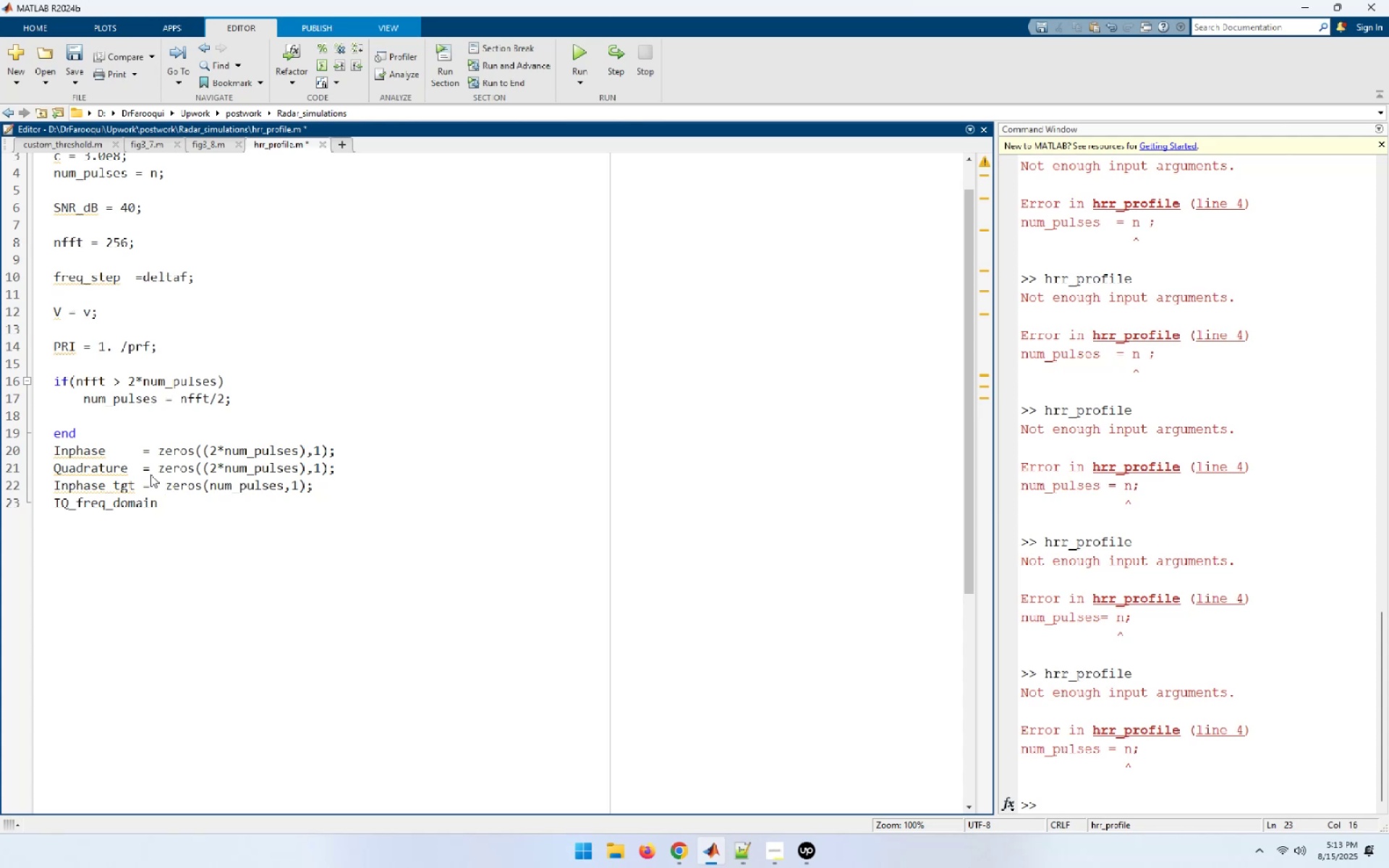 
type(= zeros()
 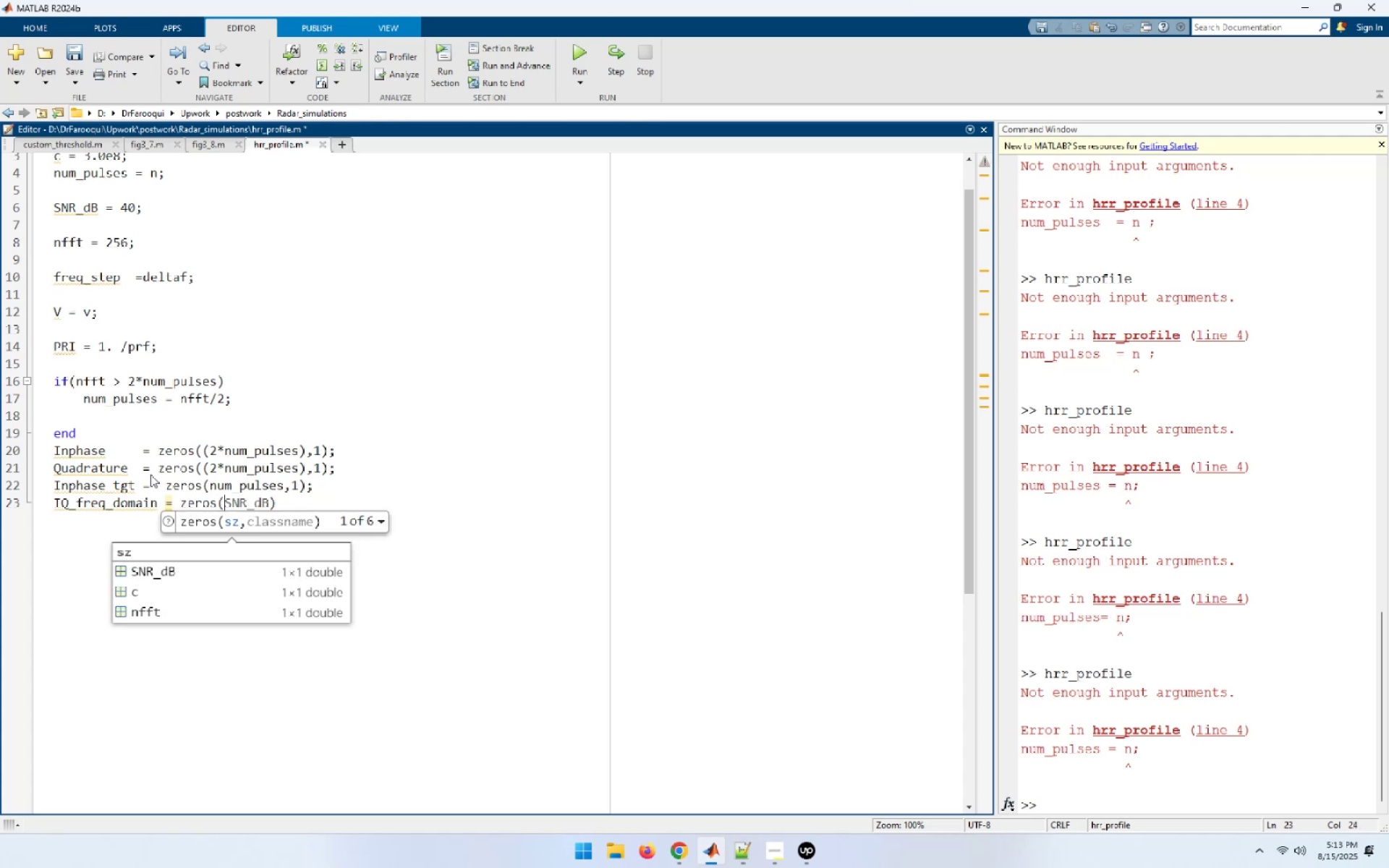 
wait(5.14)
 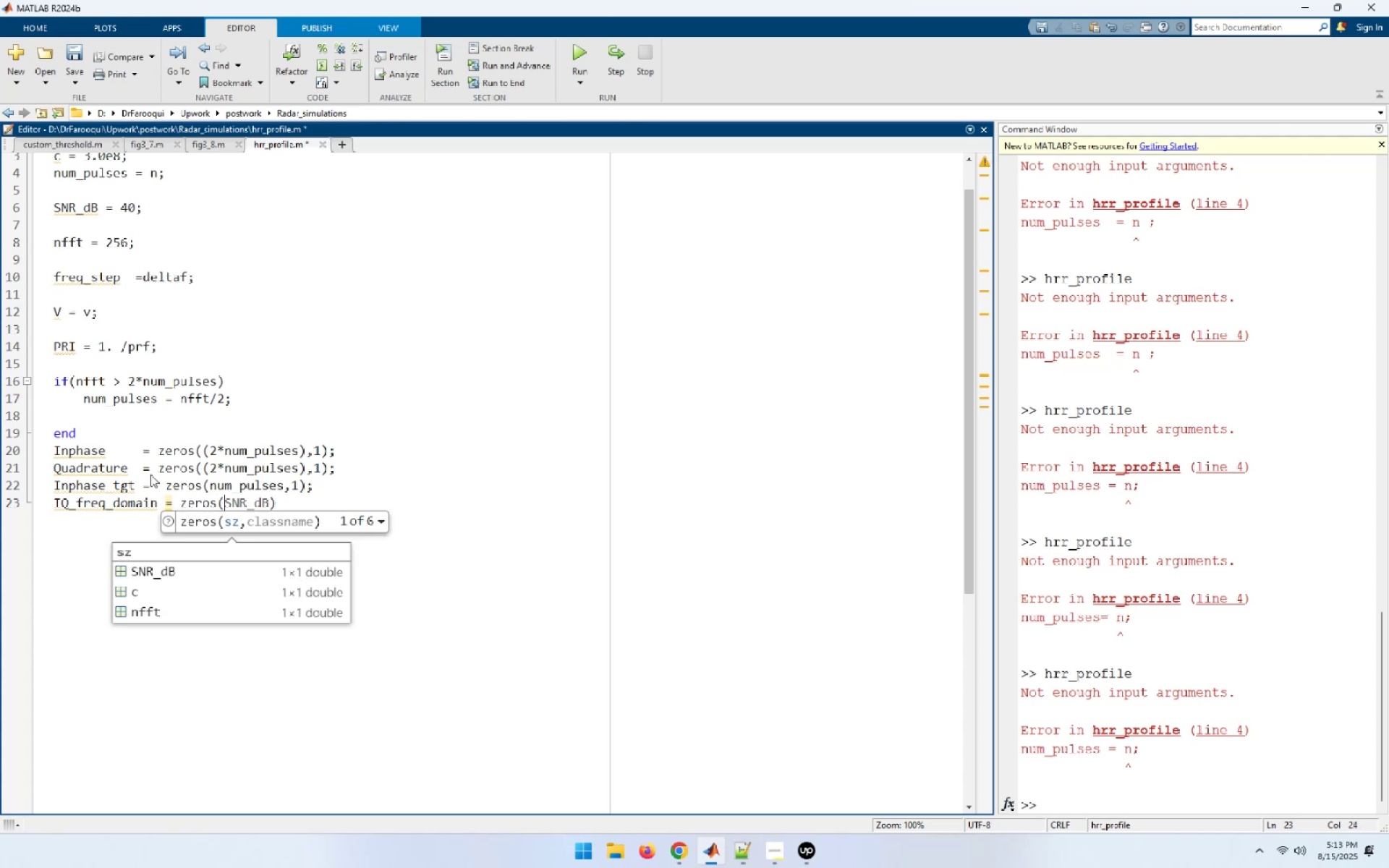 
type(2*)
 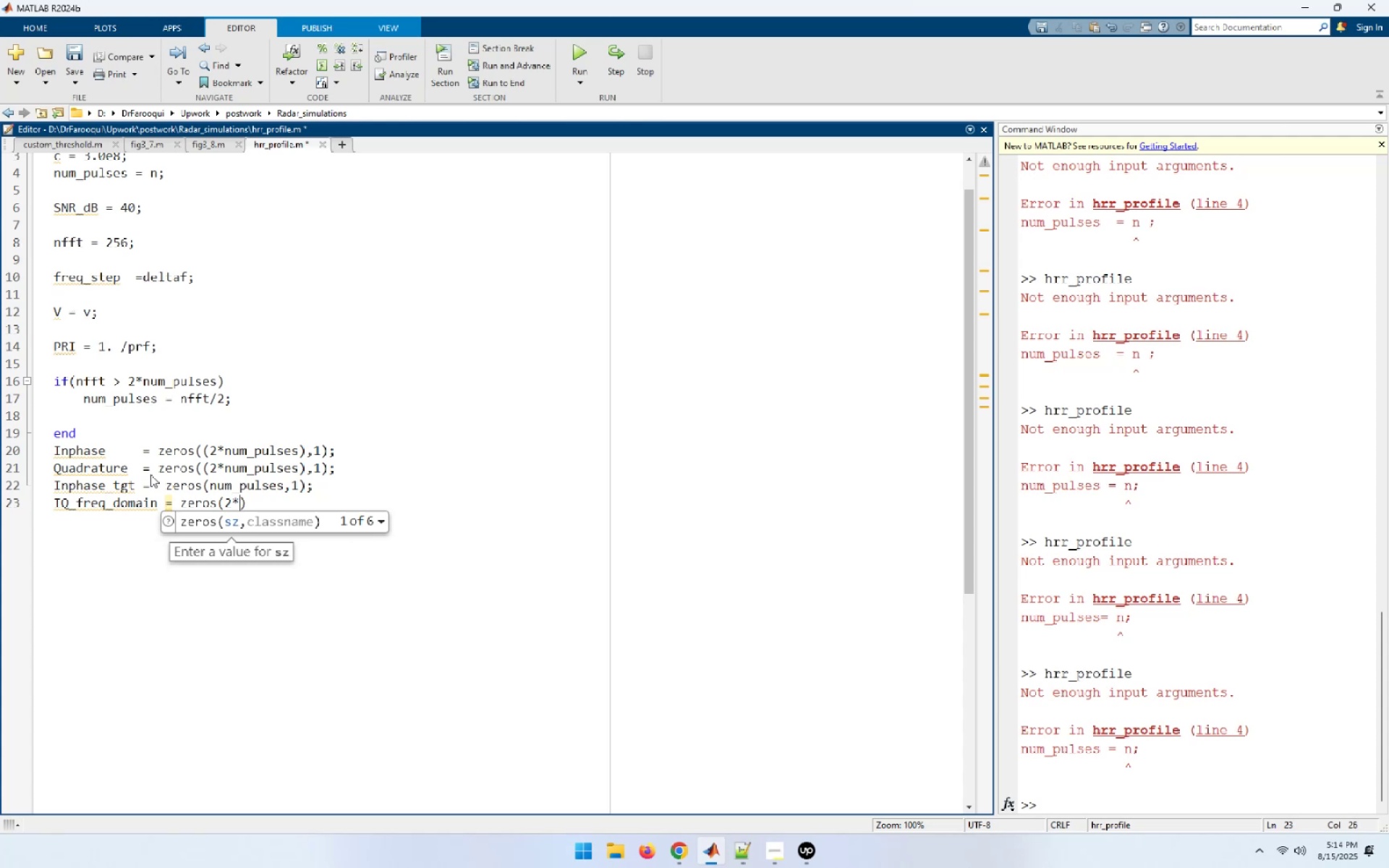 
type(num_pulses)
 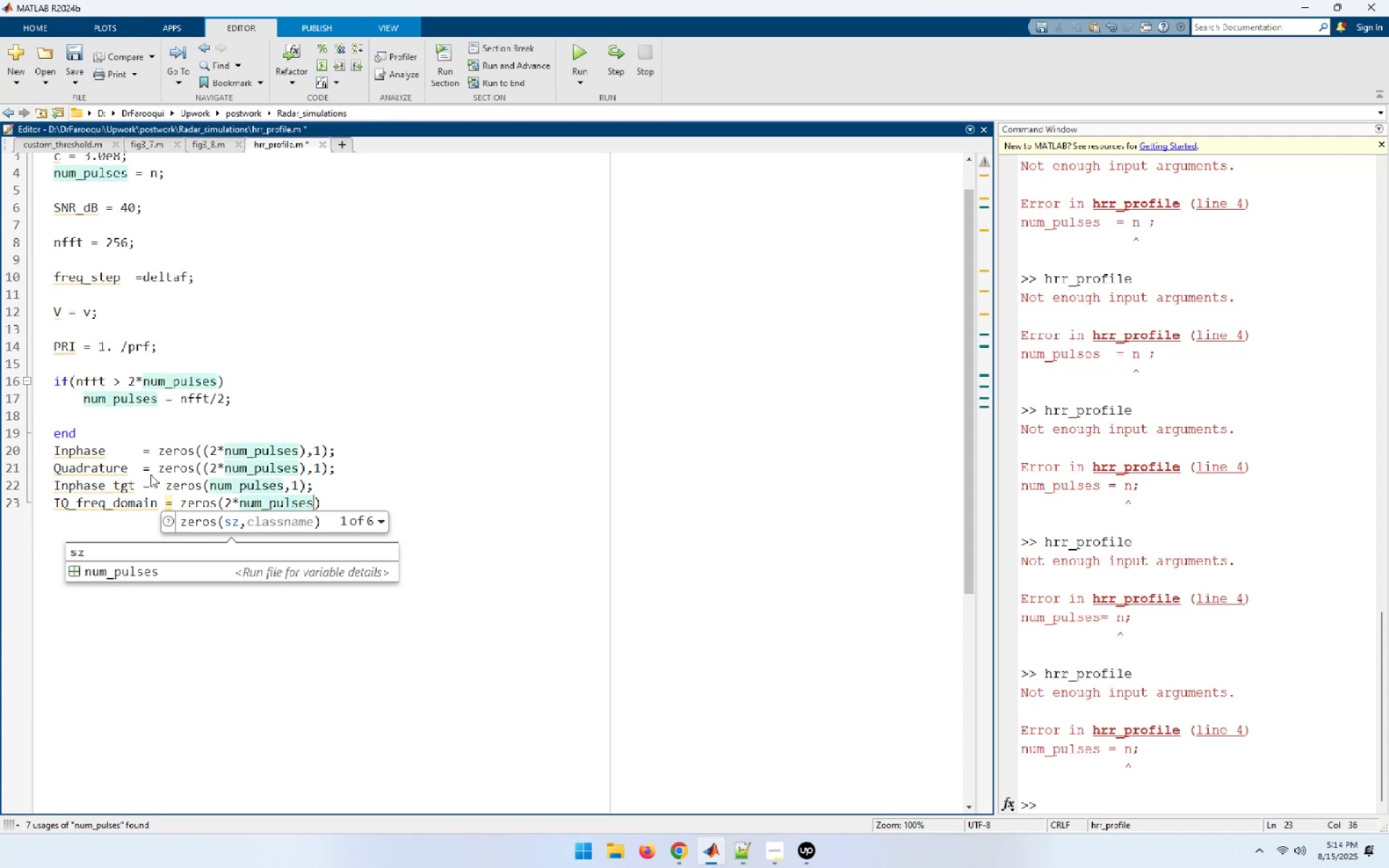 
wait(10.51)
 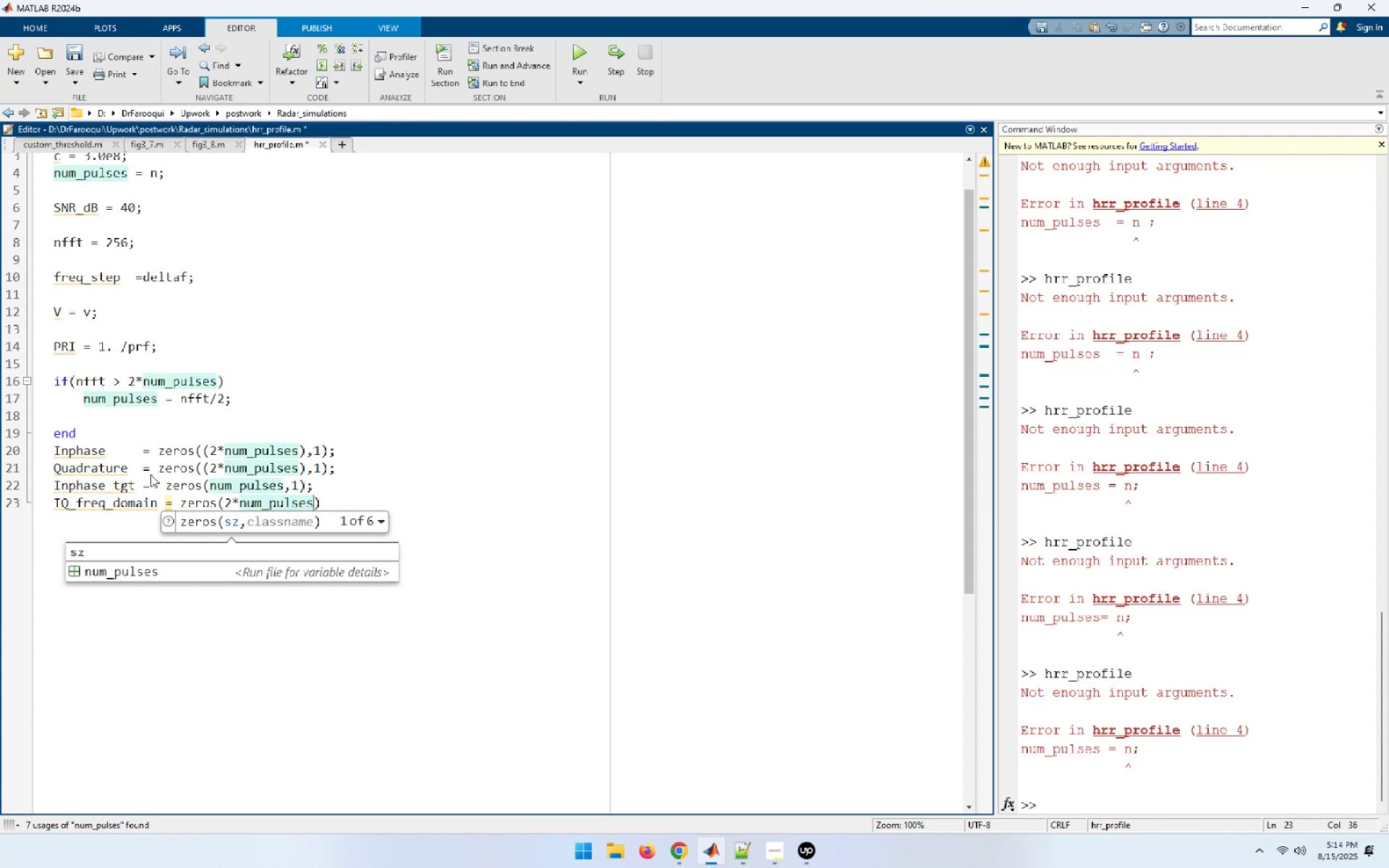 
key(ArrowLeft)
 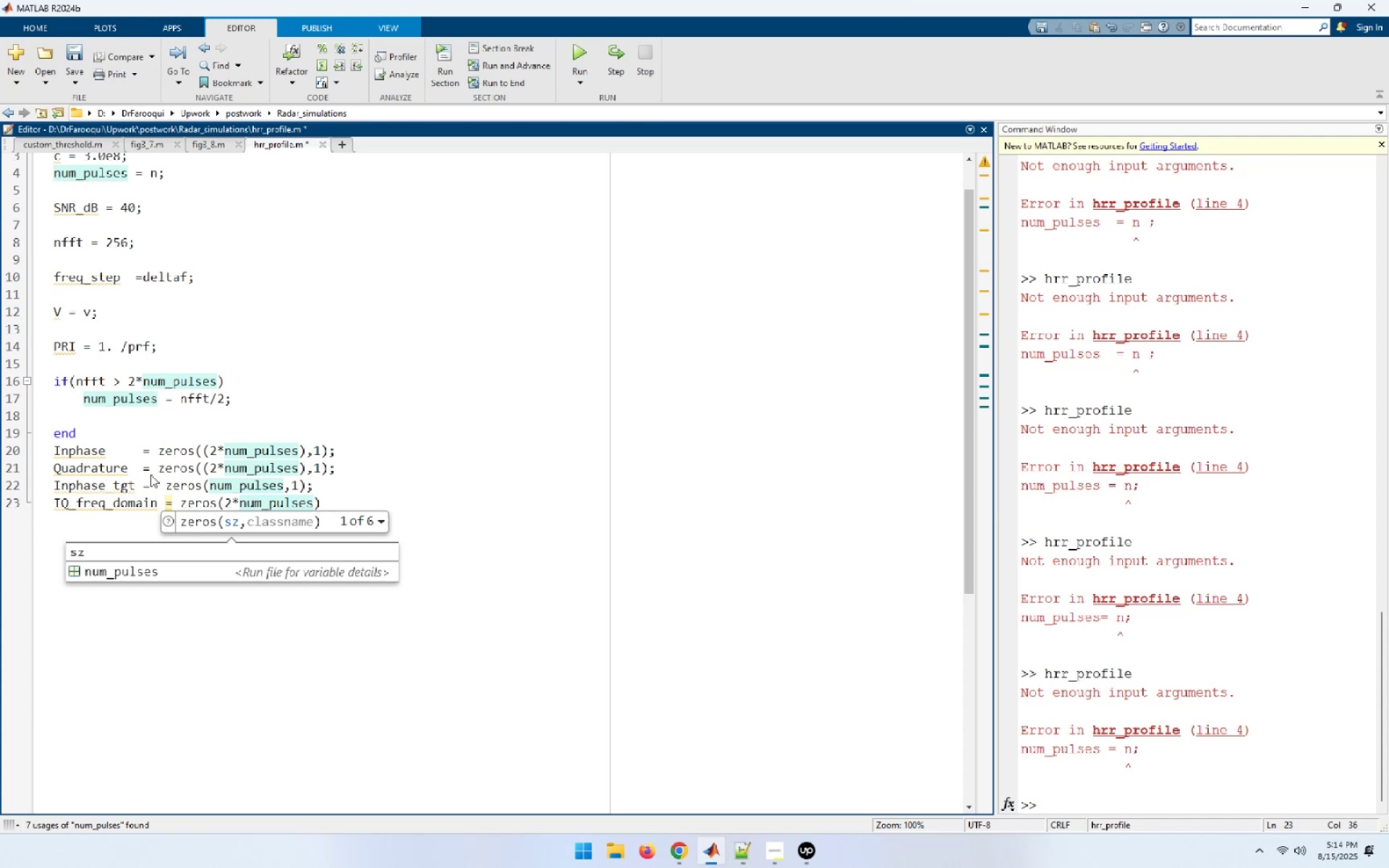 
key(ArrowLeft)
 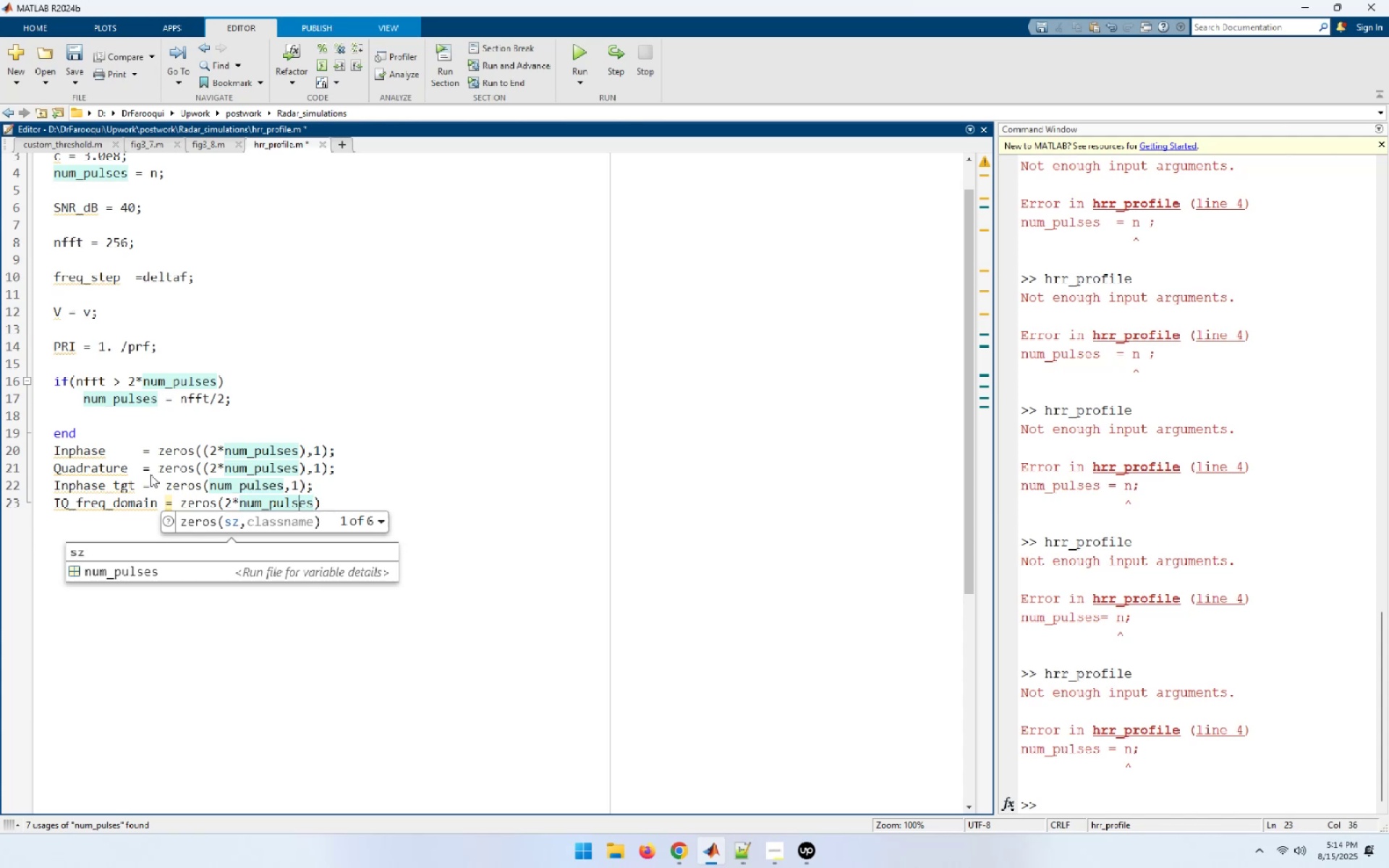 
key(ArrowLeft)
 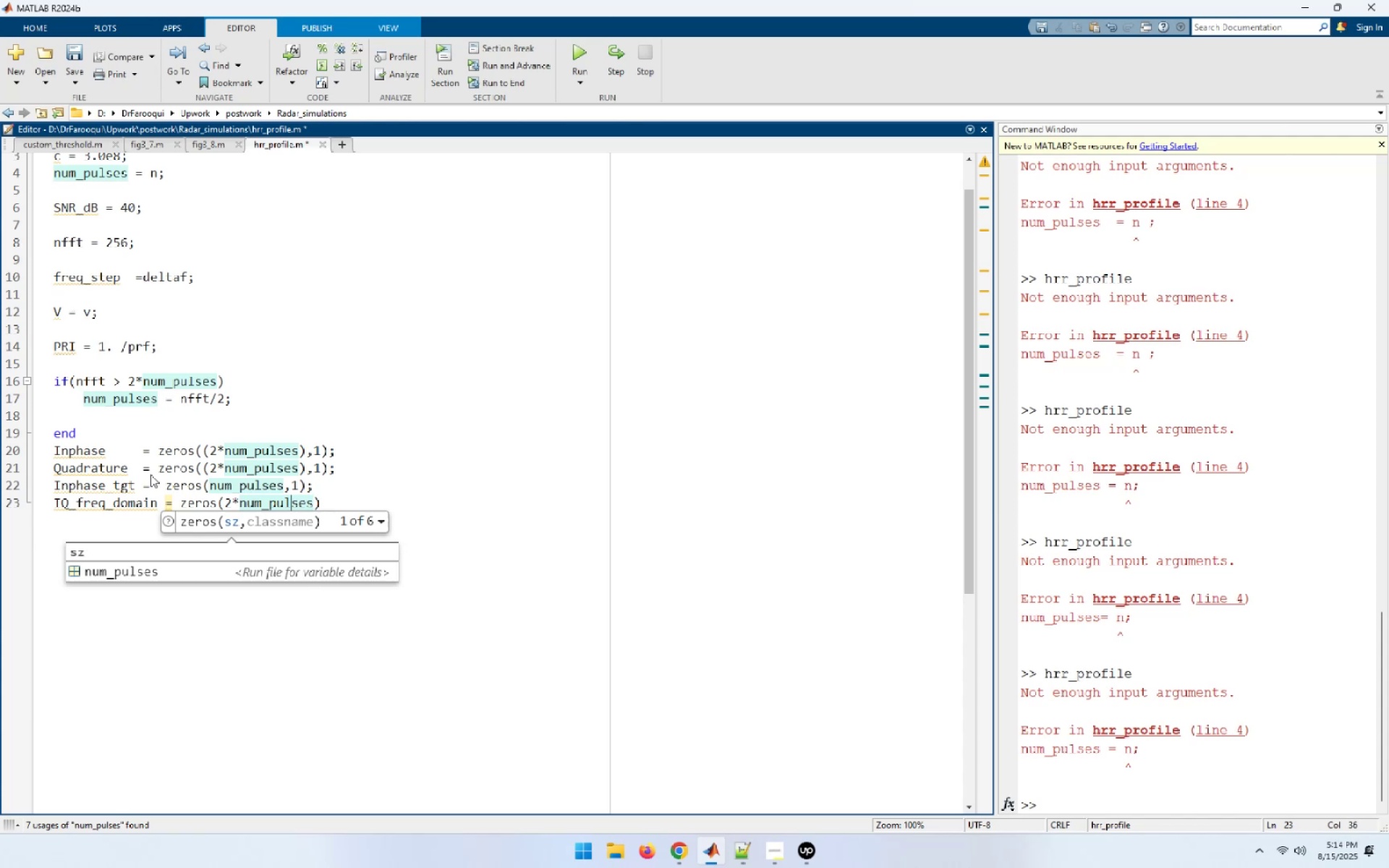 
key(ArrowLeft)
 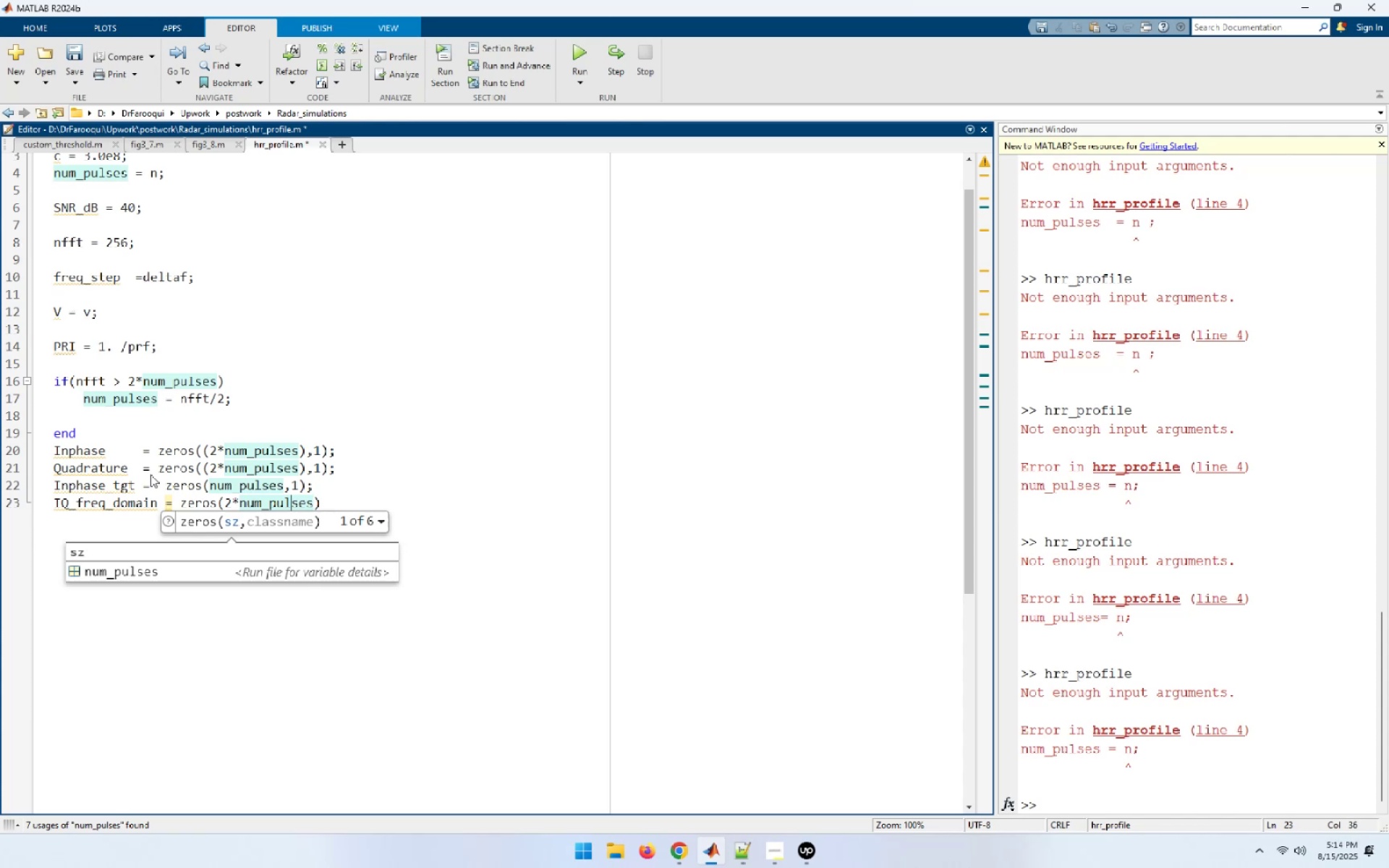 
key(ArrowLeft)
 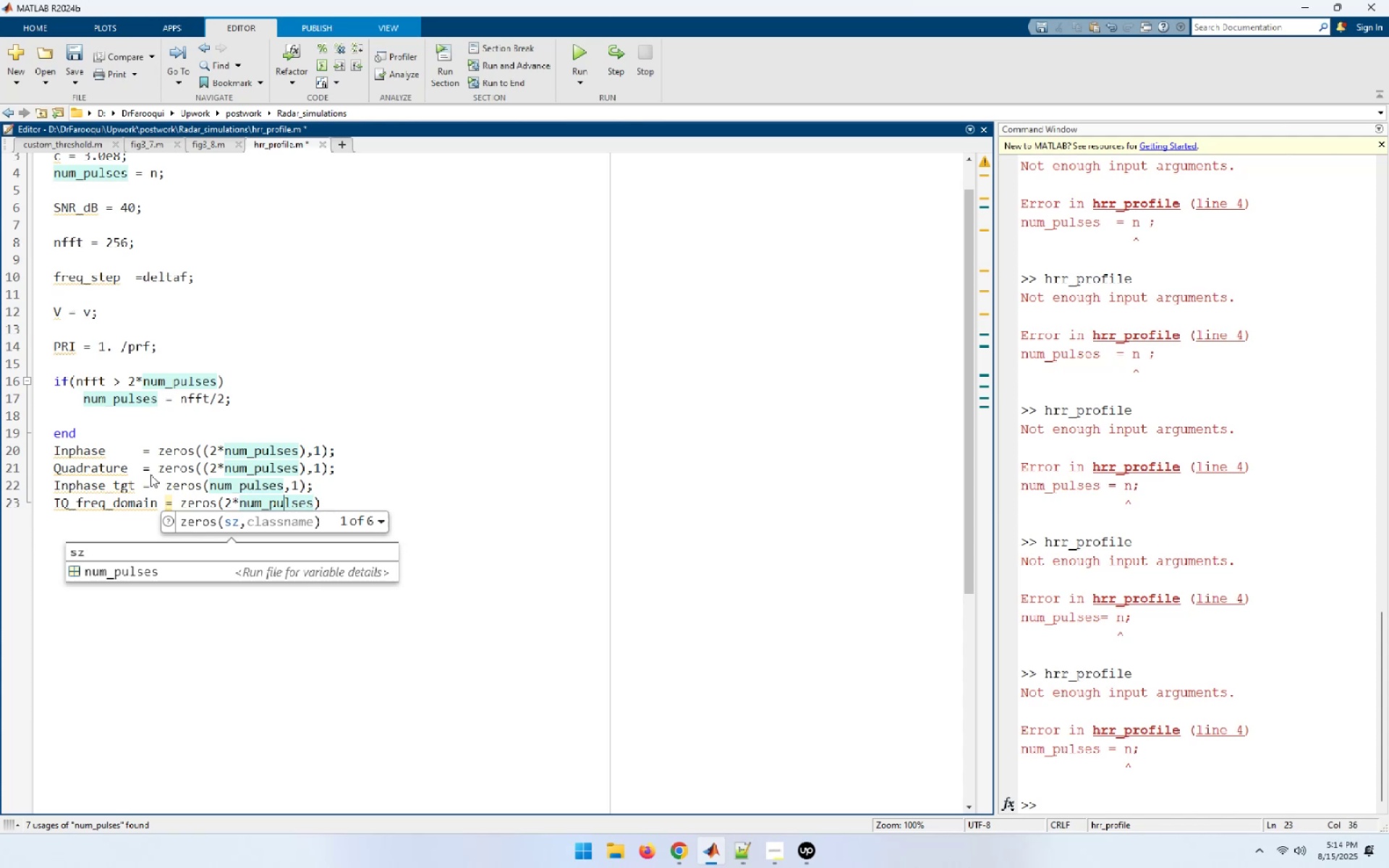 
key(ArrowLeft)
 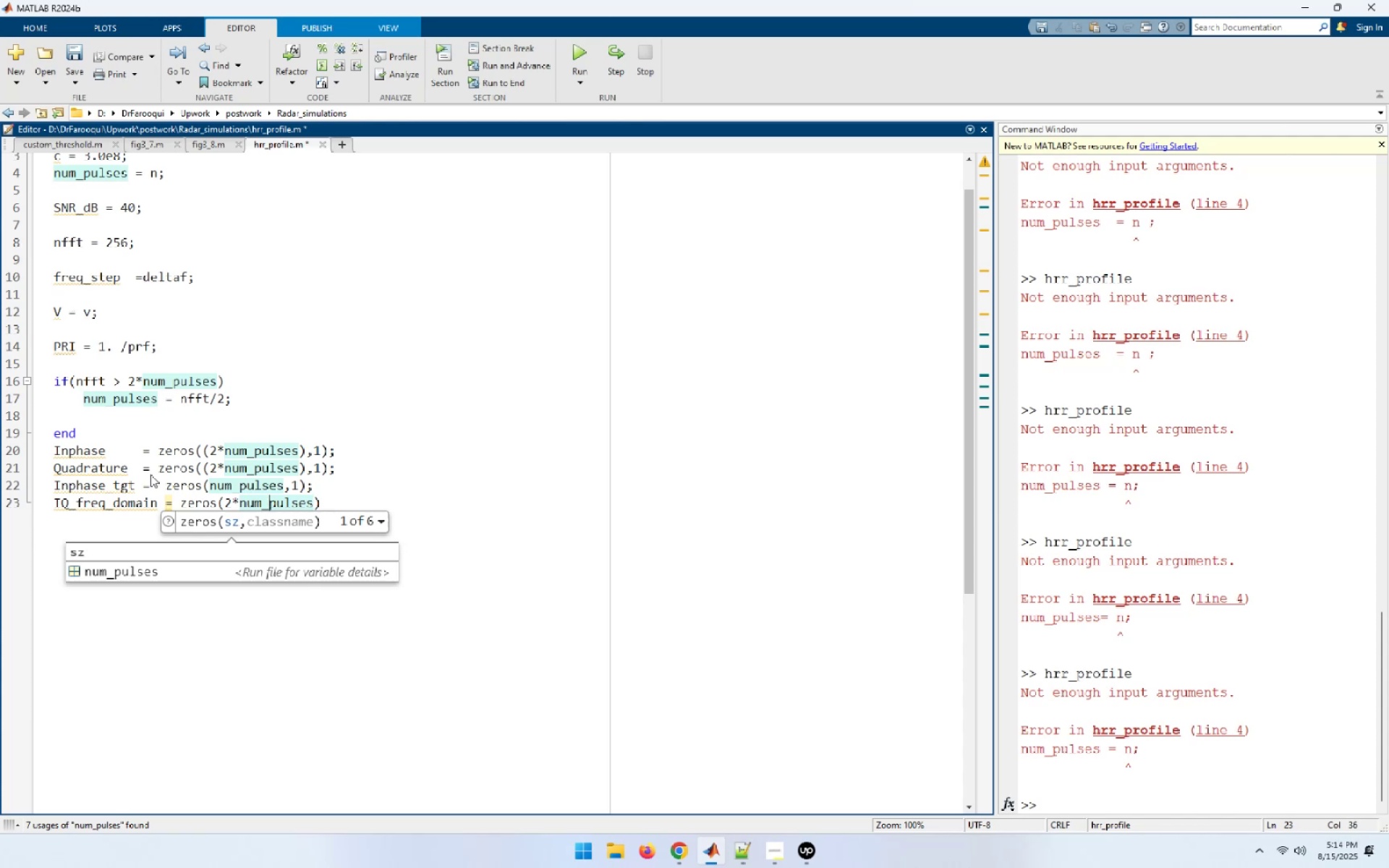 
key(ArrowLeft)
 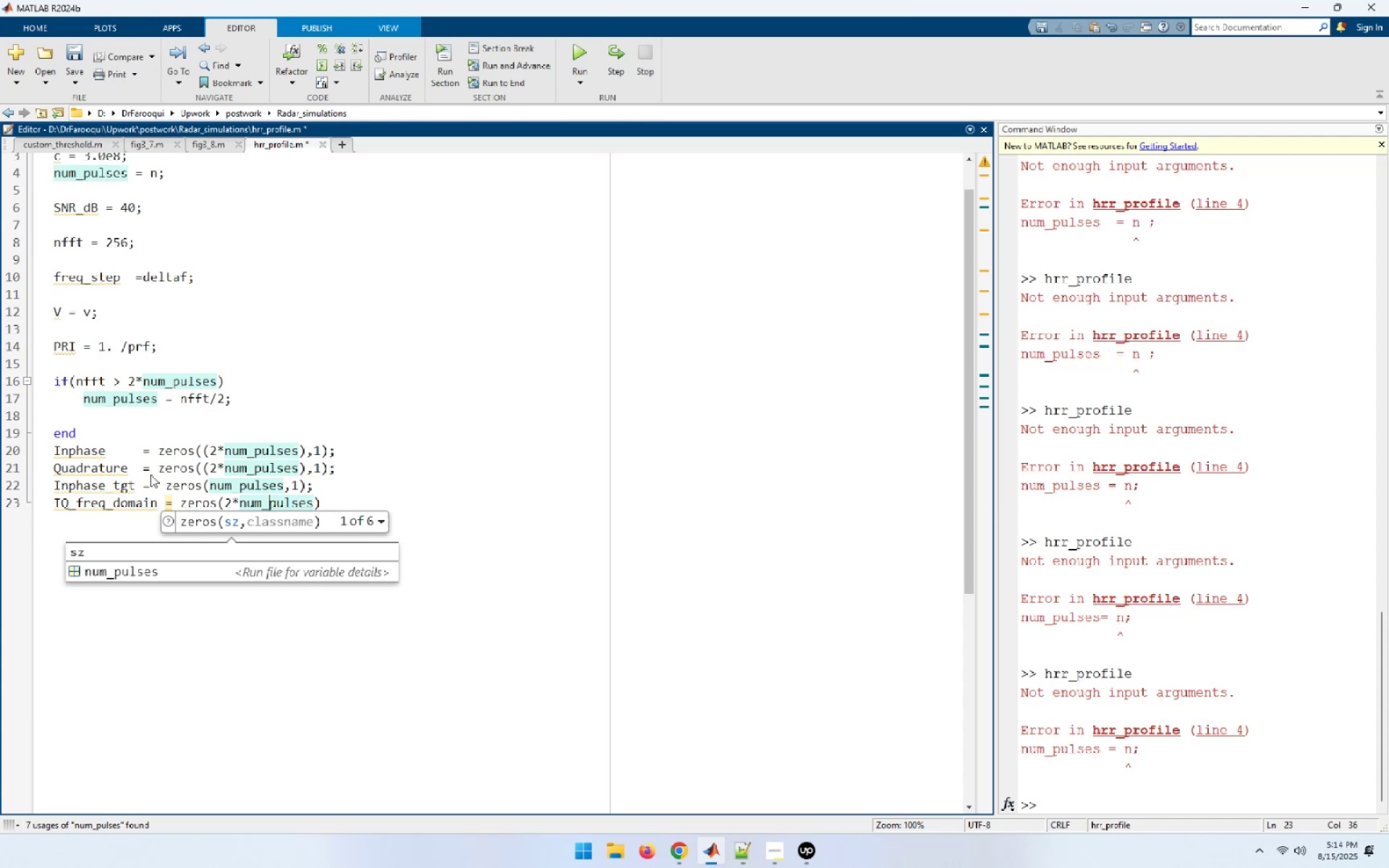 
key(ArrowLeft)
 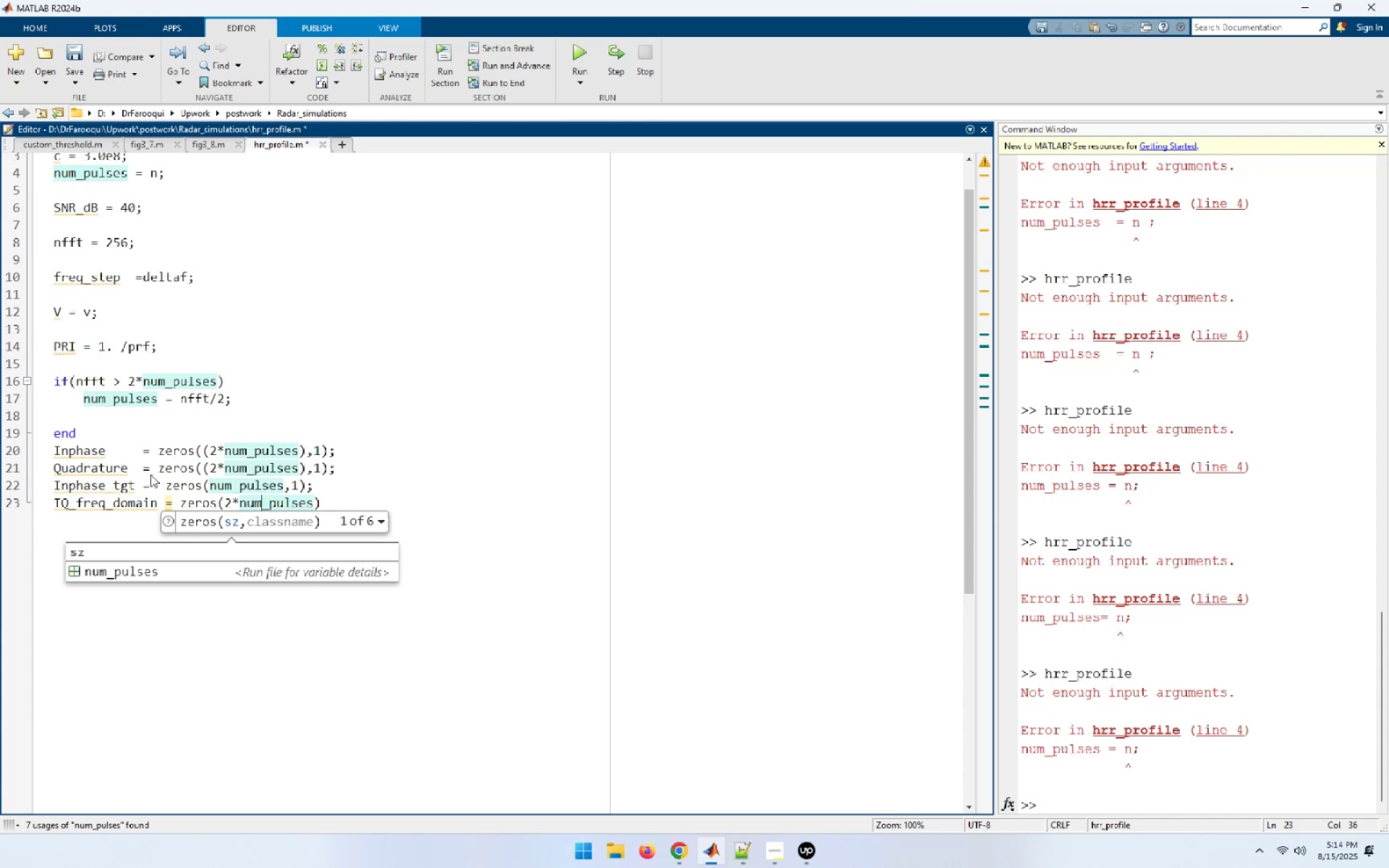 
key(ArrowLeft)
 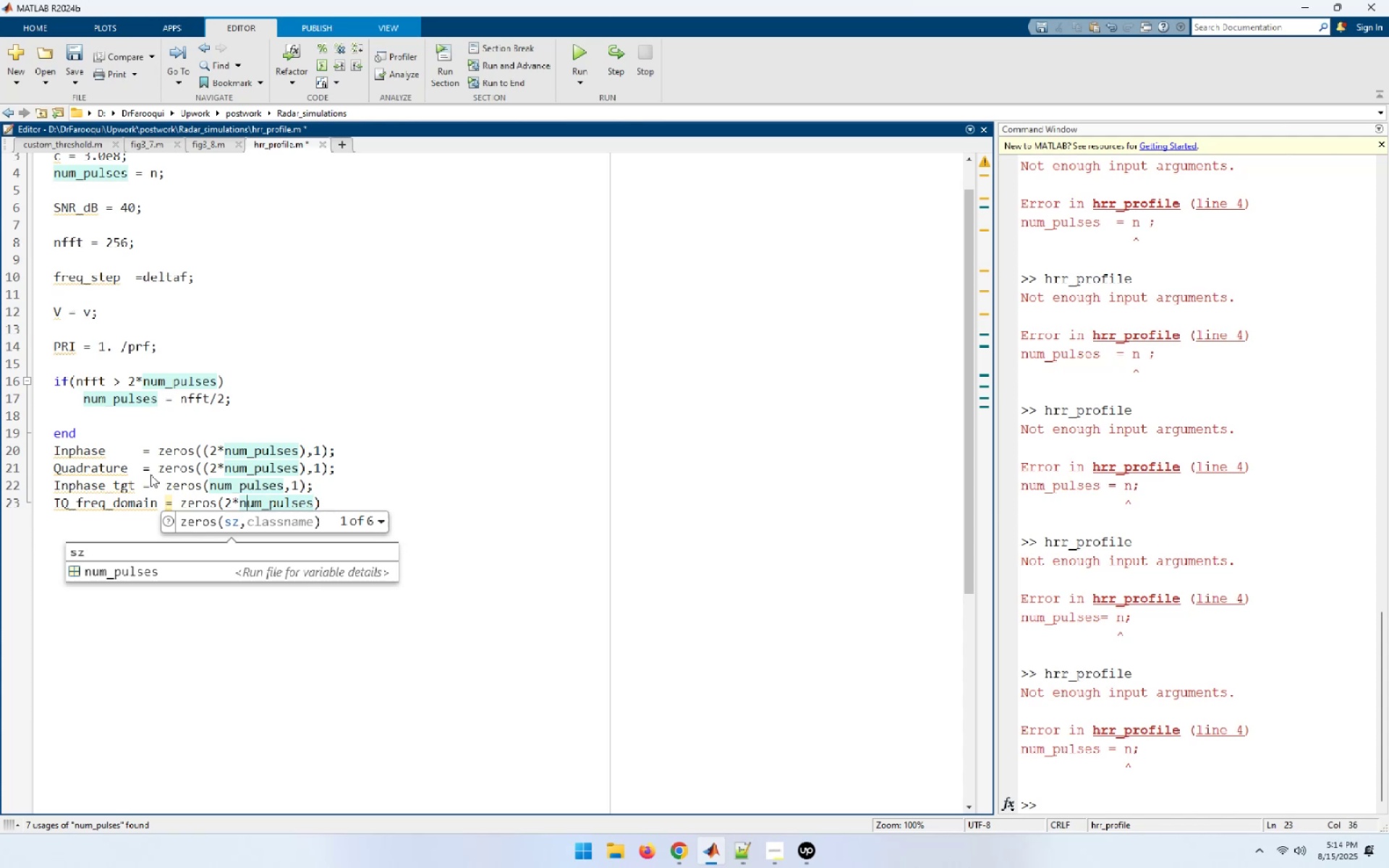 
key(ArrowLeft)
 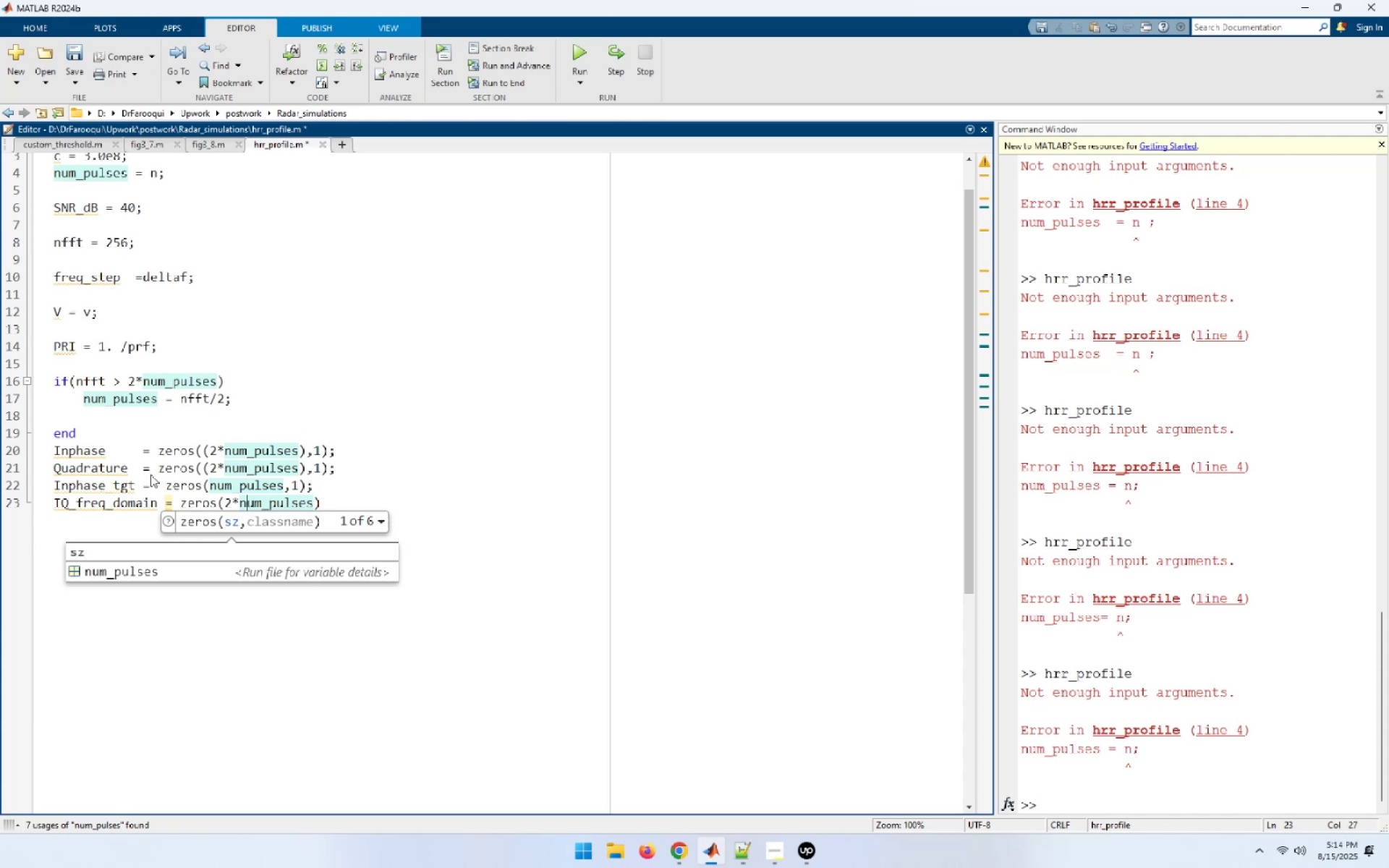 
key(ArrowLeft)
 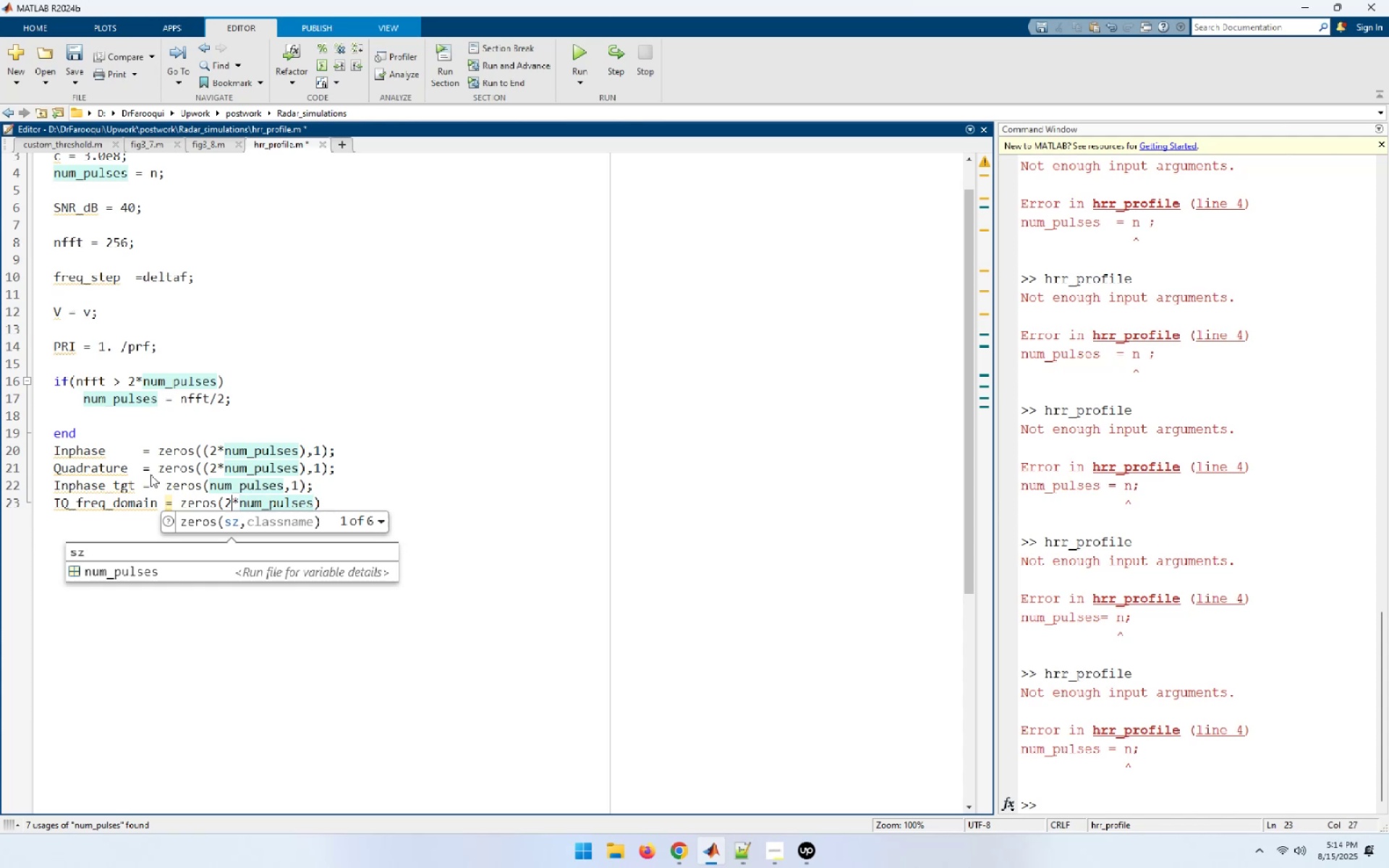 
key(ArrowLeft)
 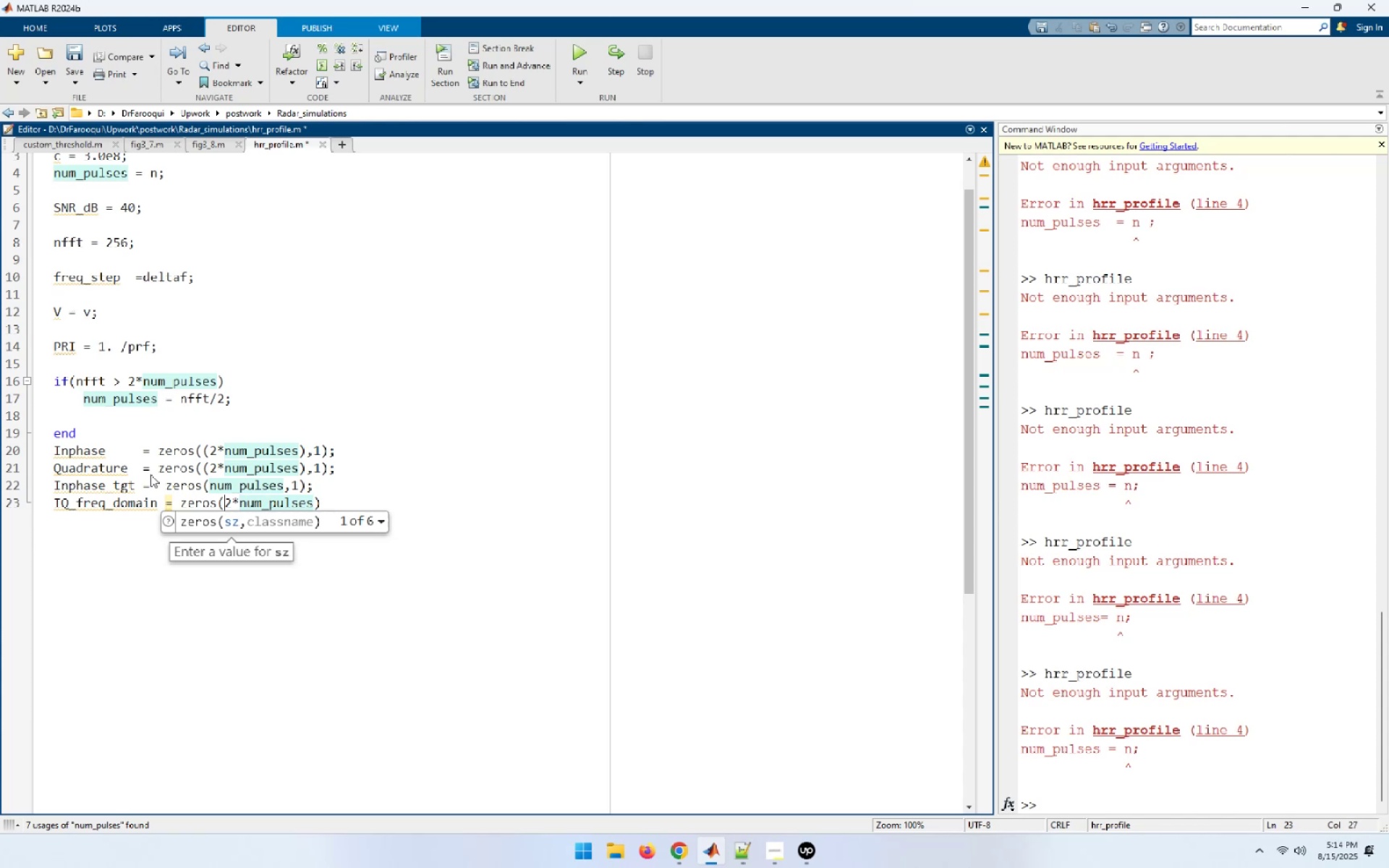 
key(ArrowLeft)
 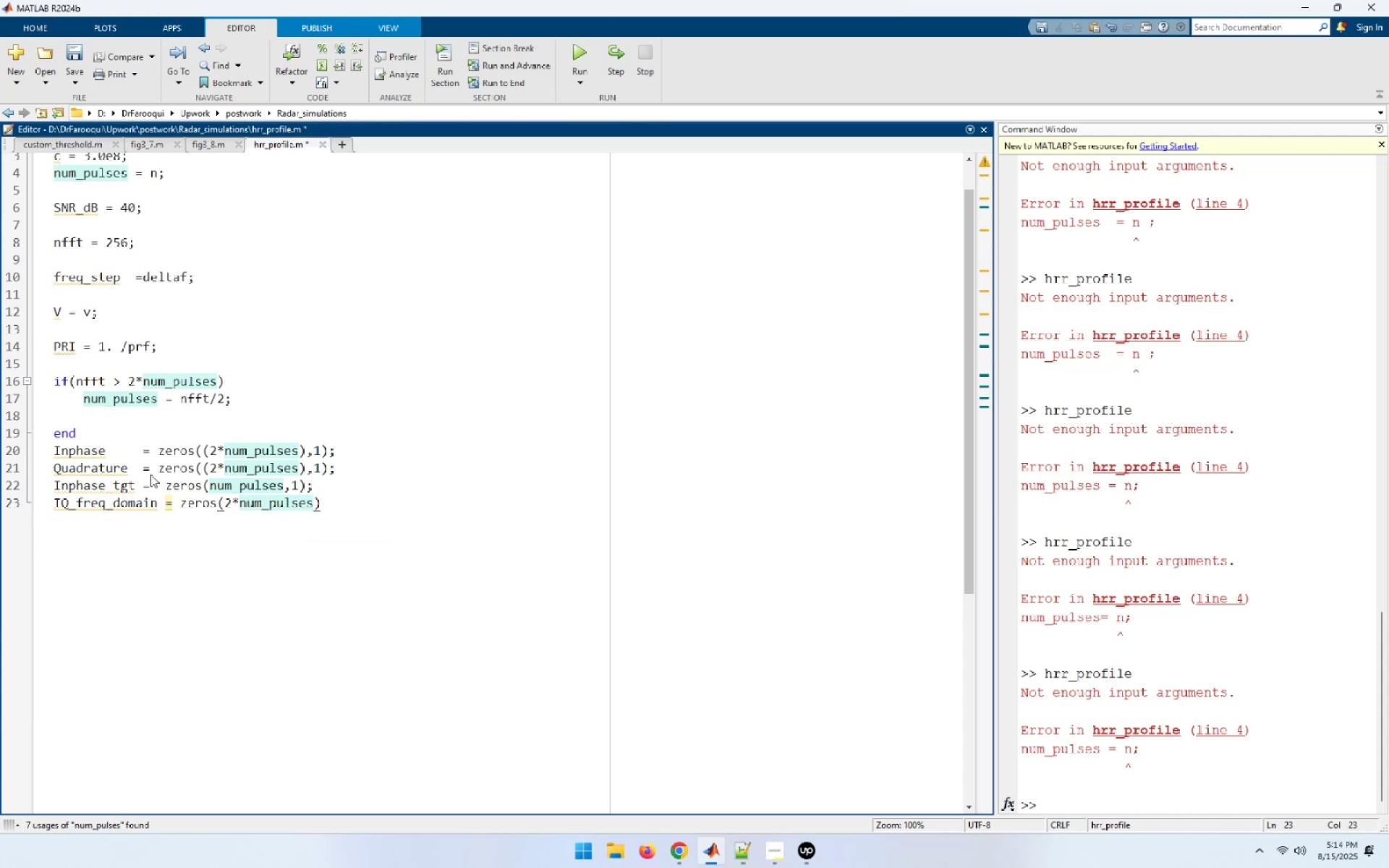 
key(Shift+9)
 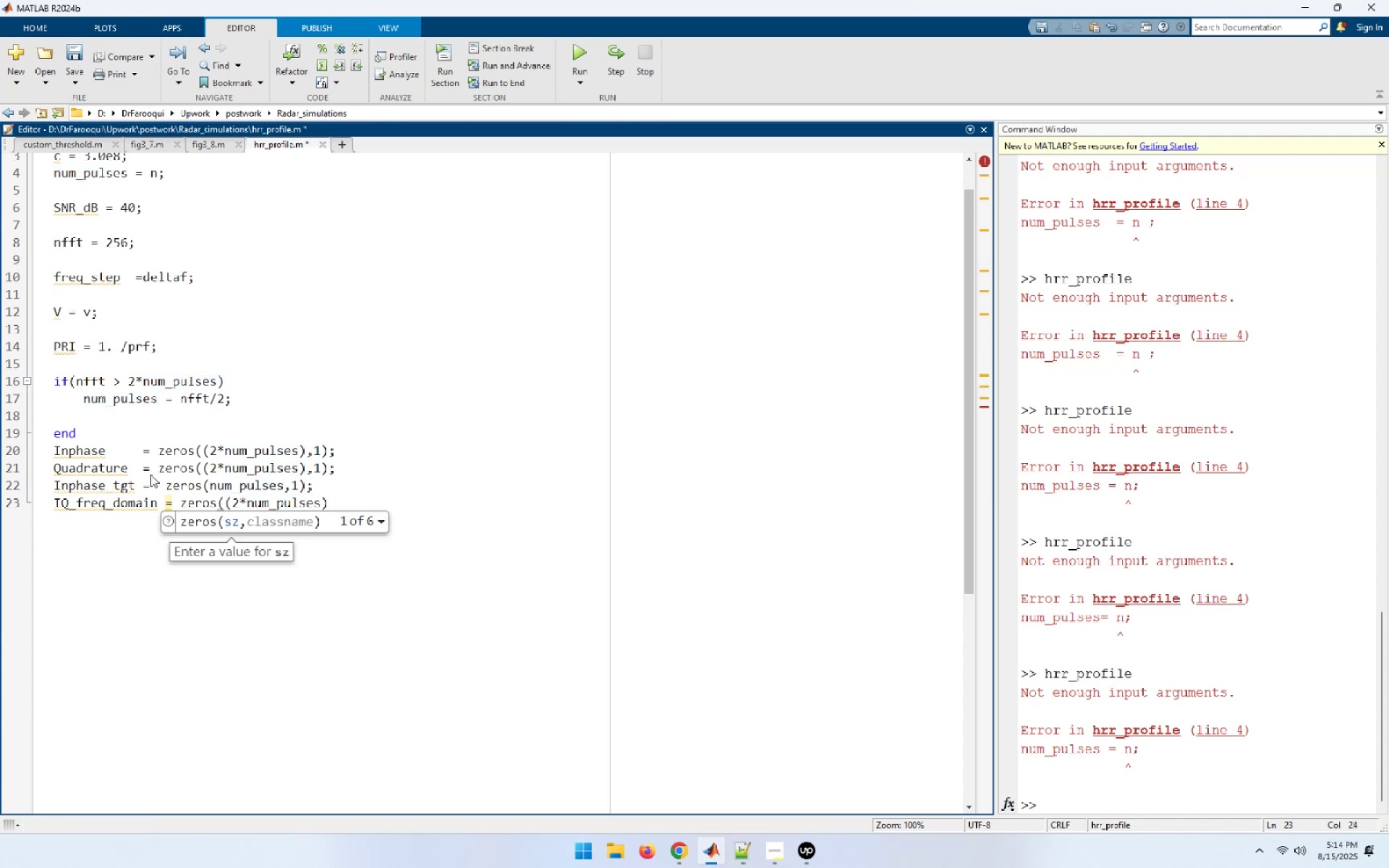 
key(ArrowRight)
 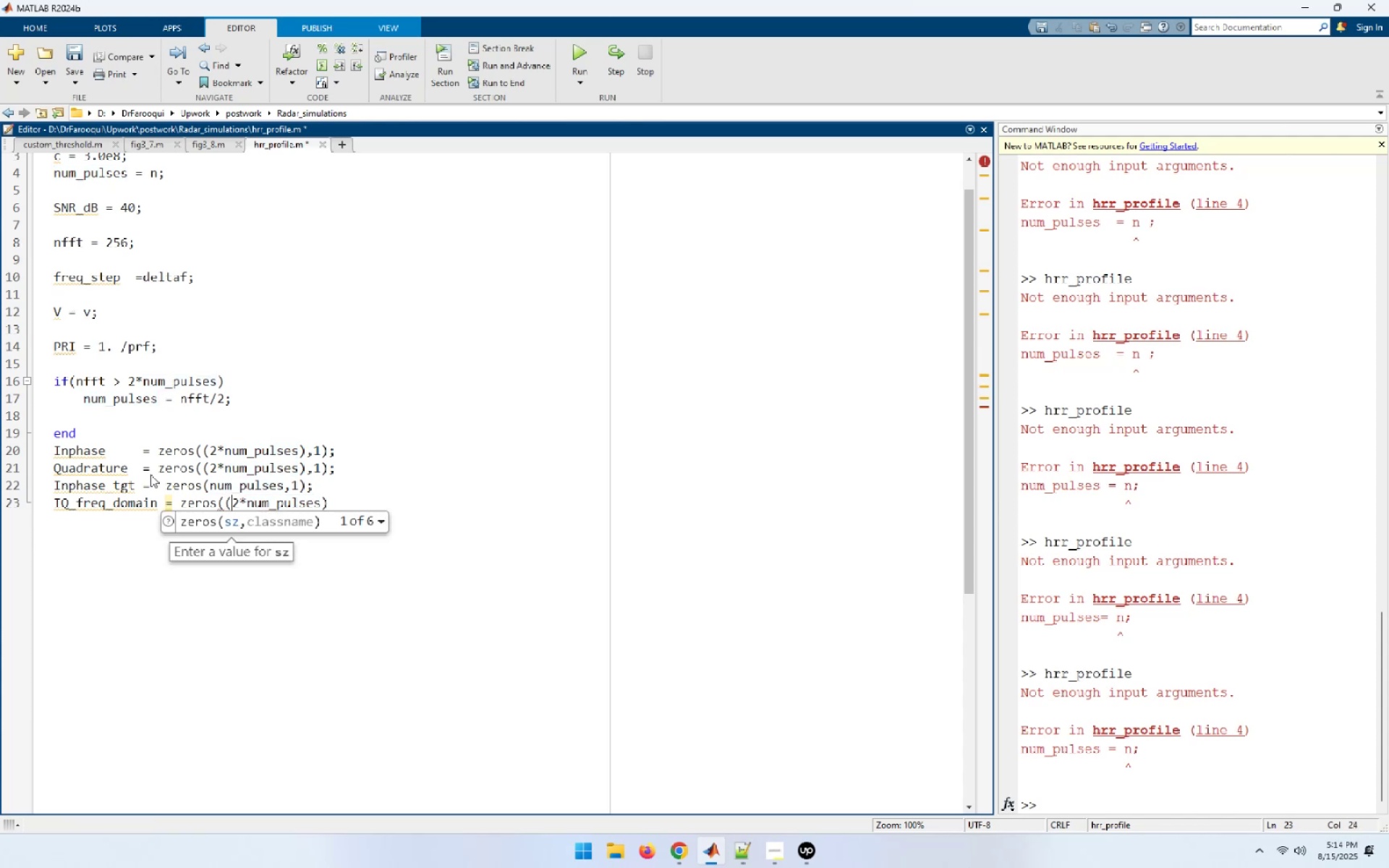 
key(ArrowRight)
 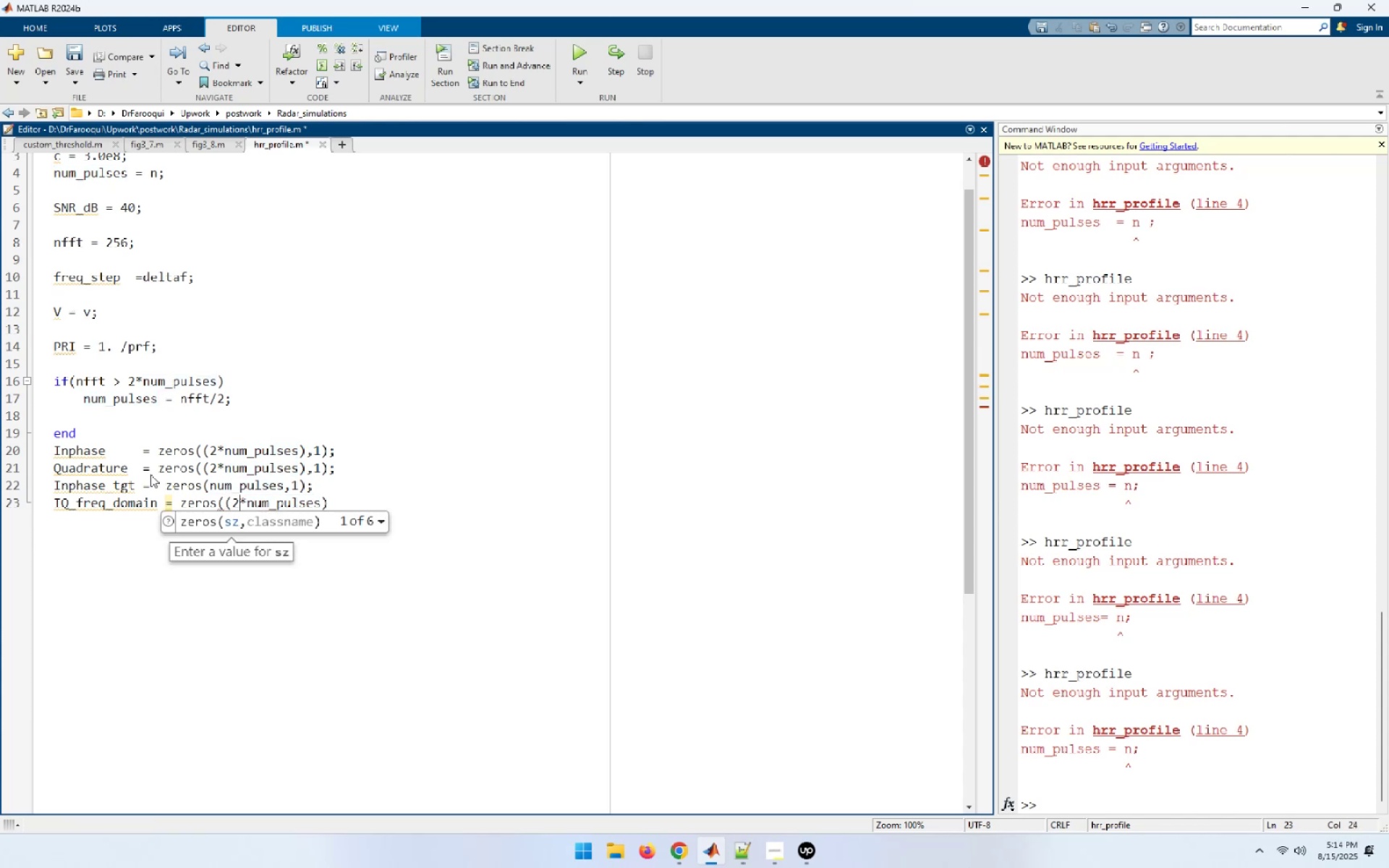 
key(ArrowRight)
 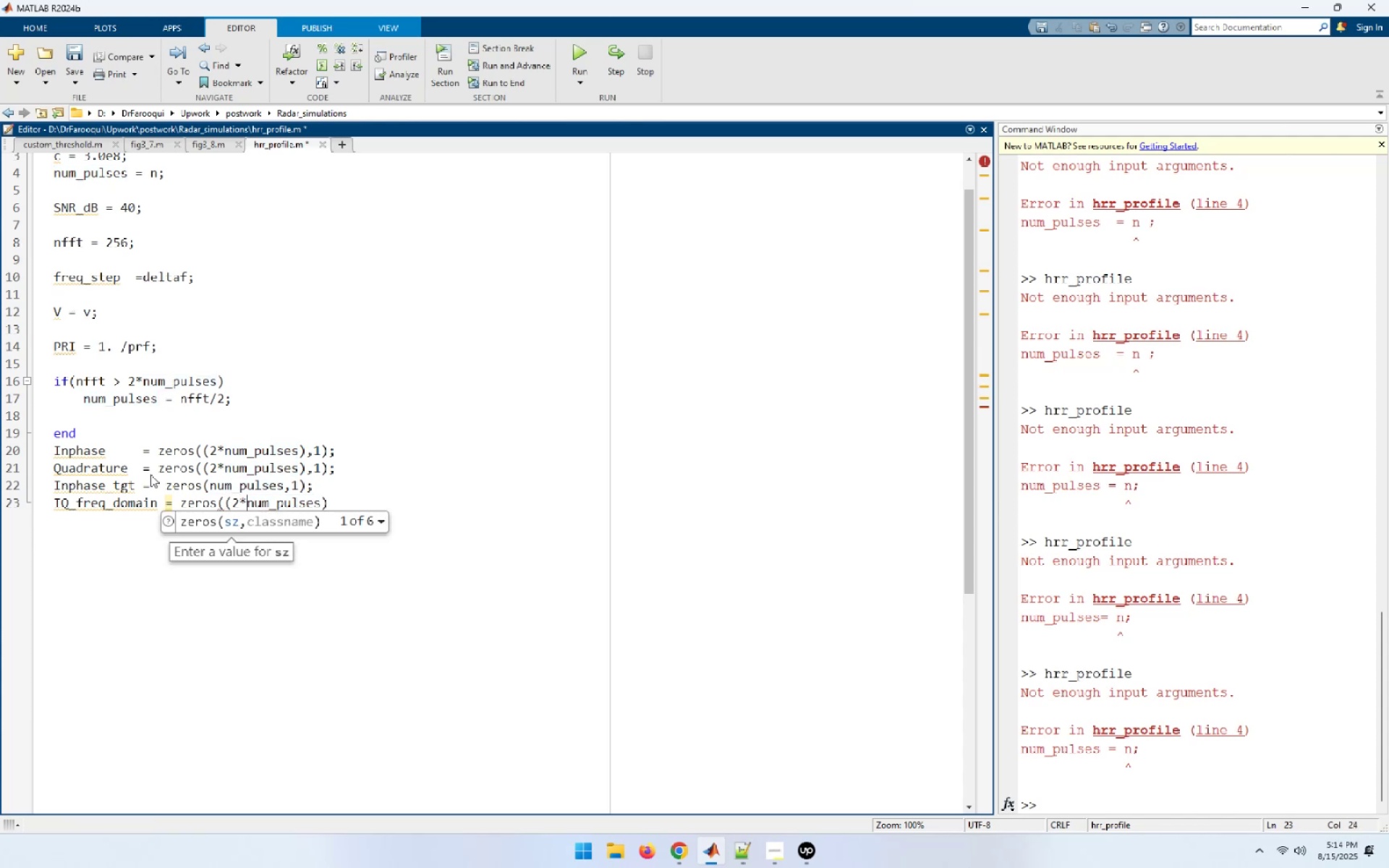 
key(ArrowRight)
 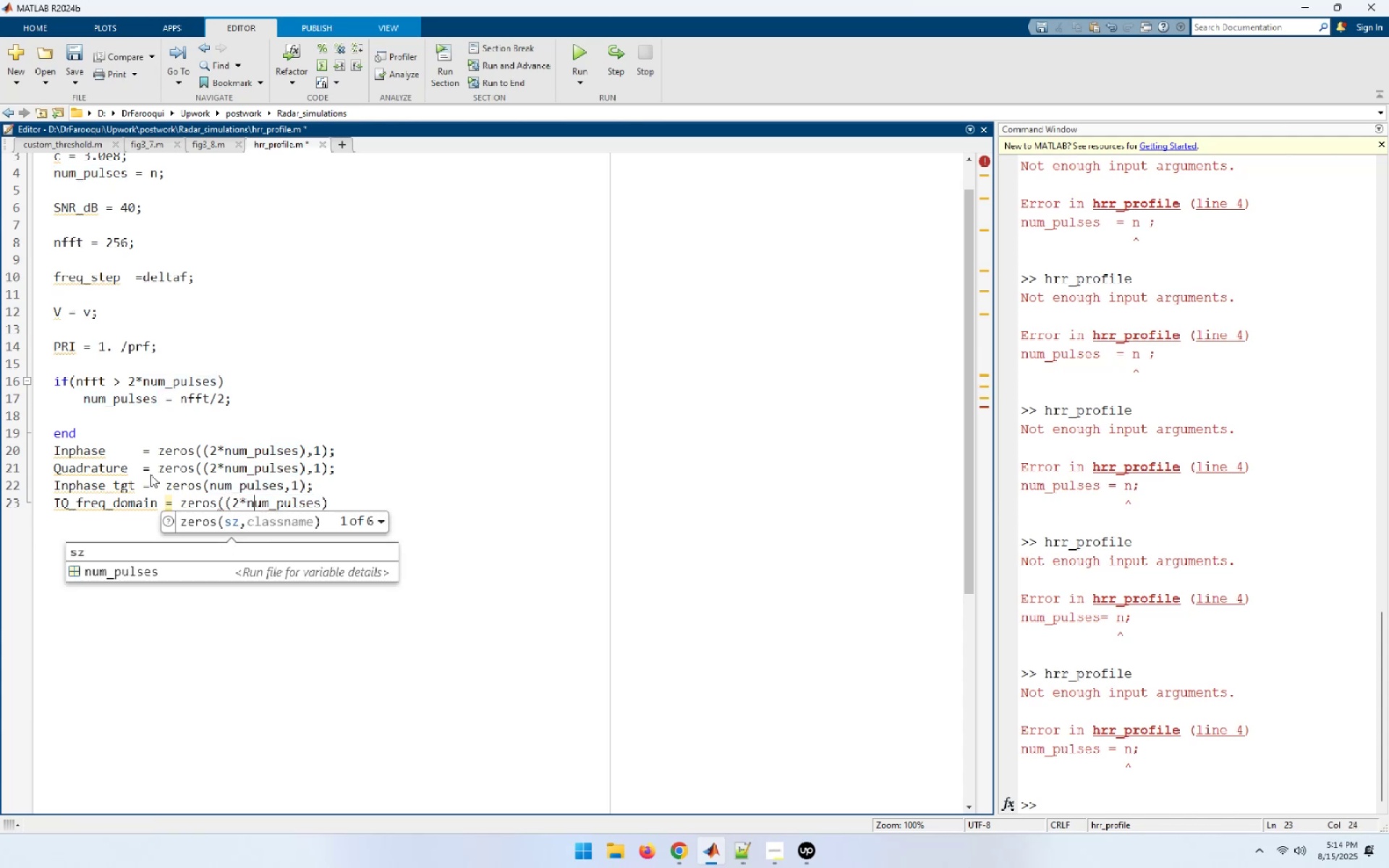 
key(ArrowRight)
 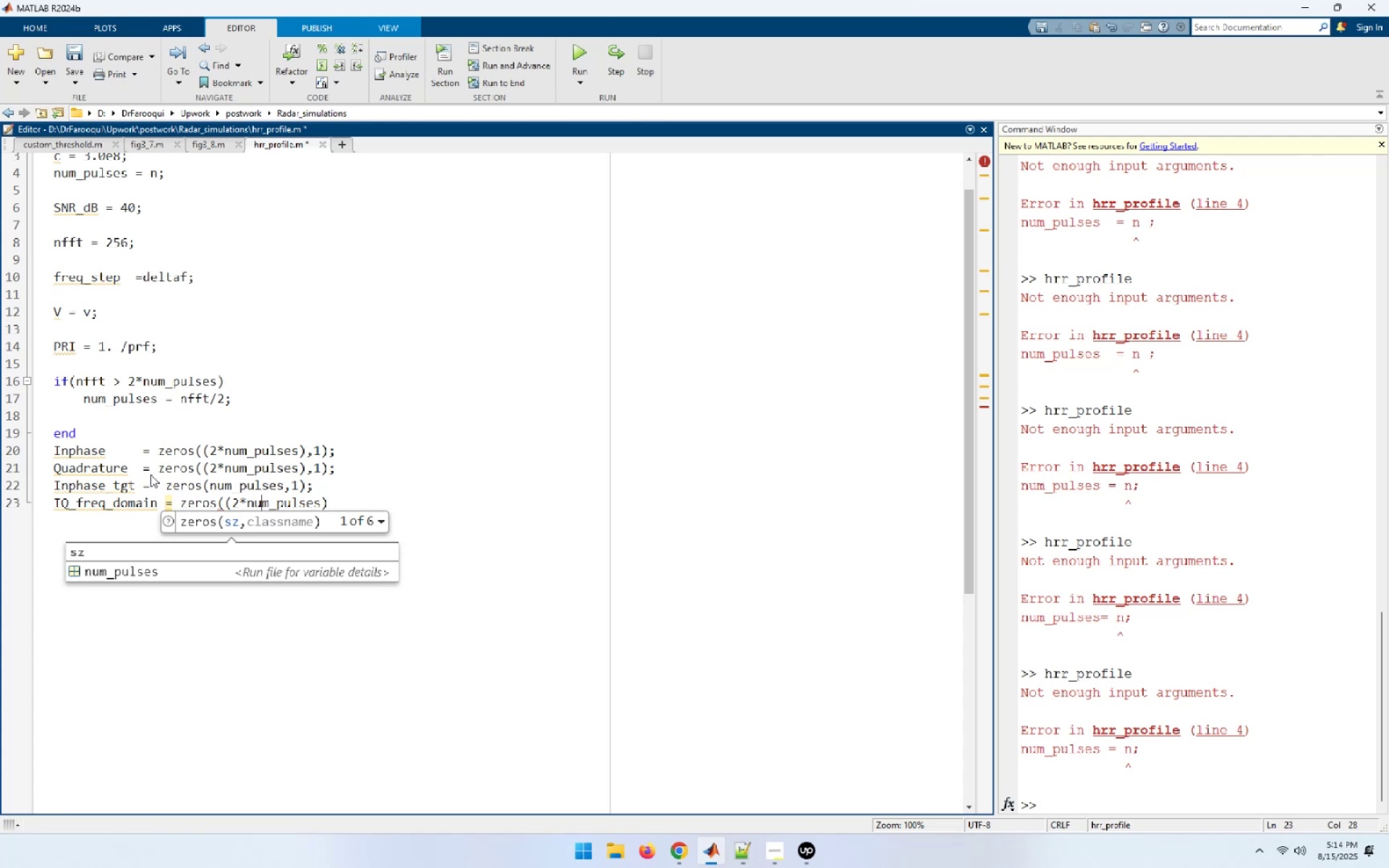 
key(ArrowRight)
 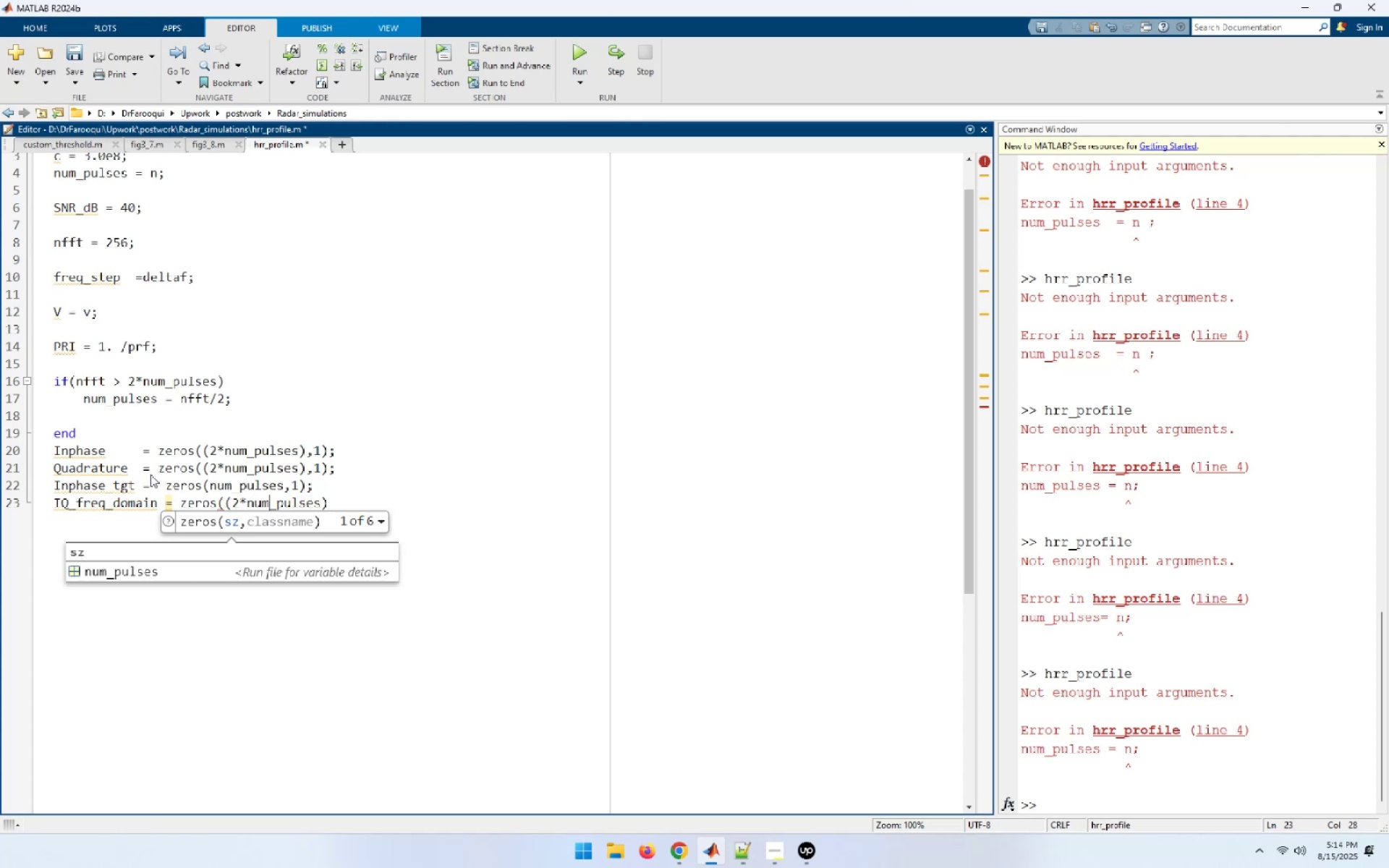 
key(ArrowRight)
 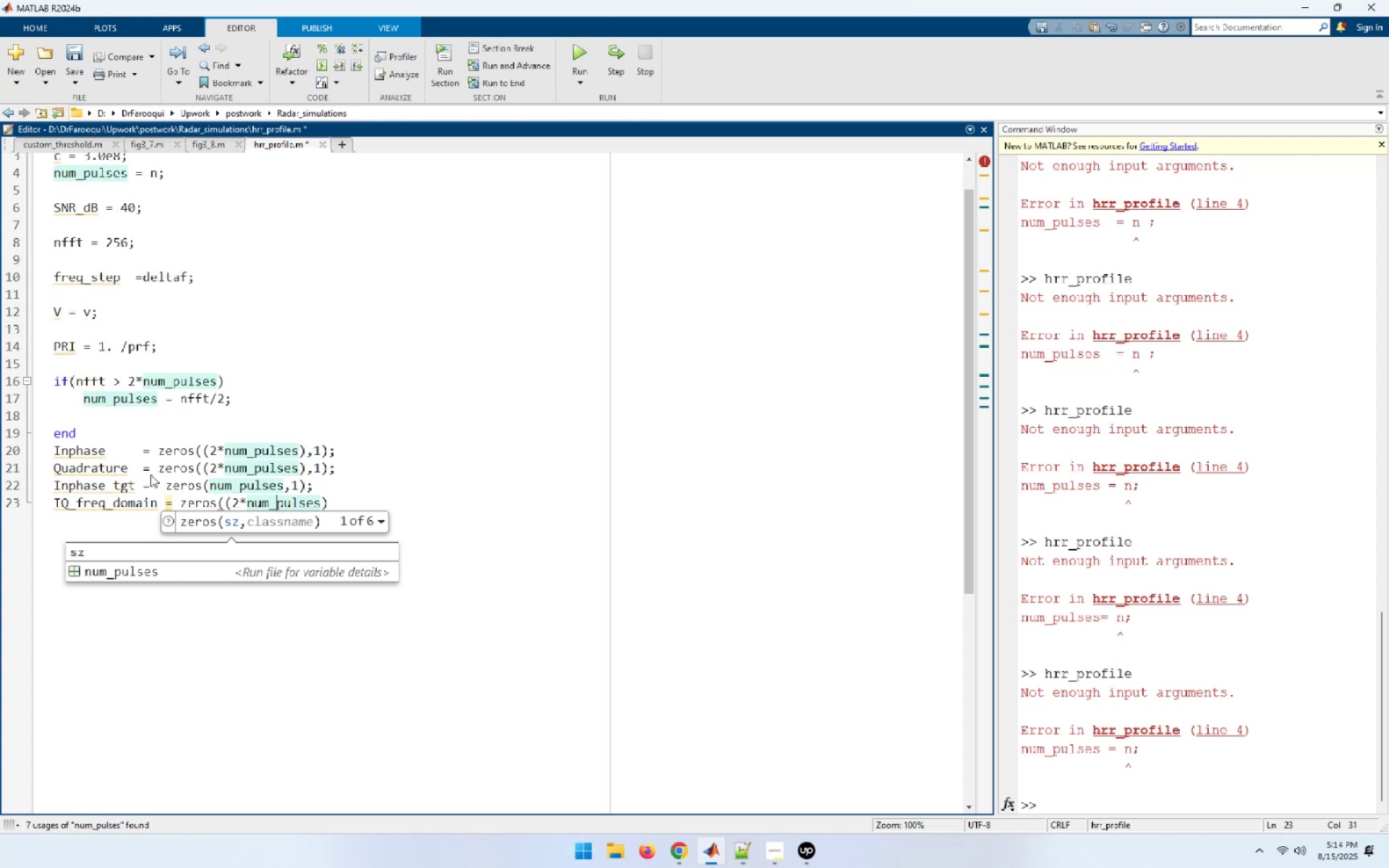 
key(ArrowRight)
 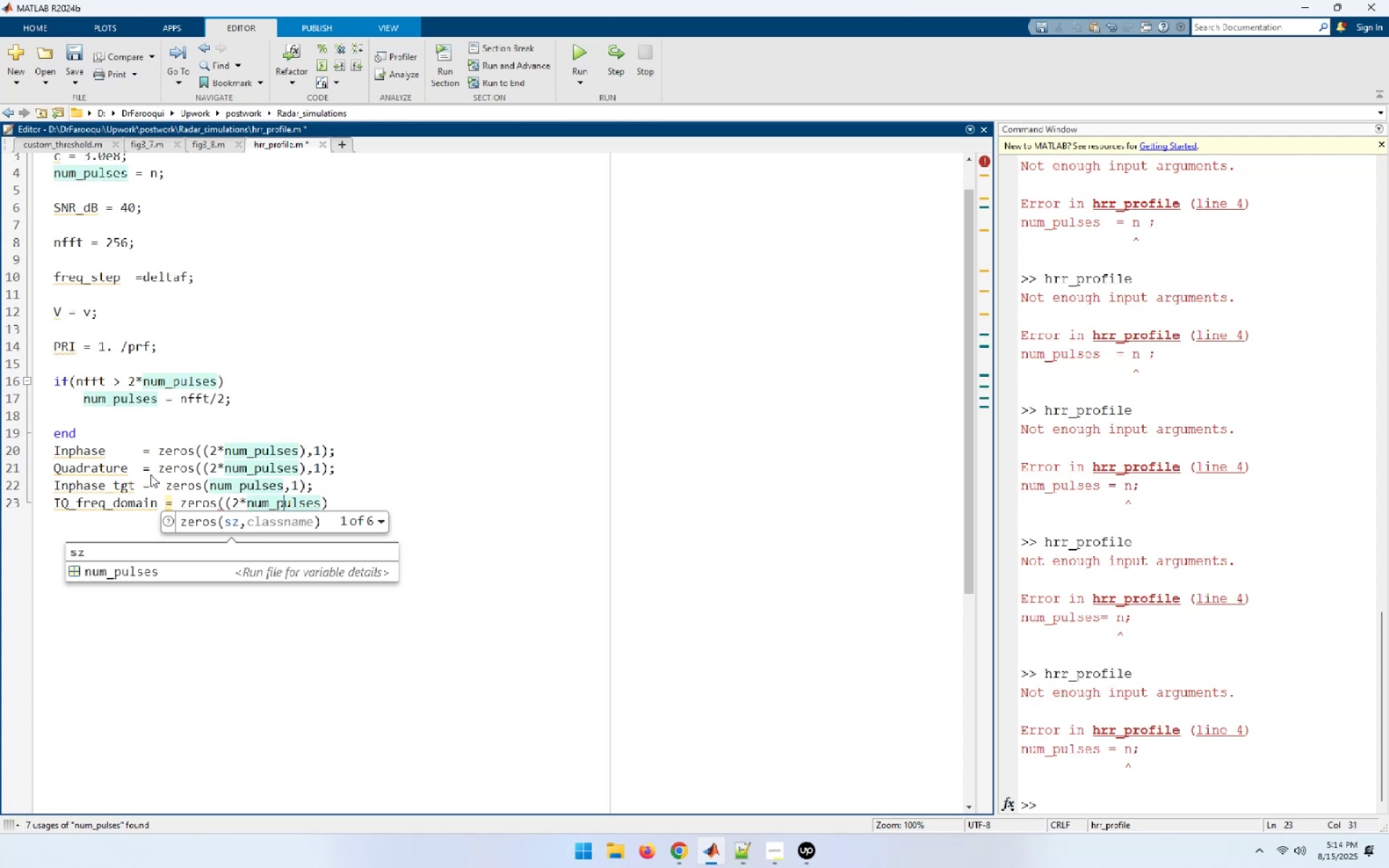 
key(ArrowRight)
 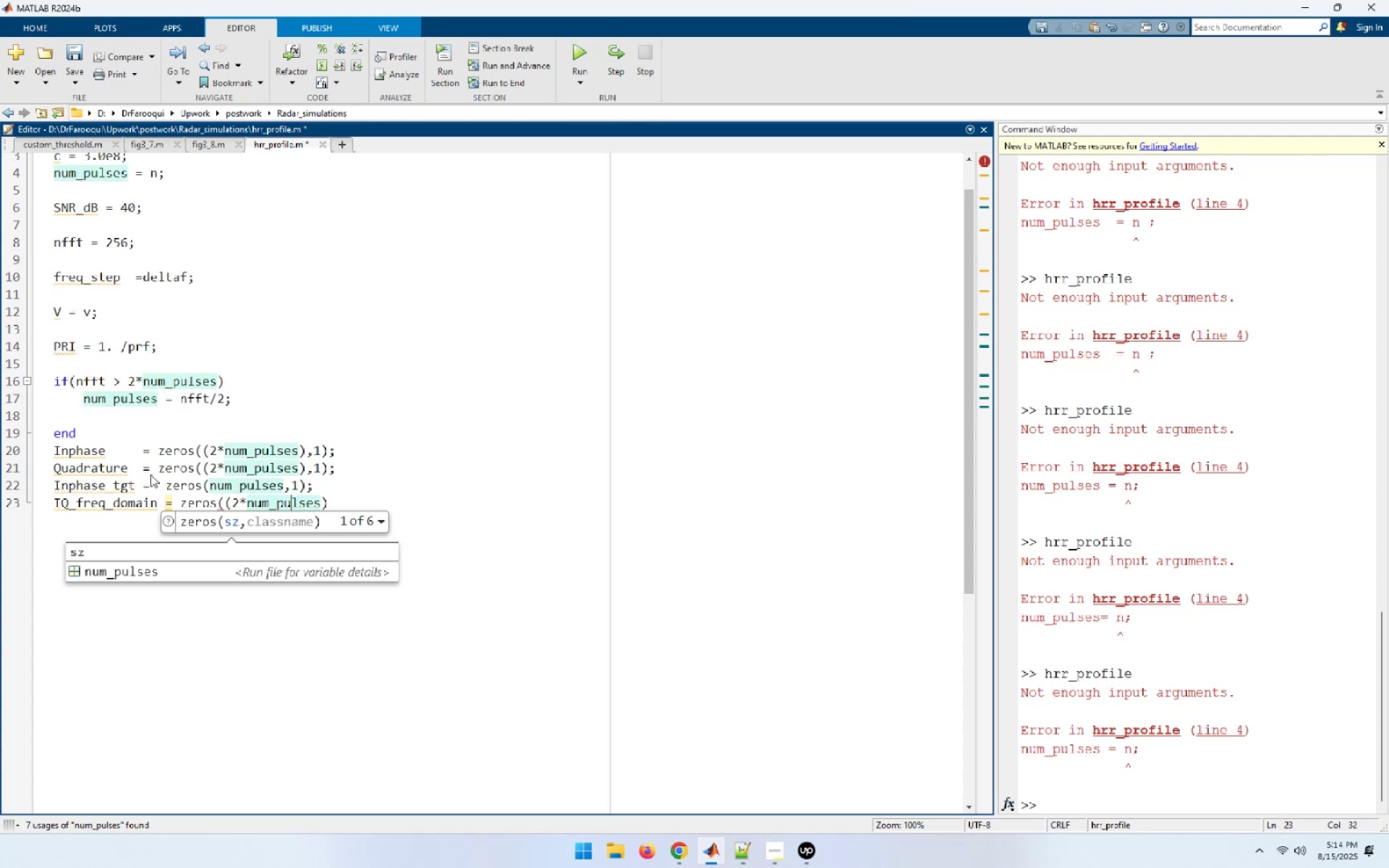 
key(ArrowRight)
 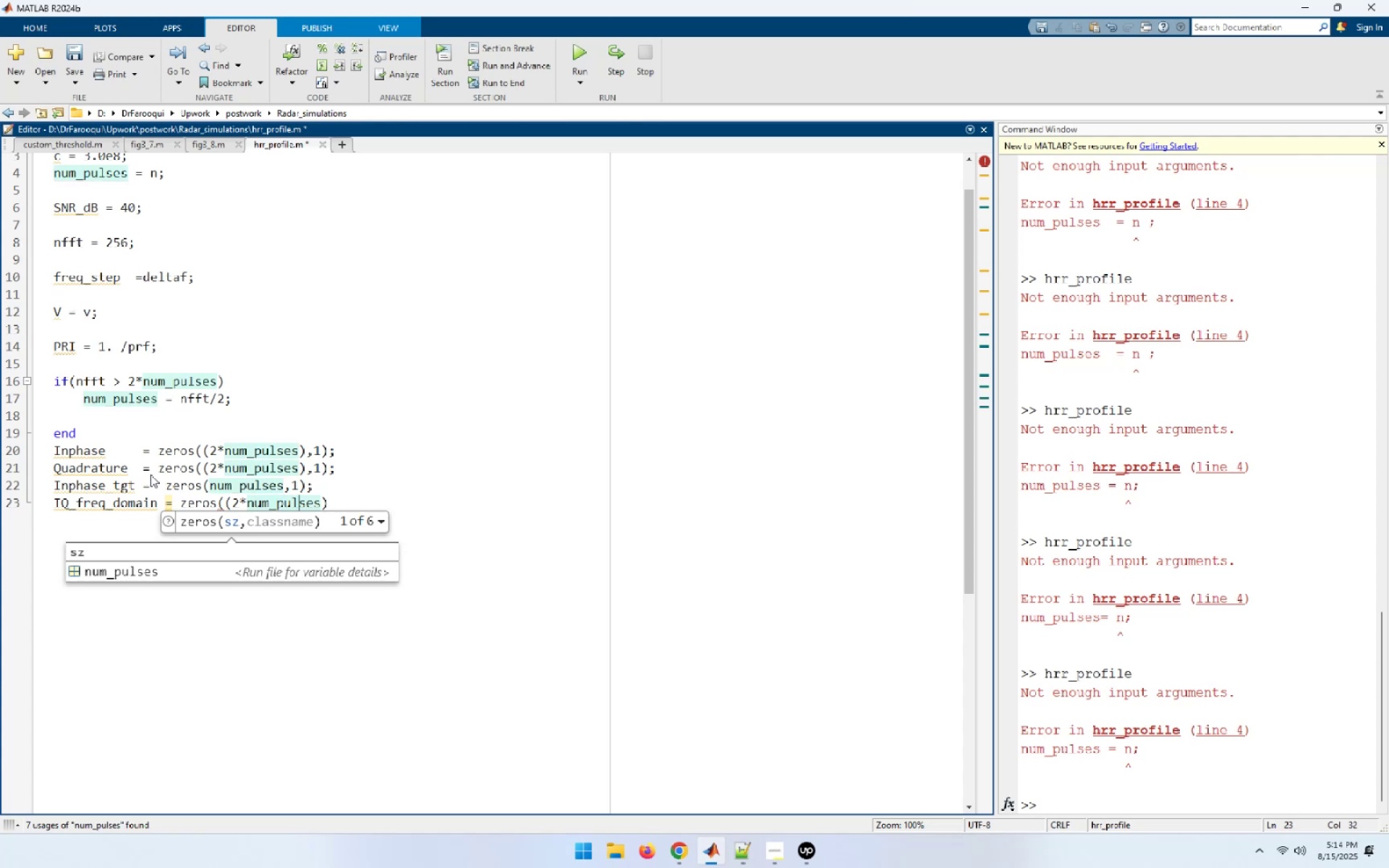 
key(ArrowRight)
 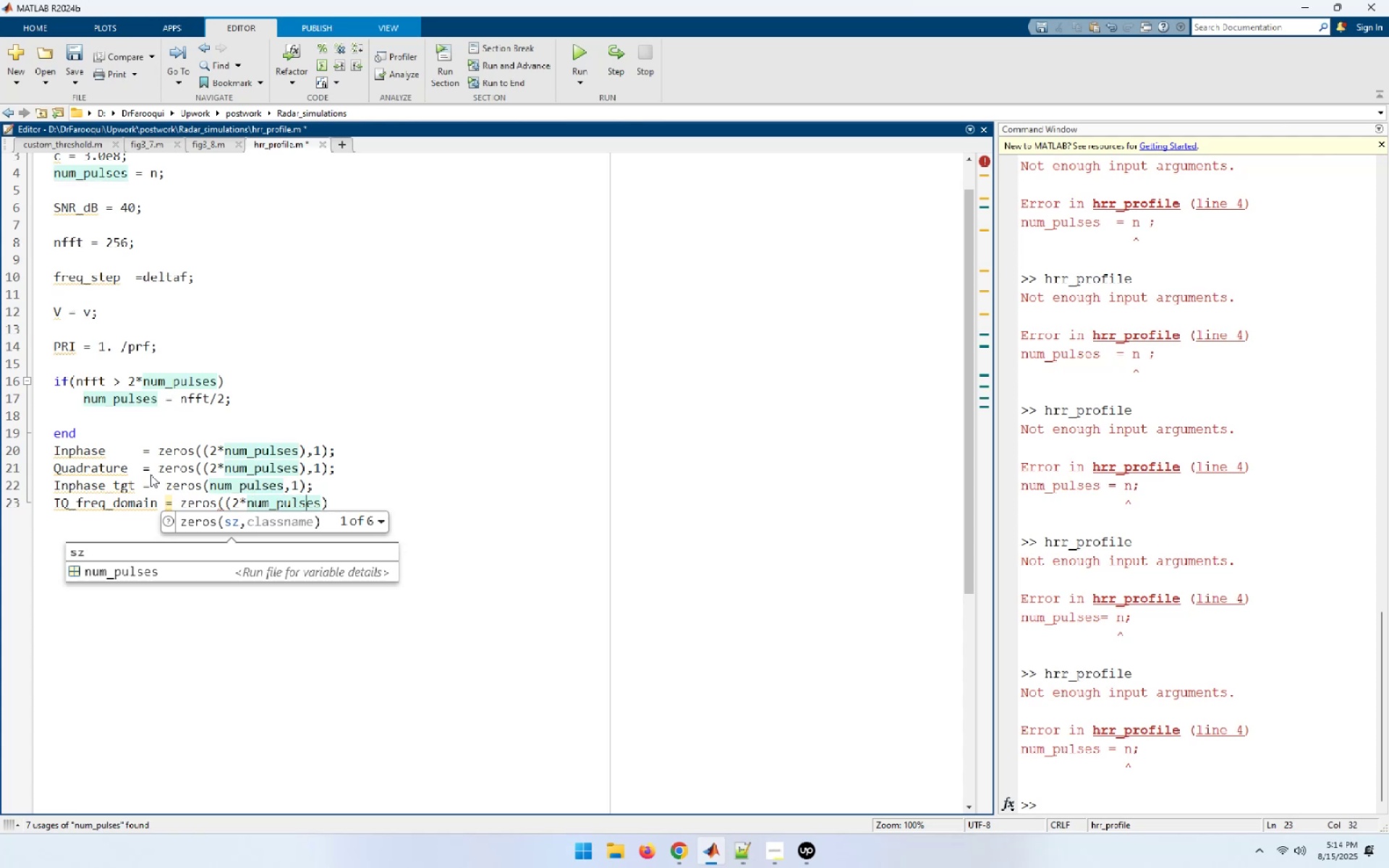 
key(ArrowRight)
 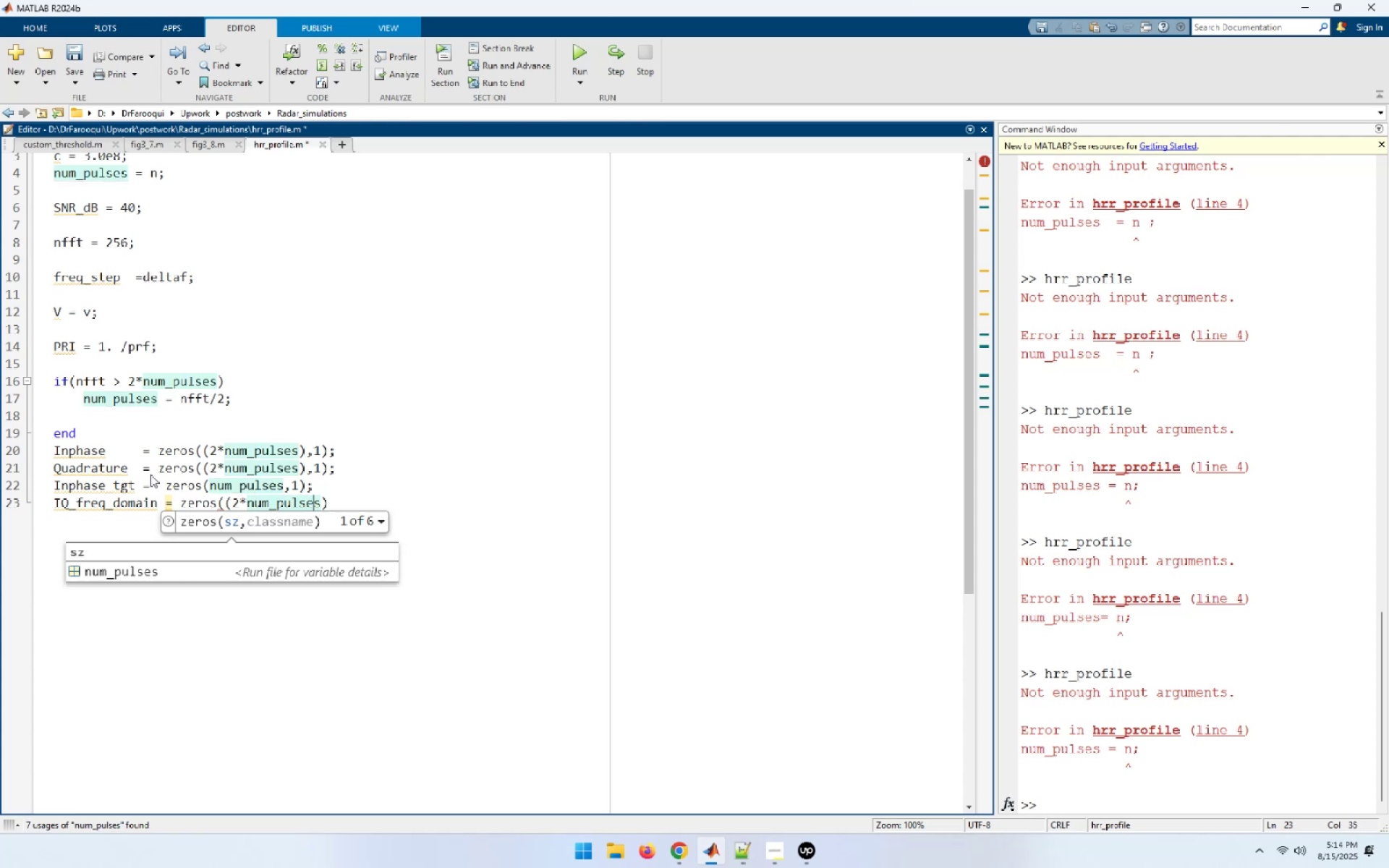 
key(ArrowRight)
 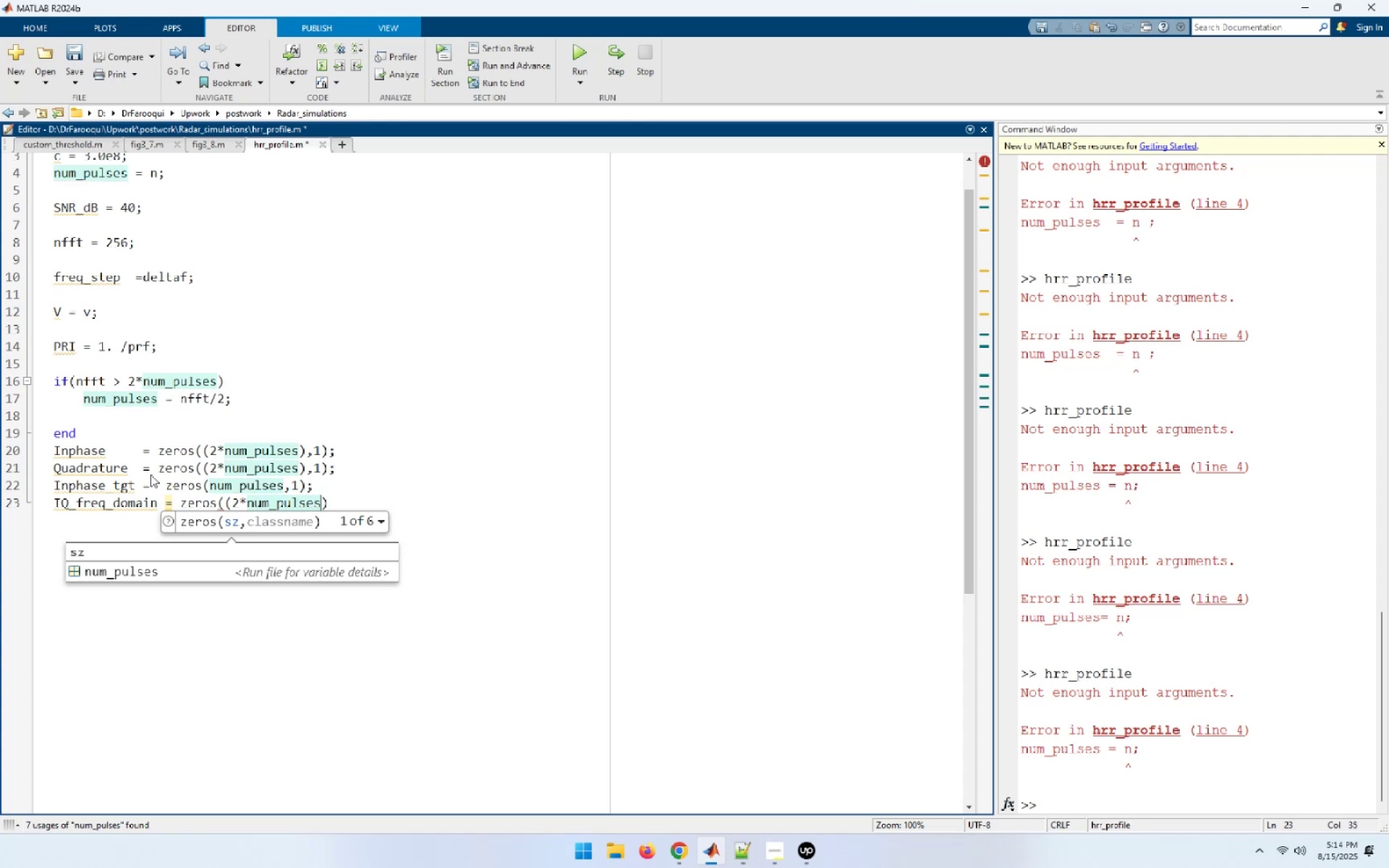 
key(ArrowRight)
 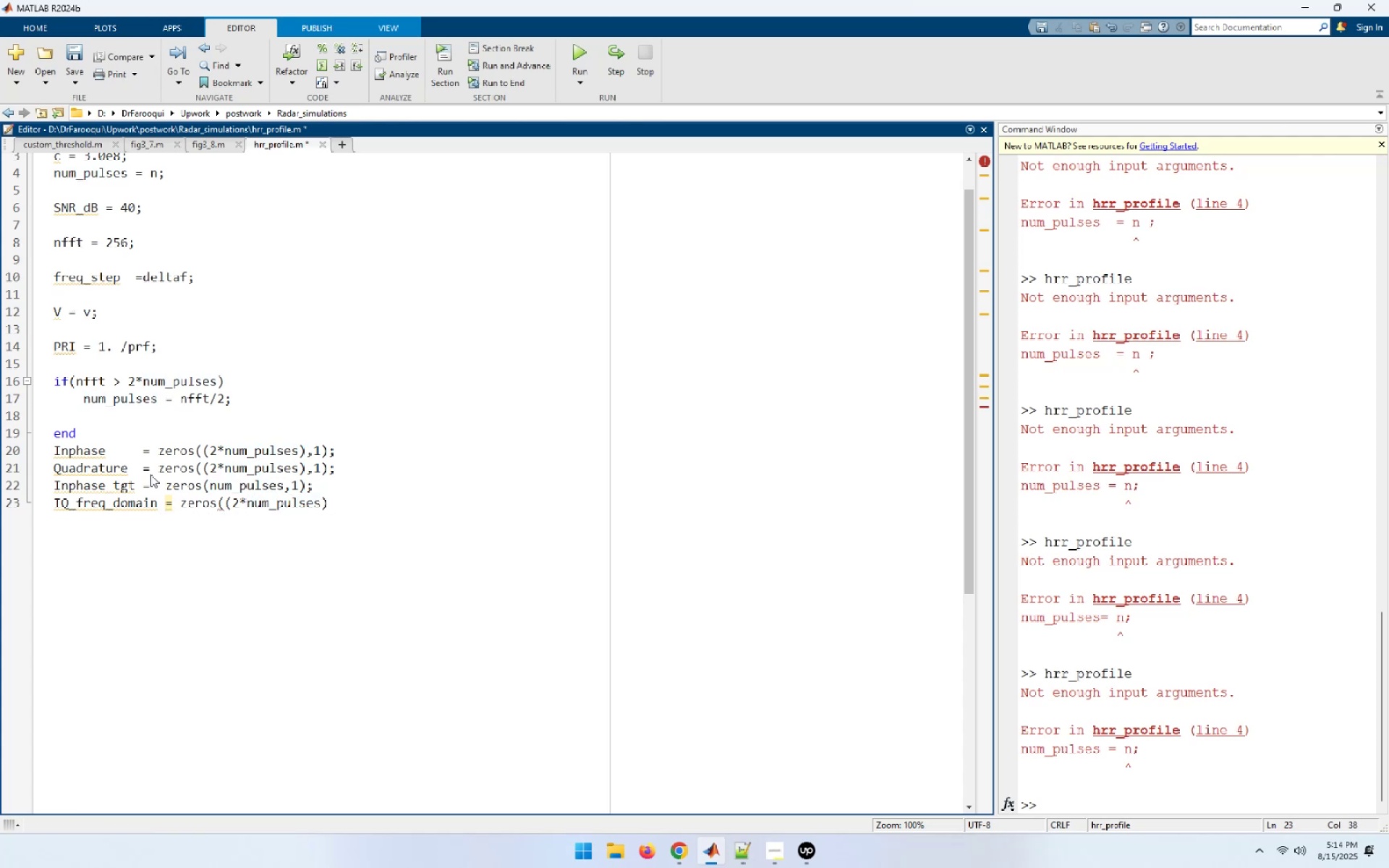 
key(Comma)
 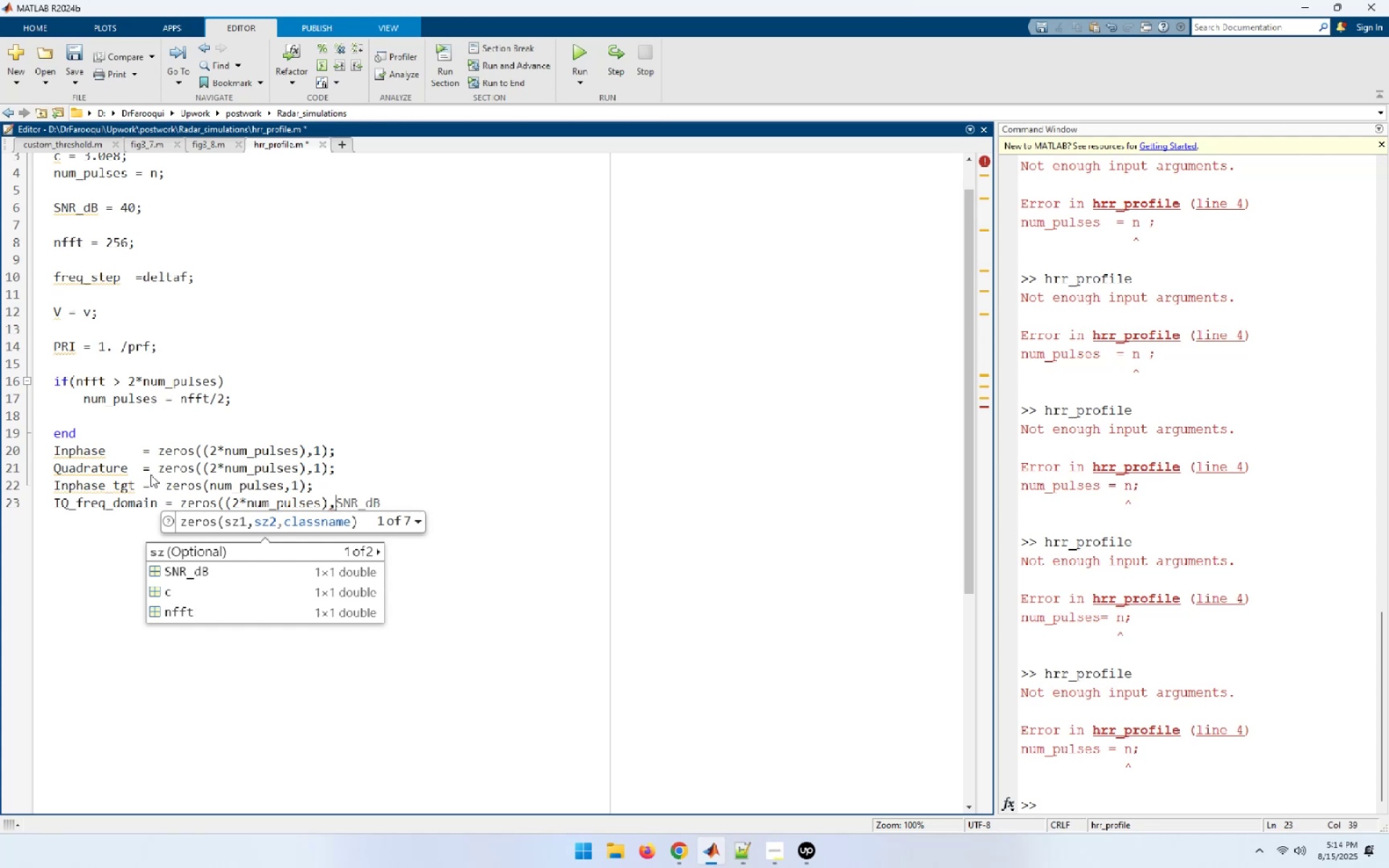 
type(1);)
 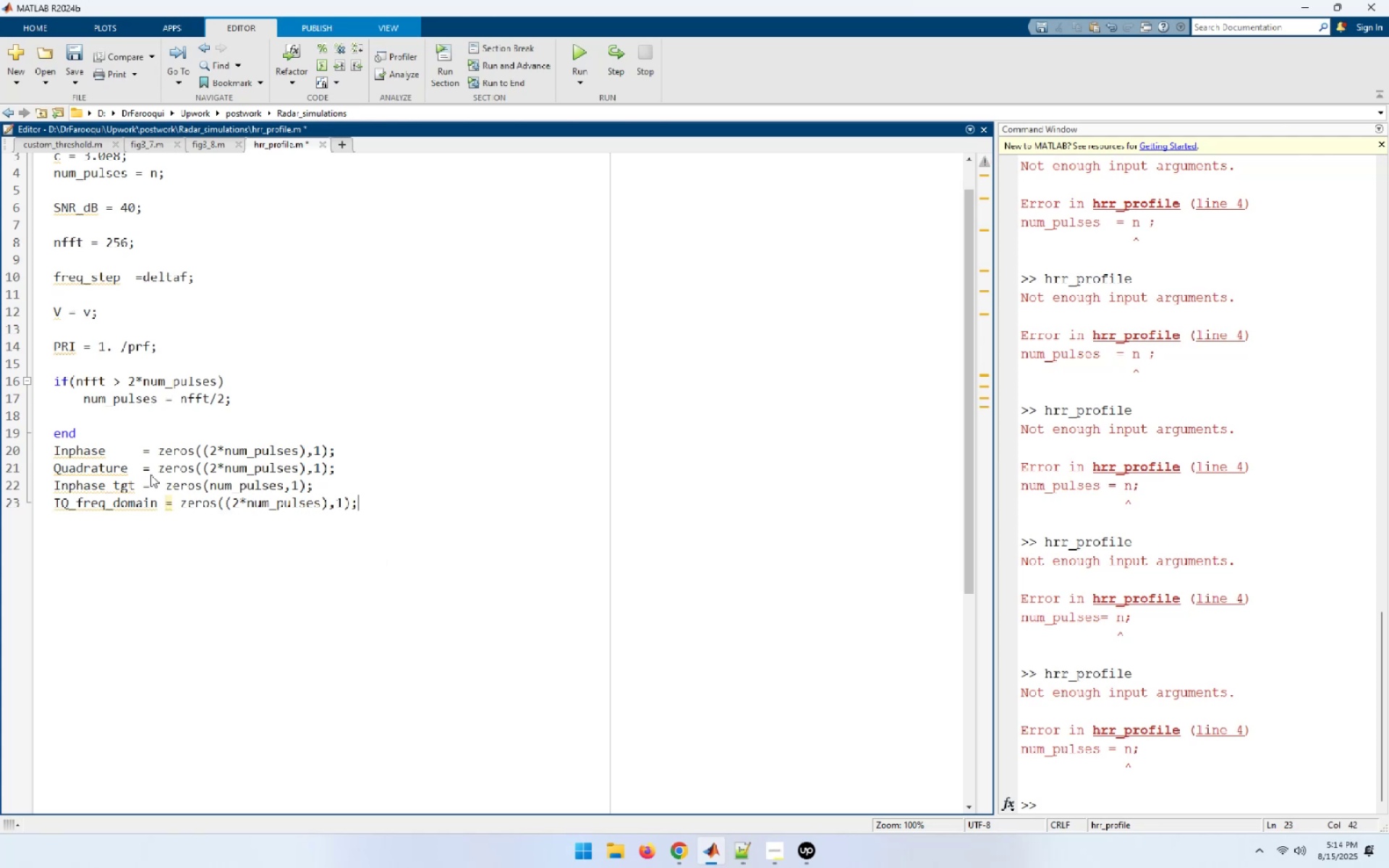 
wait(14.24)
 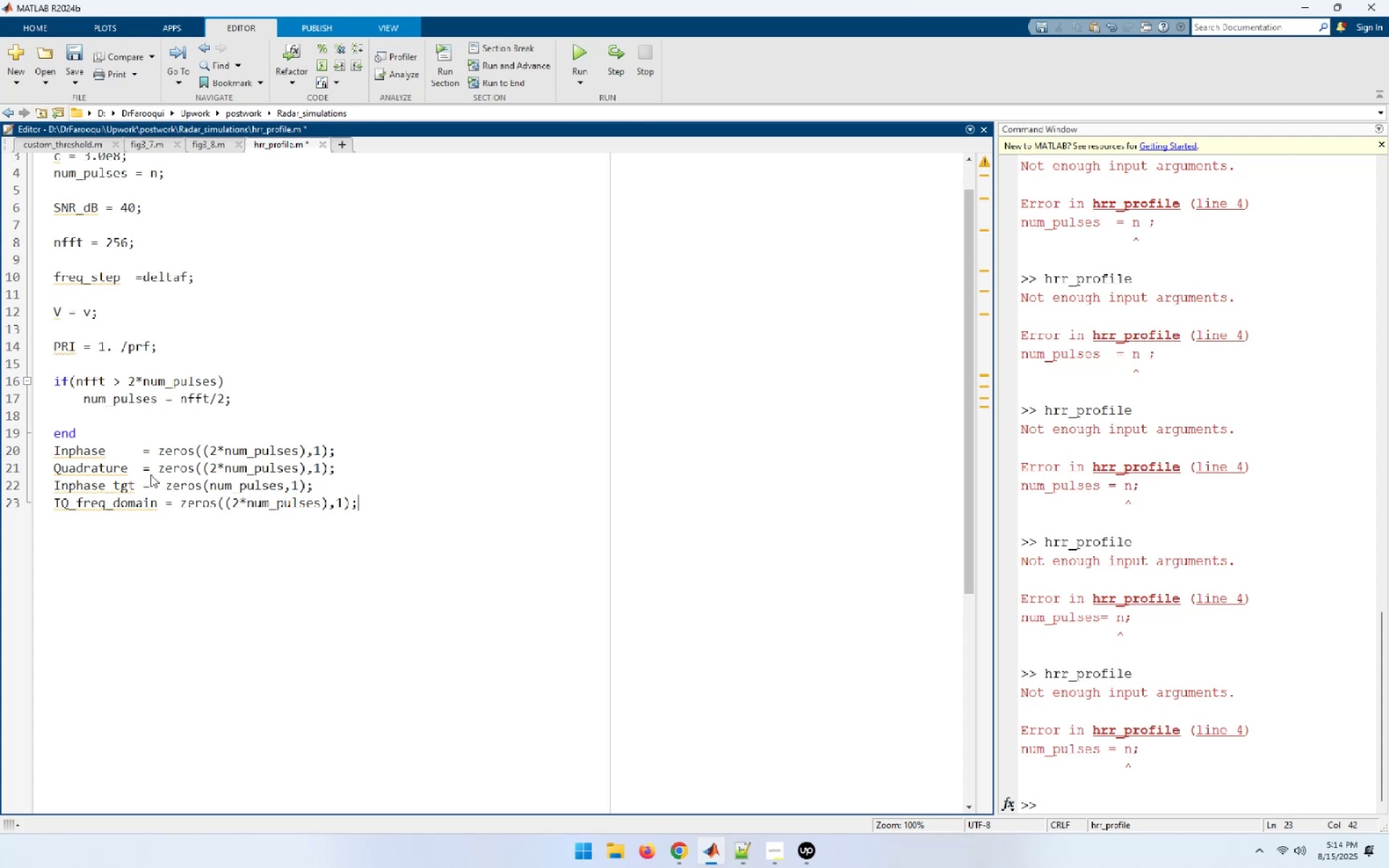 
key(Enter)
 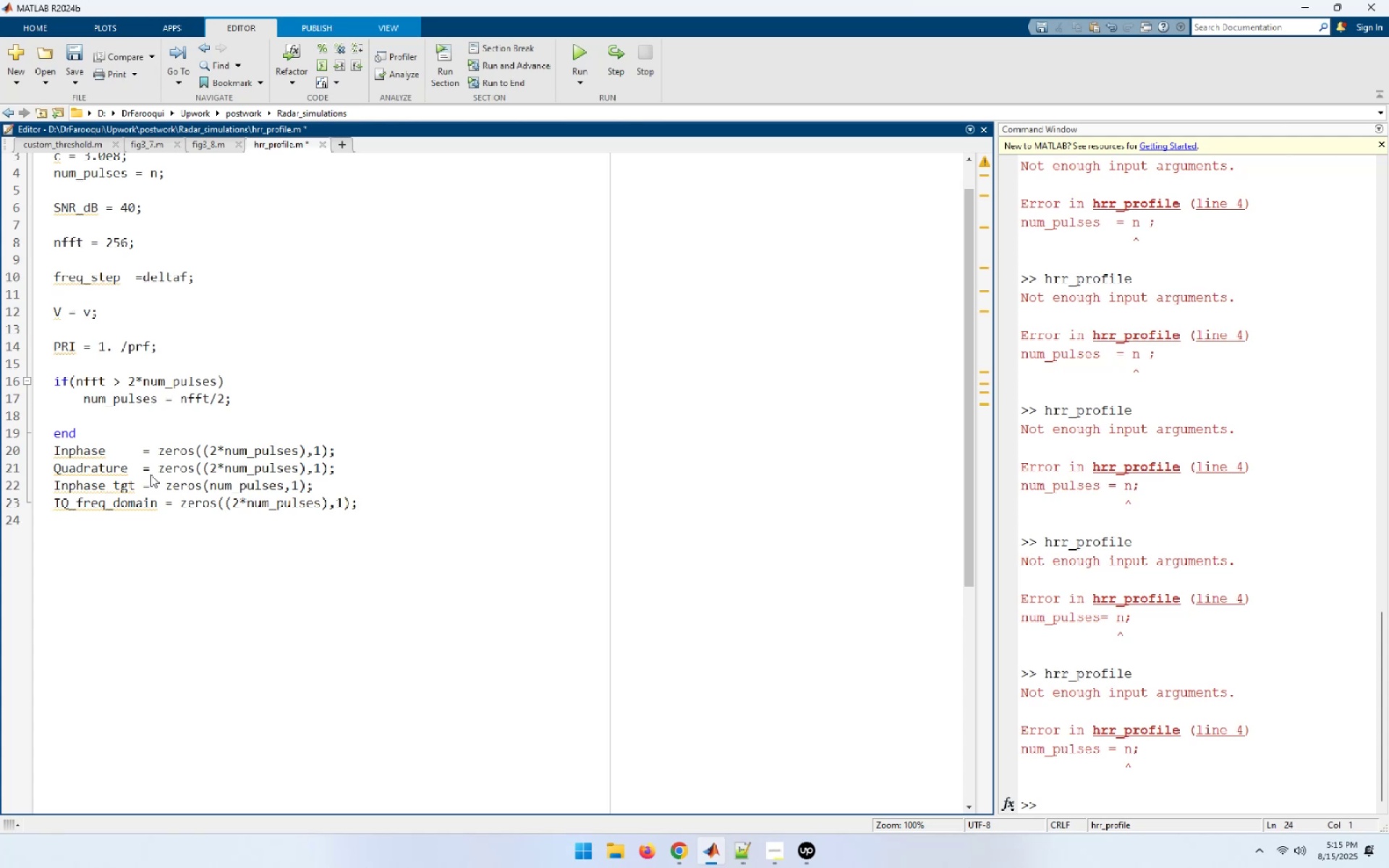 
wait(5.95)
 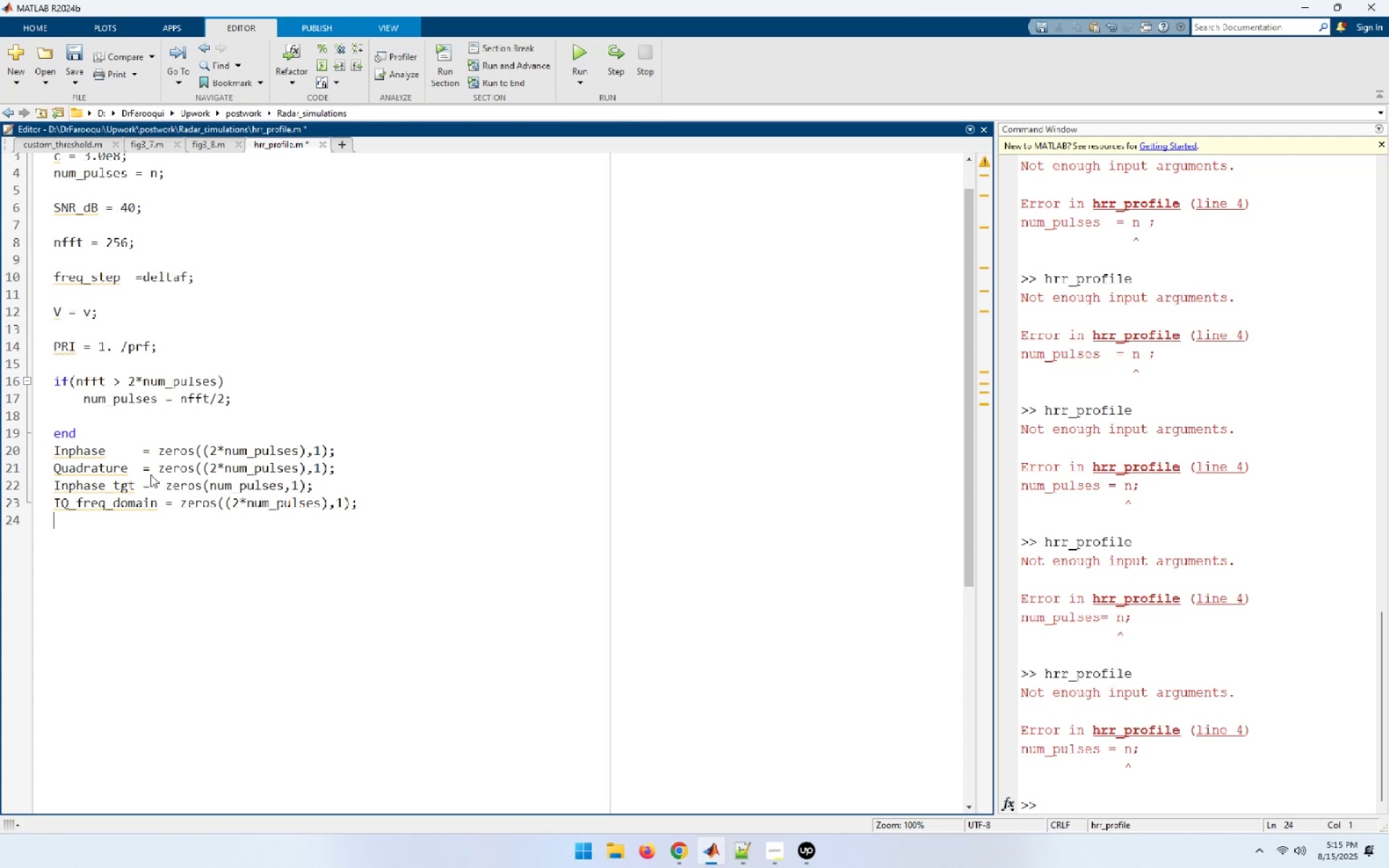 
type(Weighted_)
 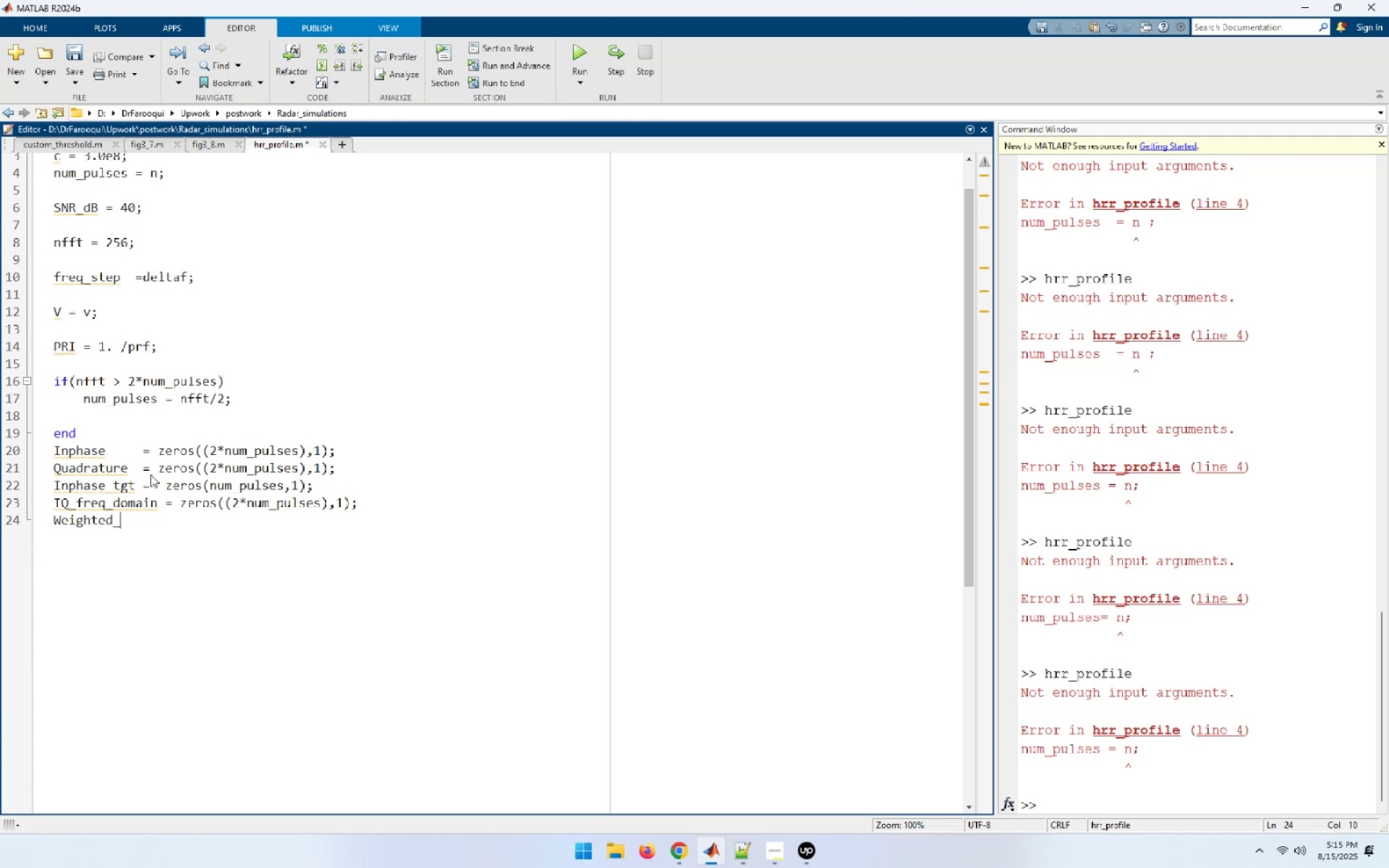 
wait(7.63)
 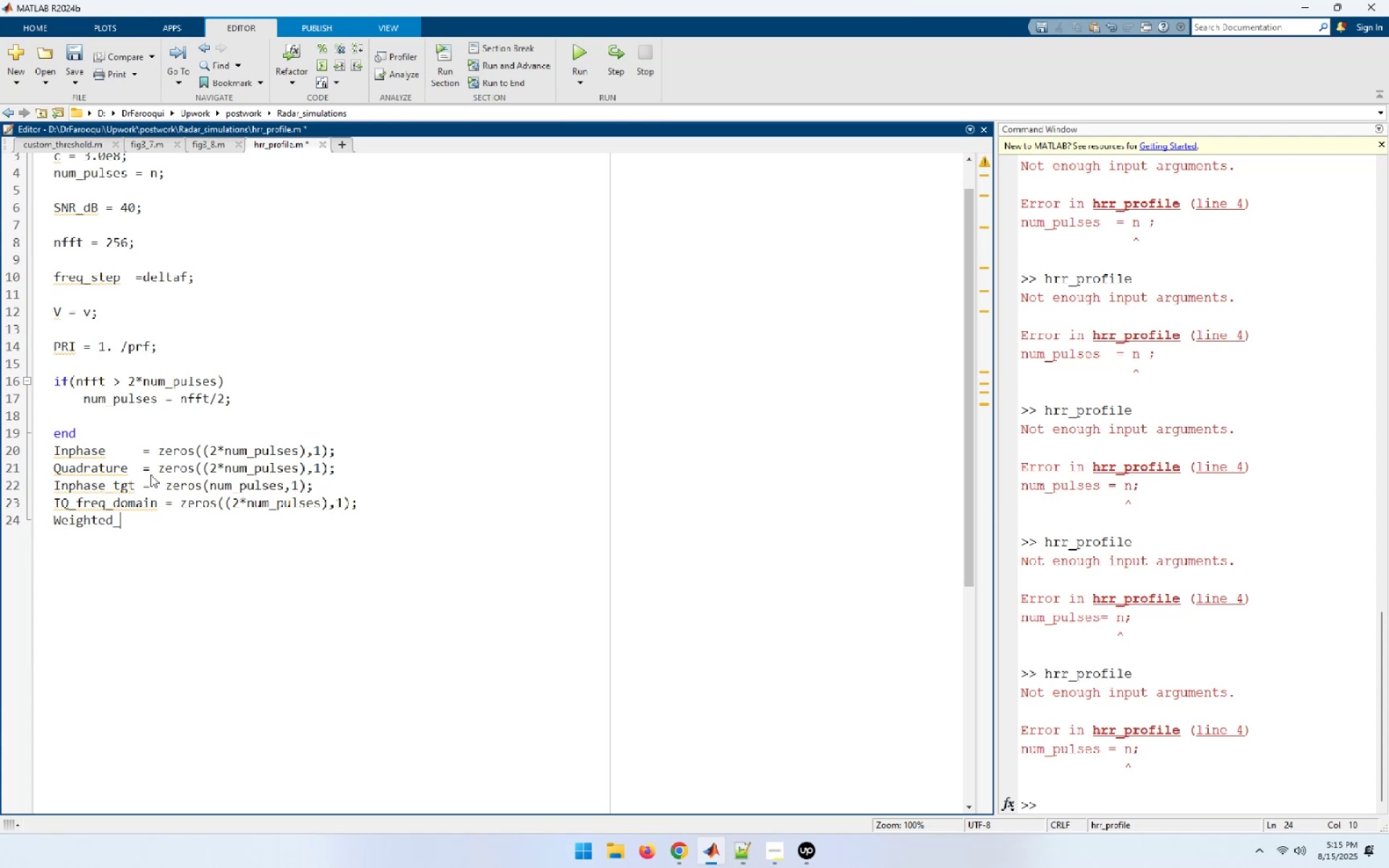 
key(Shift+I)
 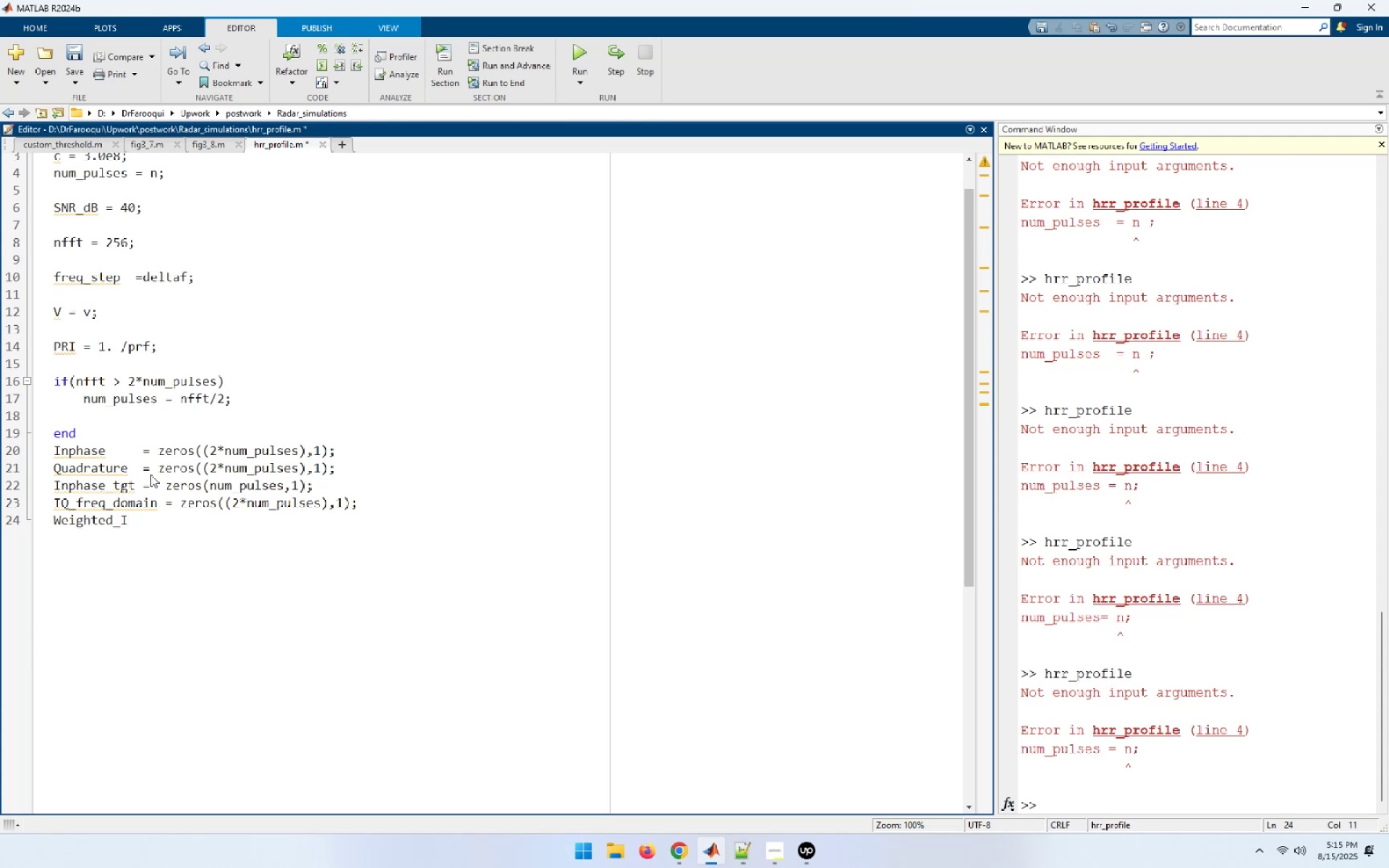 
hold_key(key=ShiftRight, duration=1.5)
 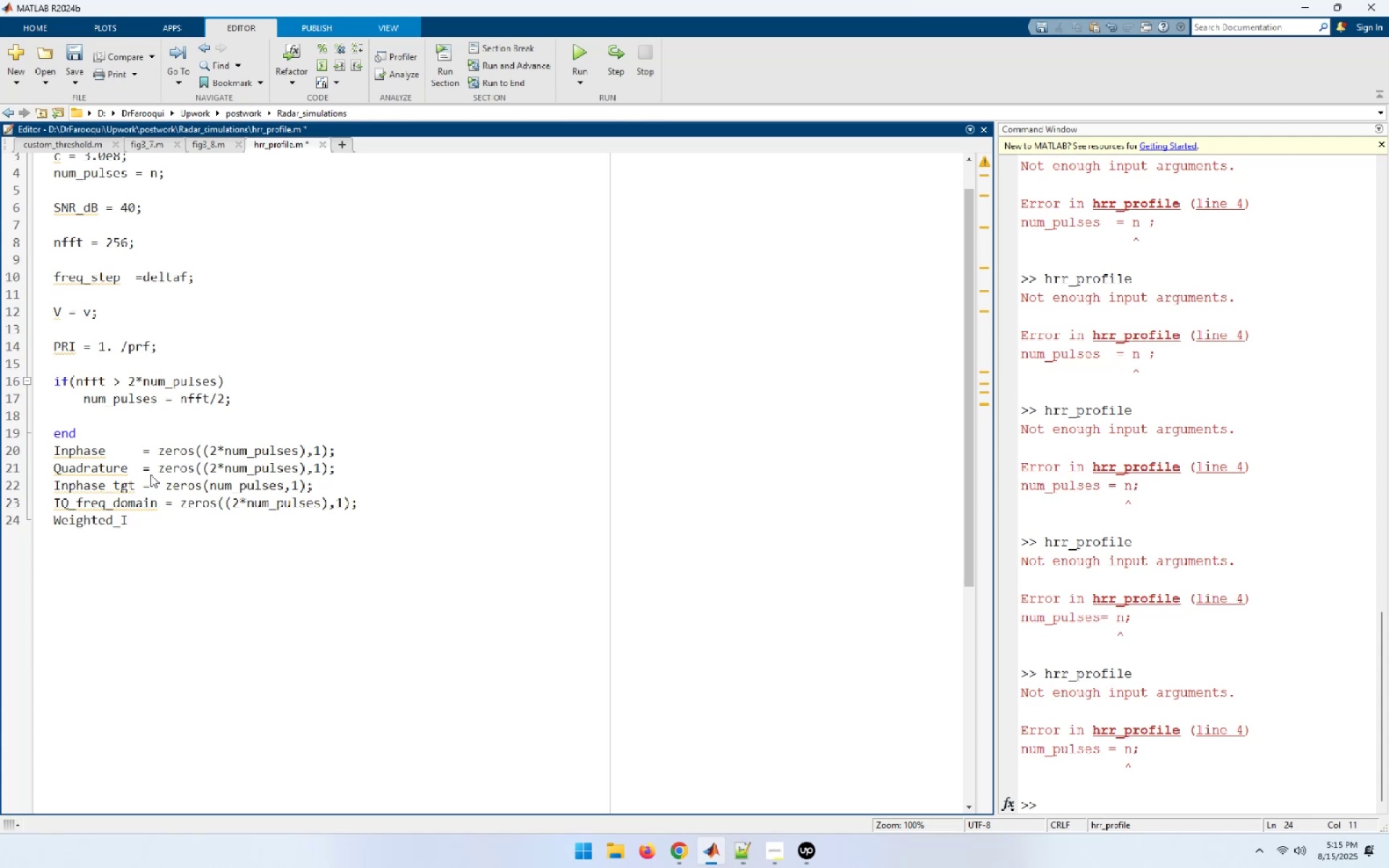 
hold_key(key=ShiftRight, duration=0.77)
 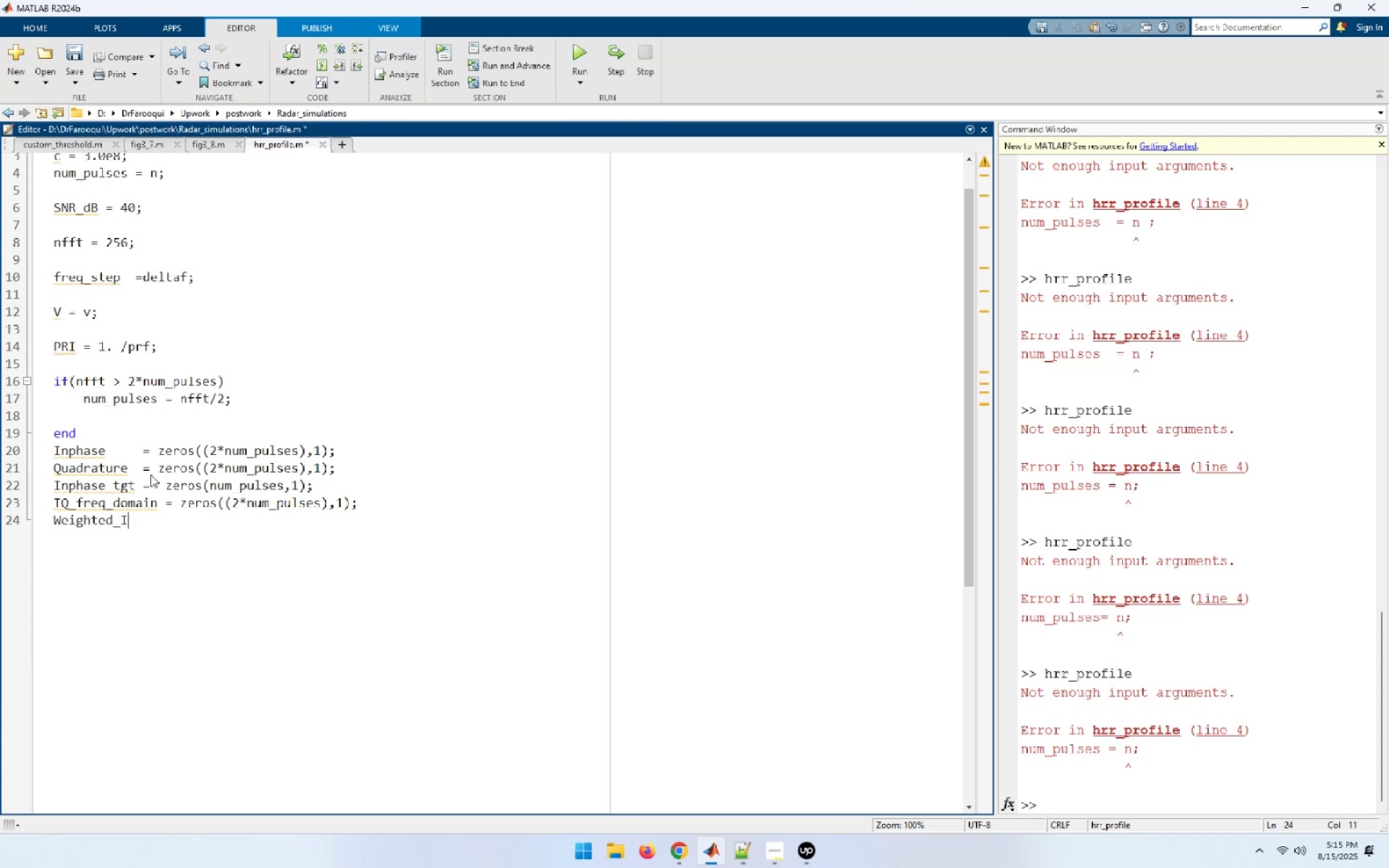 
key(Shift+Minus)
 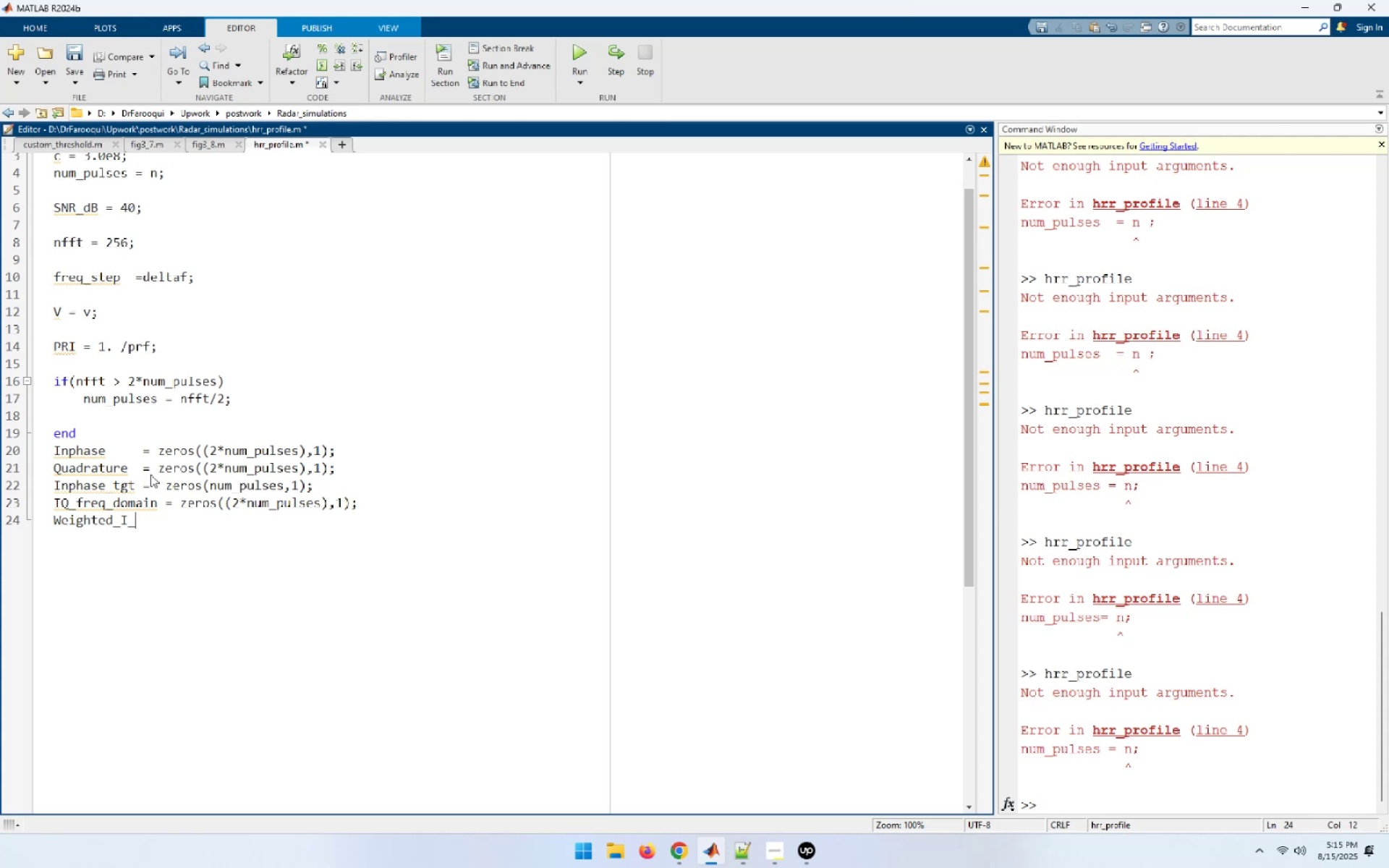 
wait(6.74)
 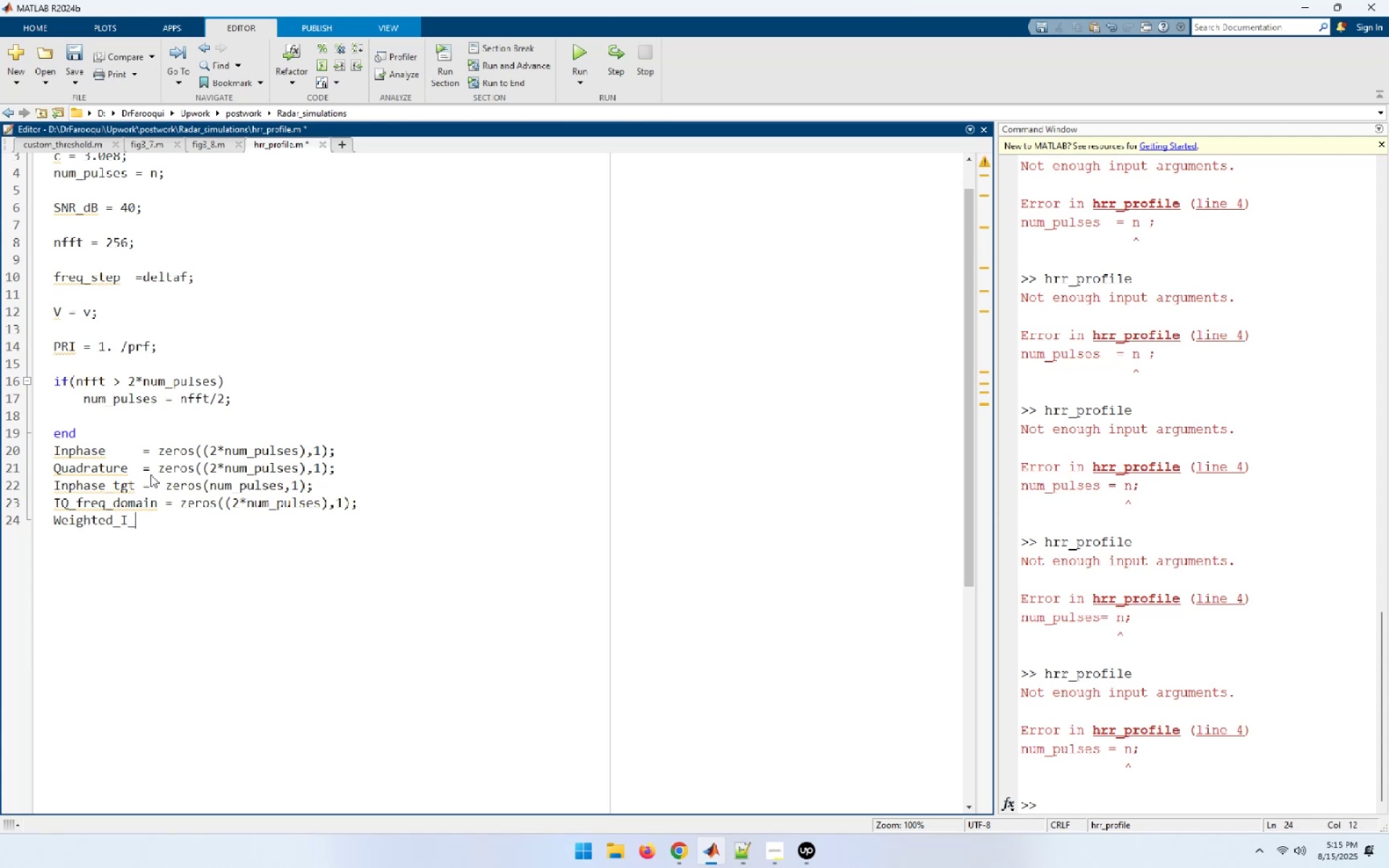 
type(f)
key(Backspace)
type(.fr)
 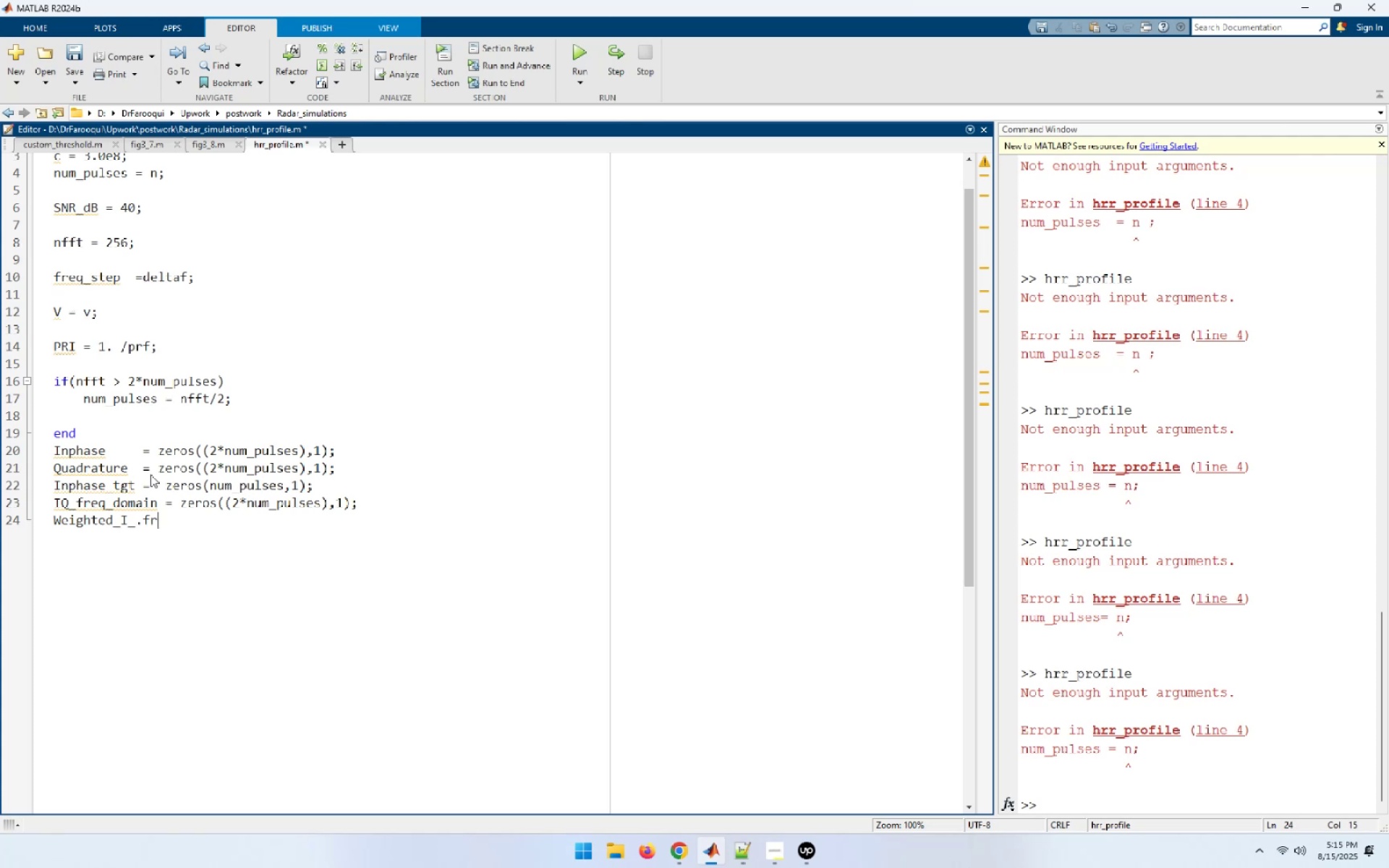 
type(eq_domain)
 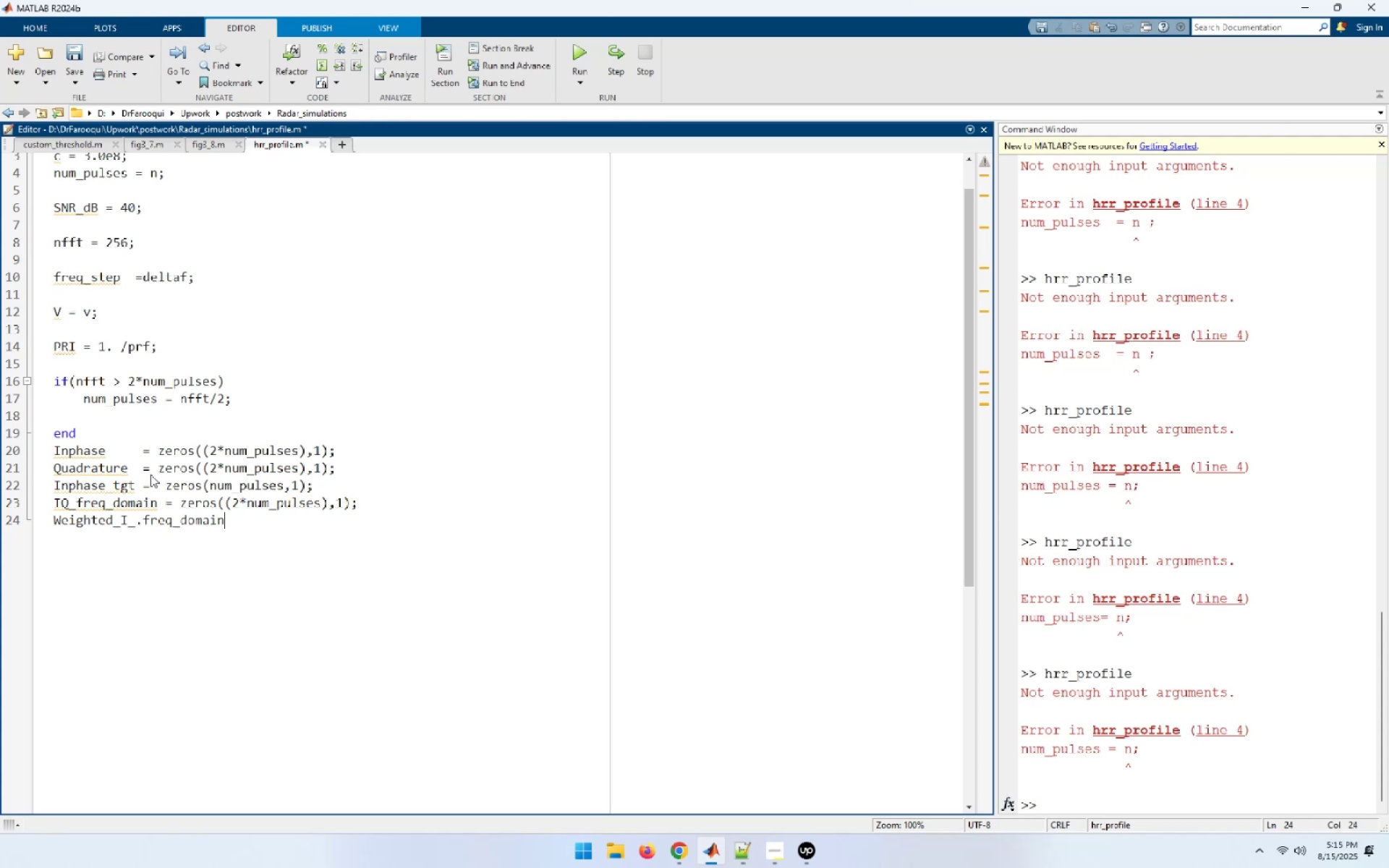 
key(Space)
 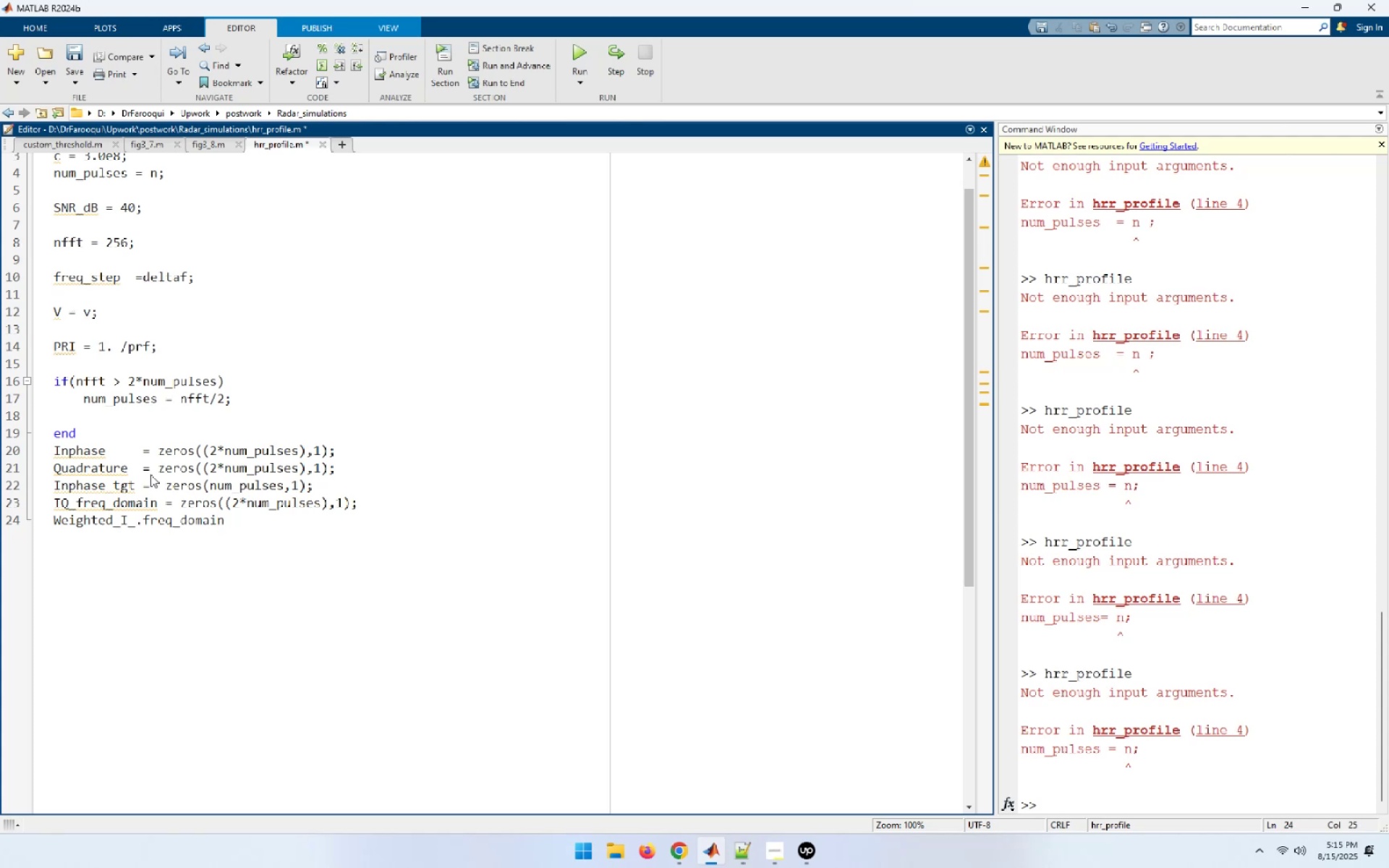 
key(Equal)
 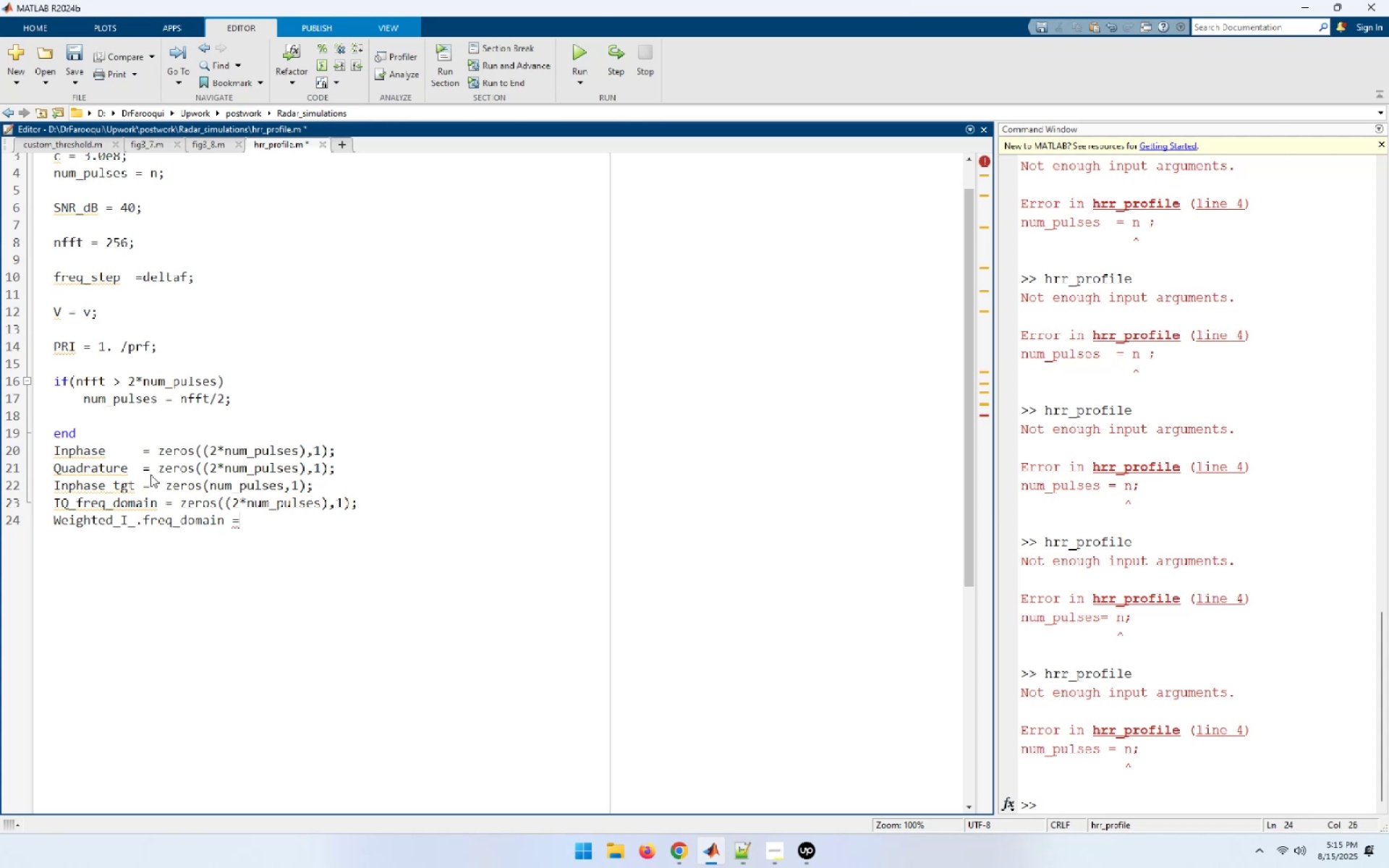 
key(Space)
 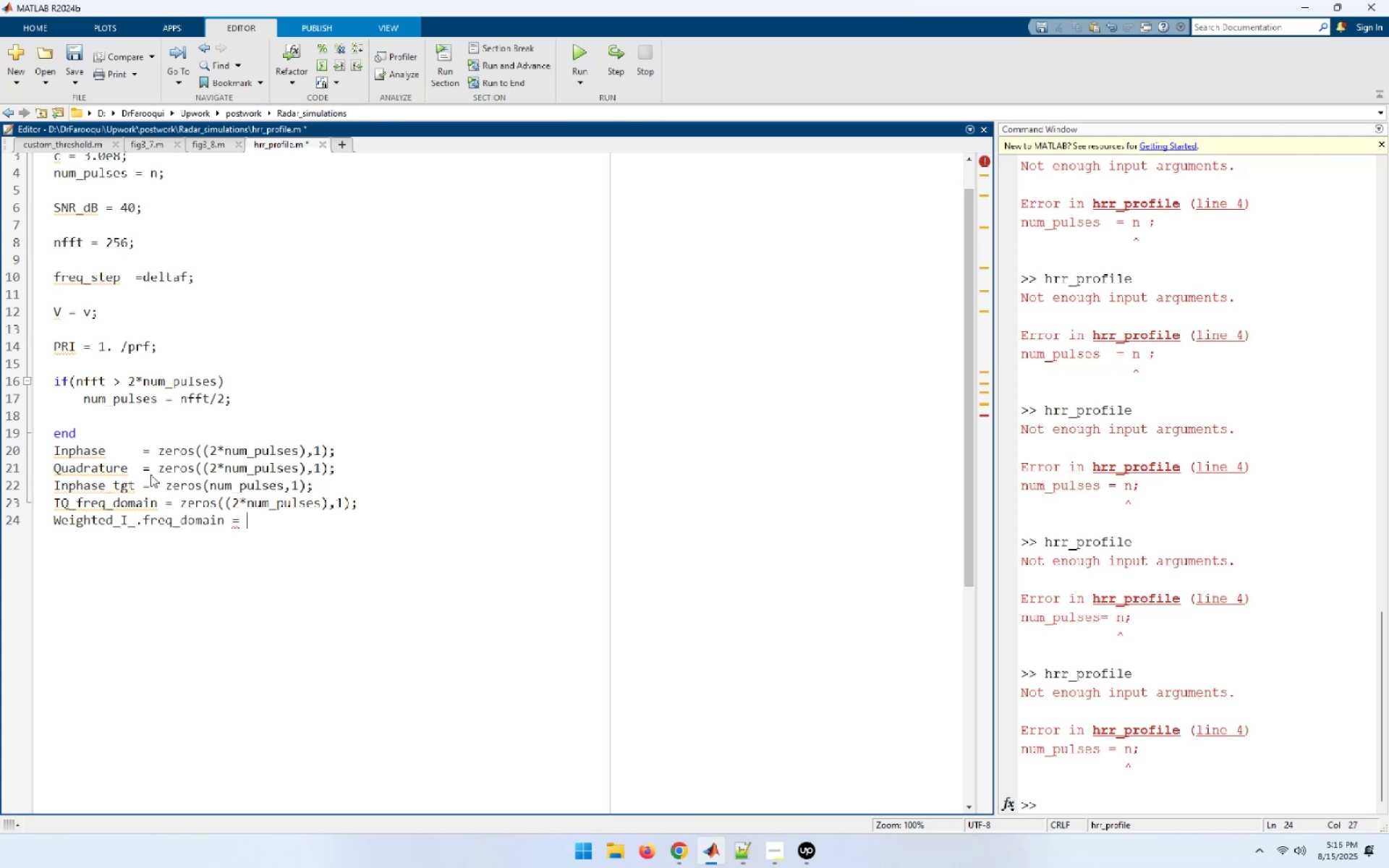 
wait(5.05)
 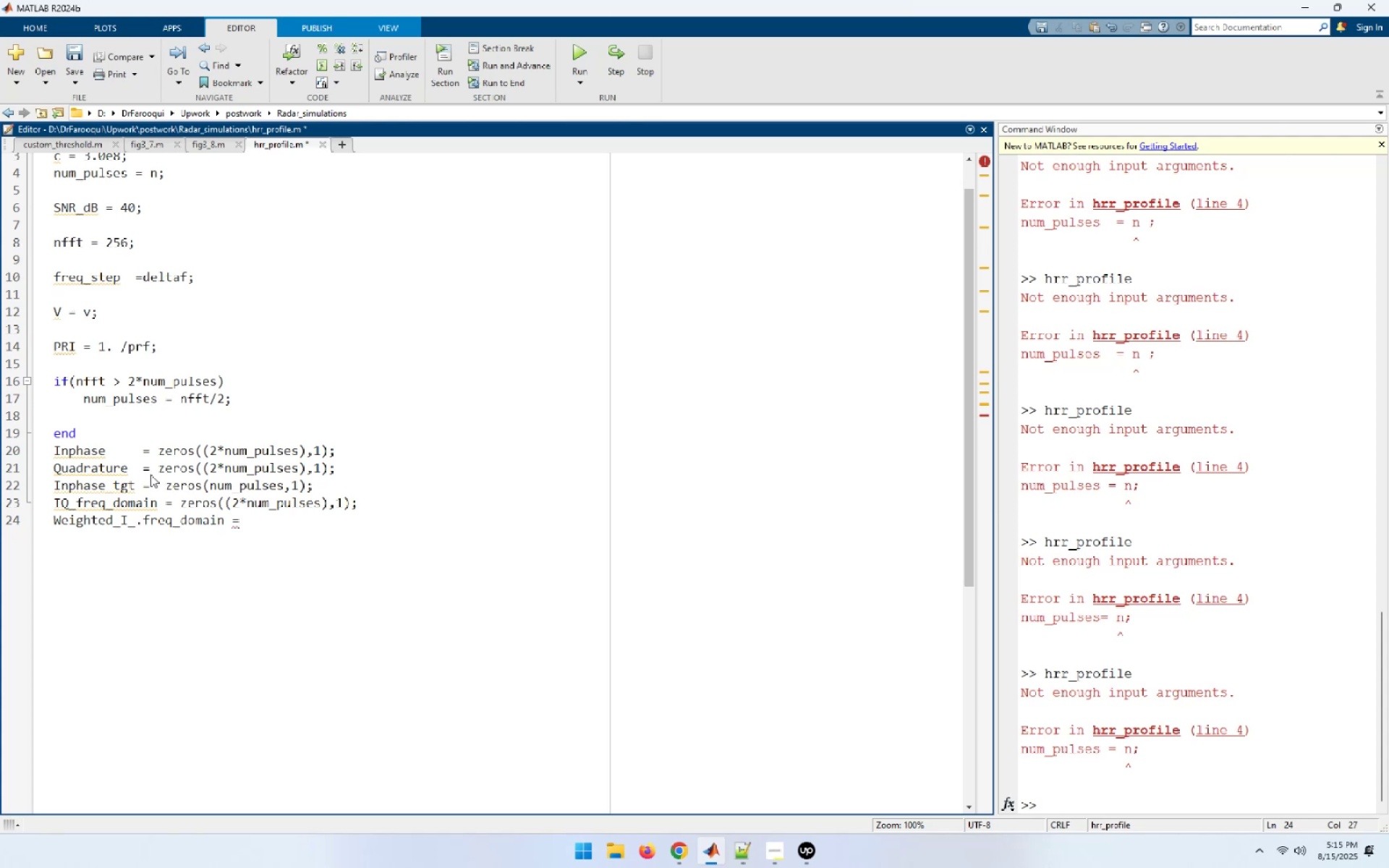 
type(zeros(()
 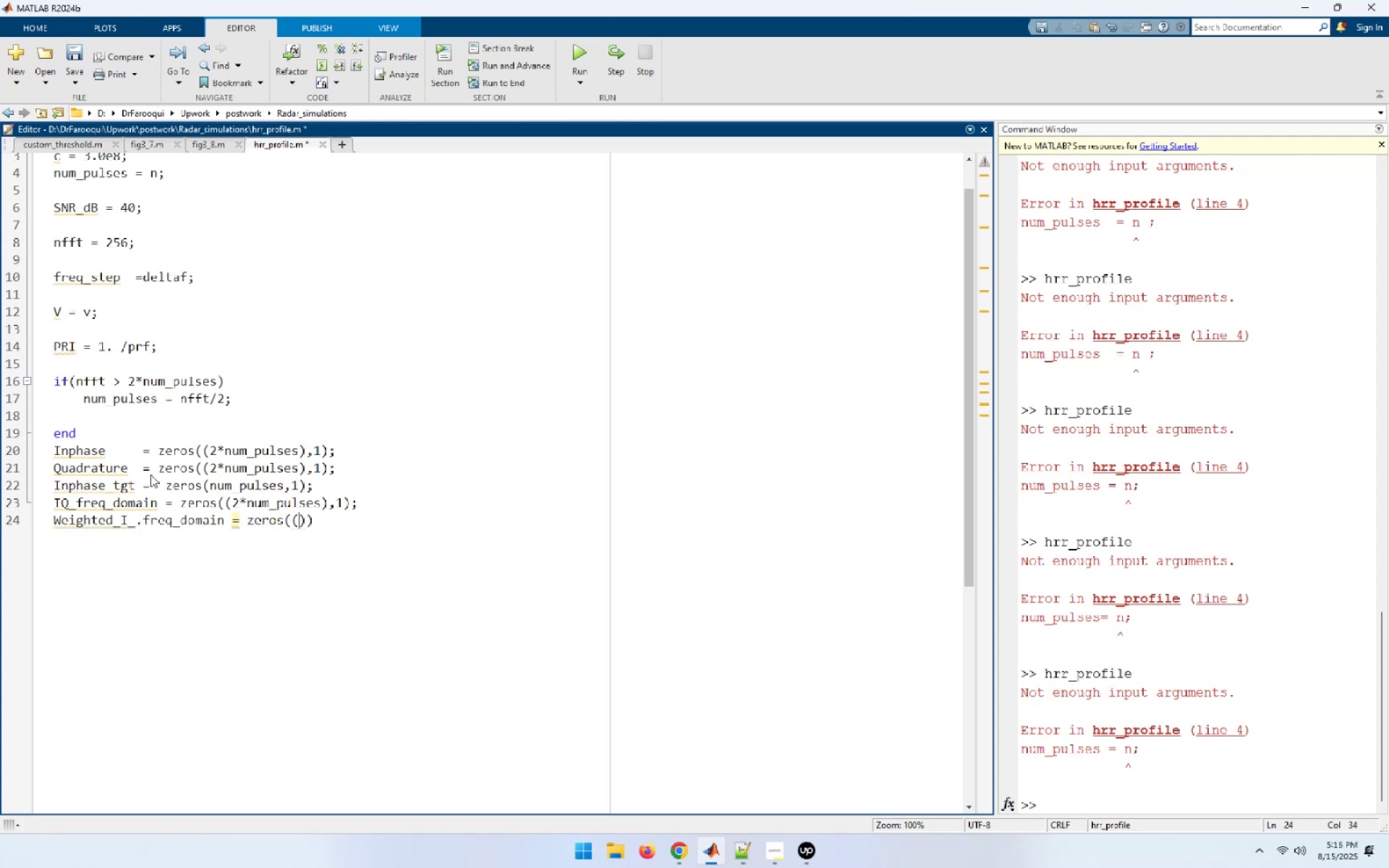 
wait(18.13)
 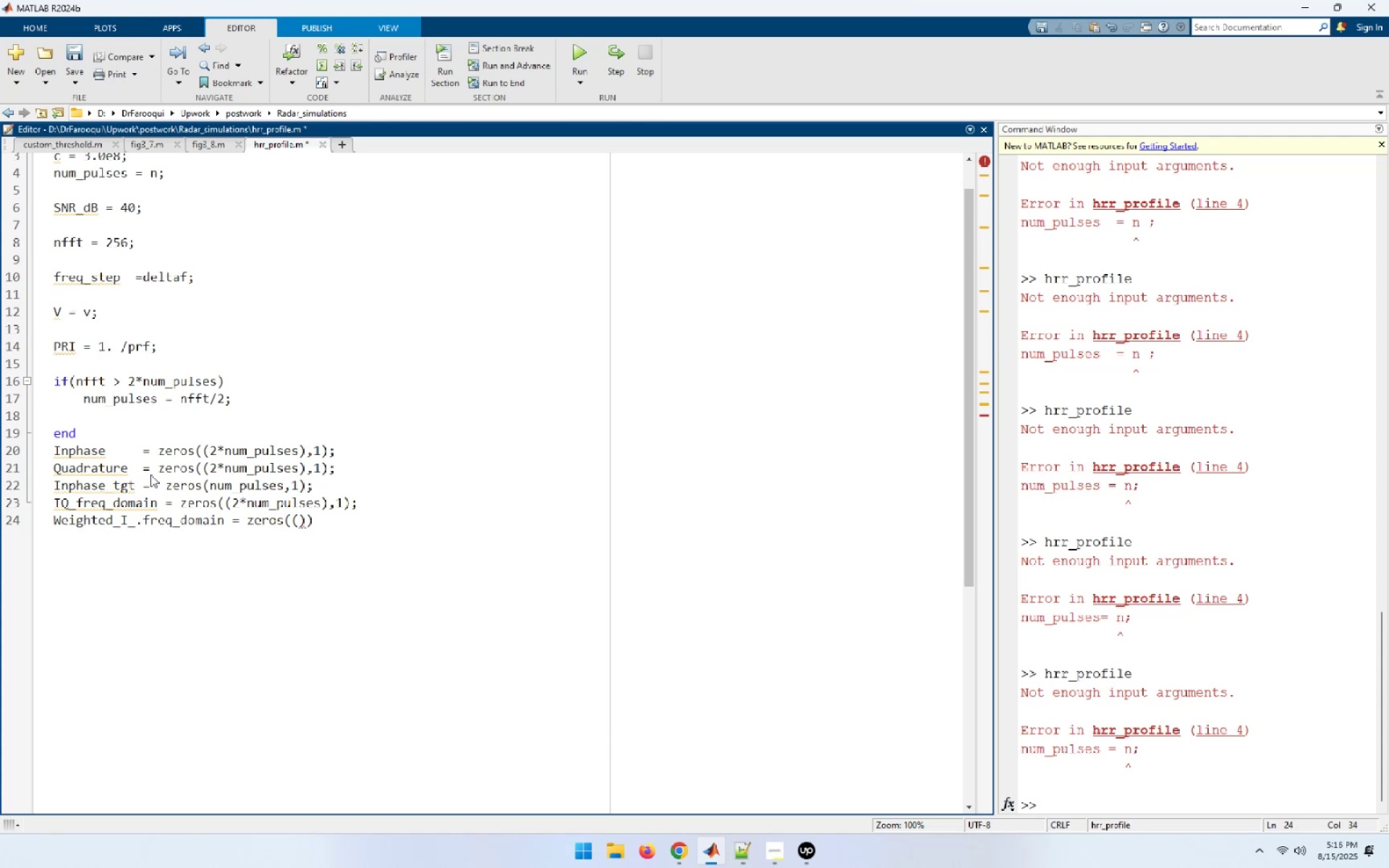 
type(num_pulses)
 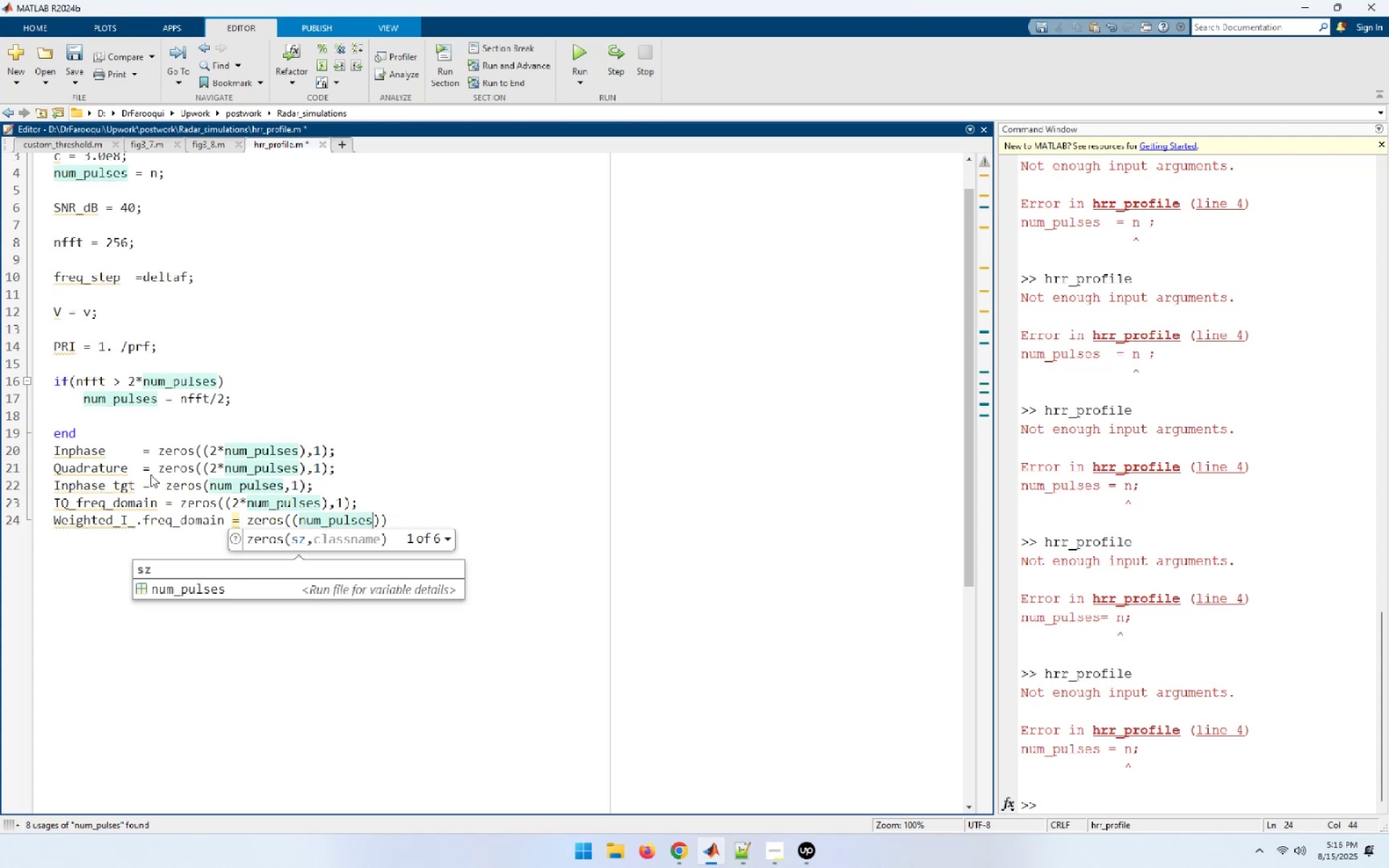 
key(ArrowRight)
 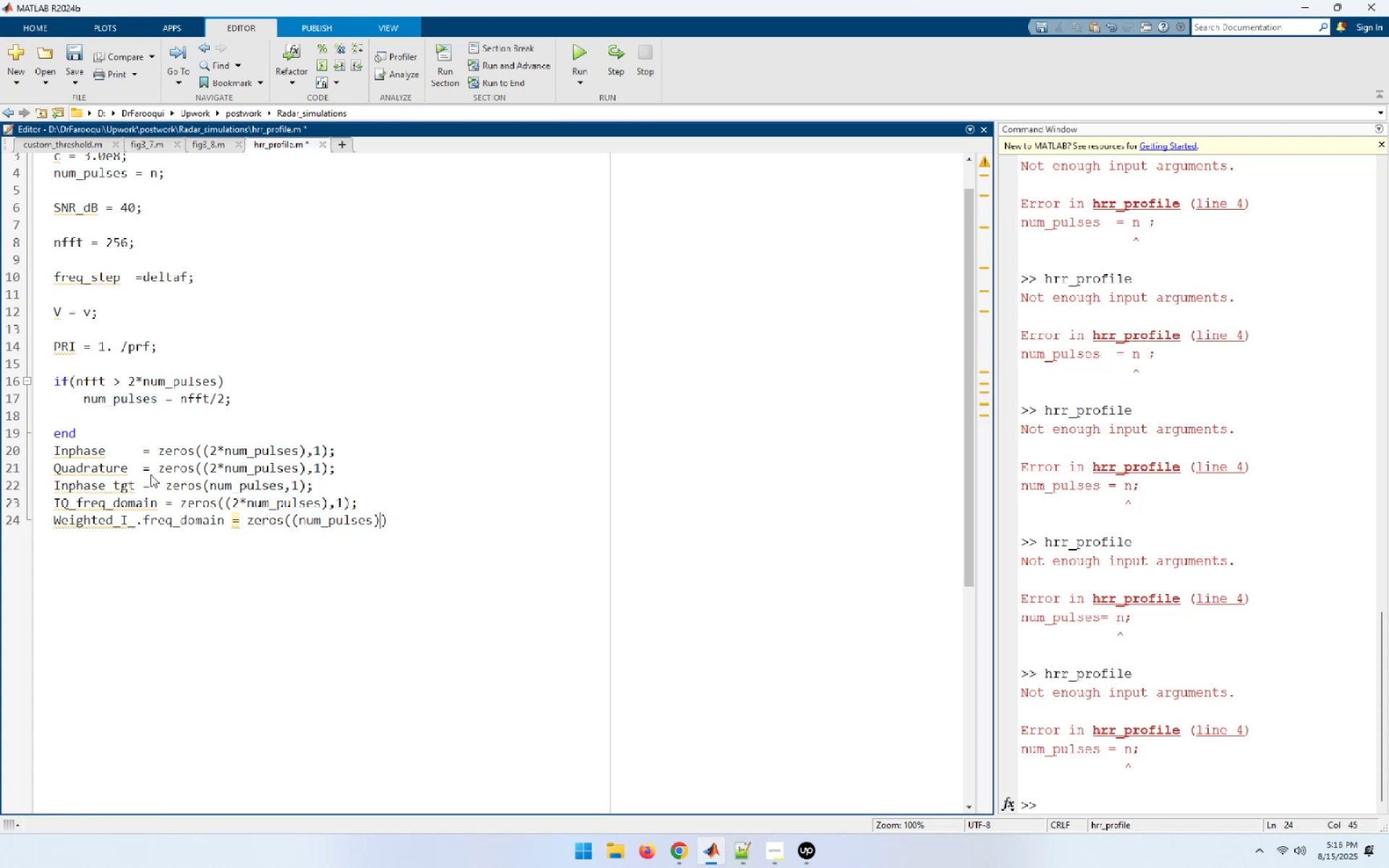 
key(Comma)
 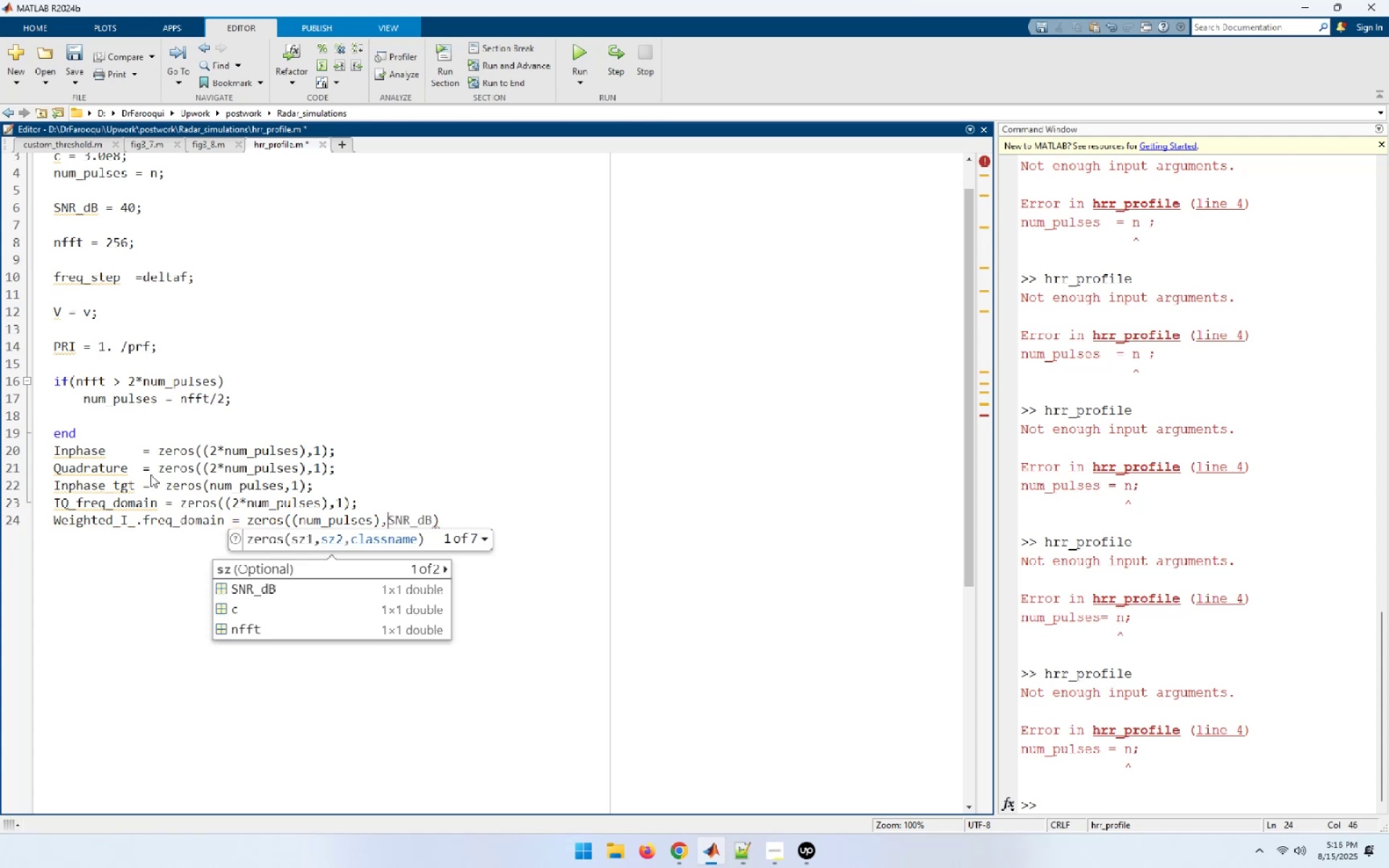 
key(1)
 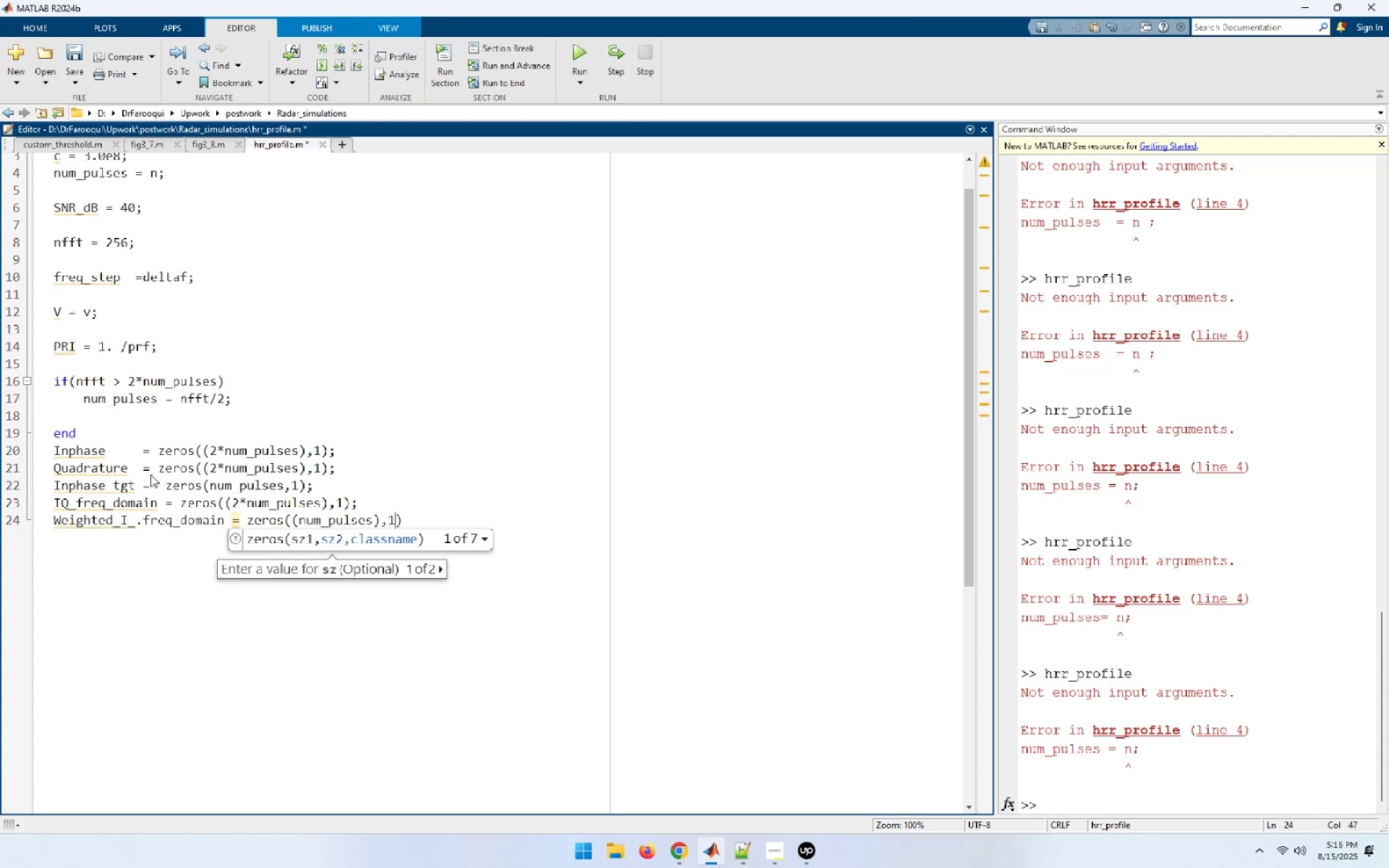 
key(Semicolon)
 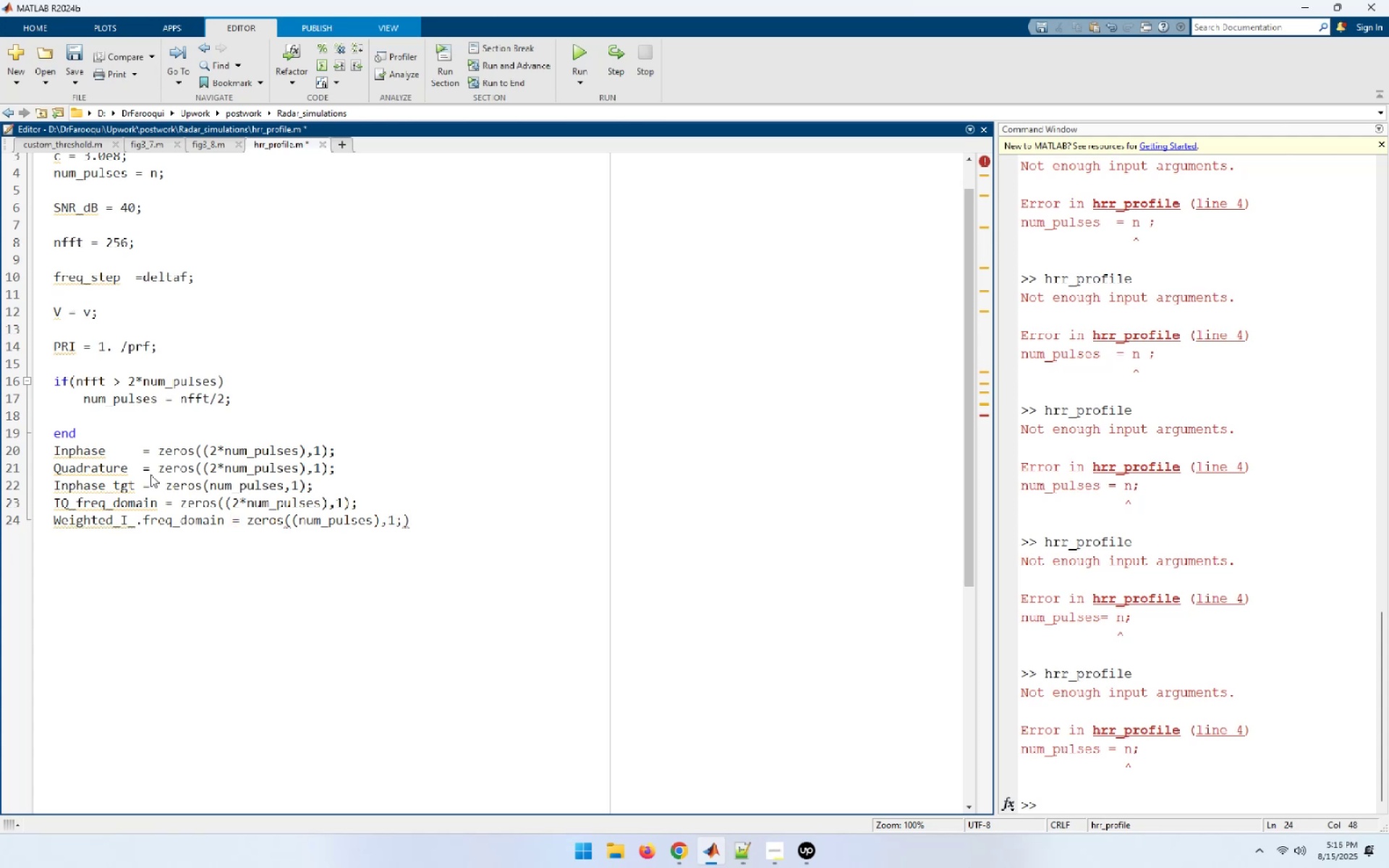 
key(Backspace)
 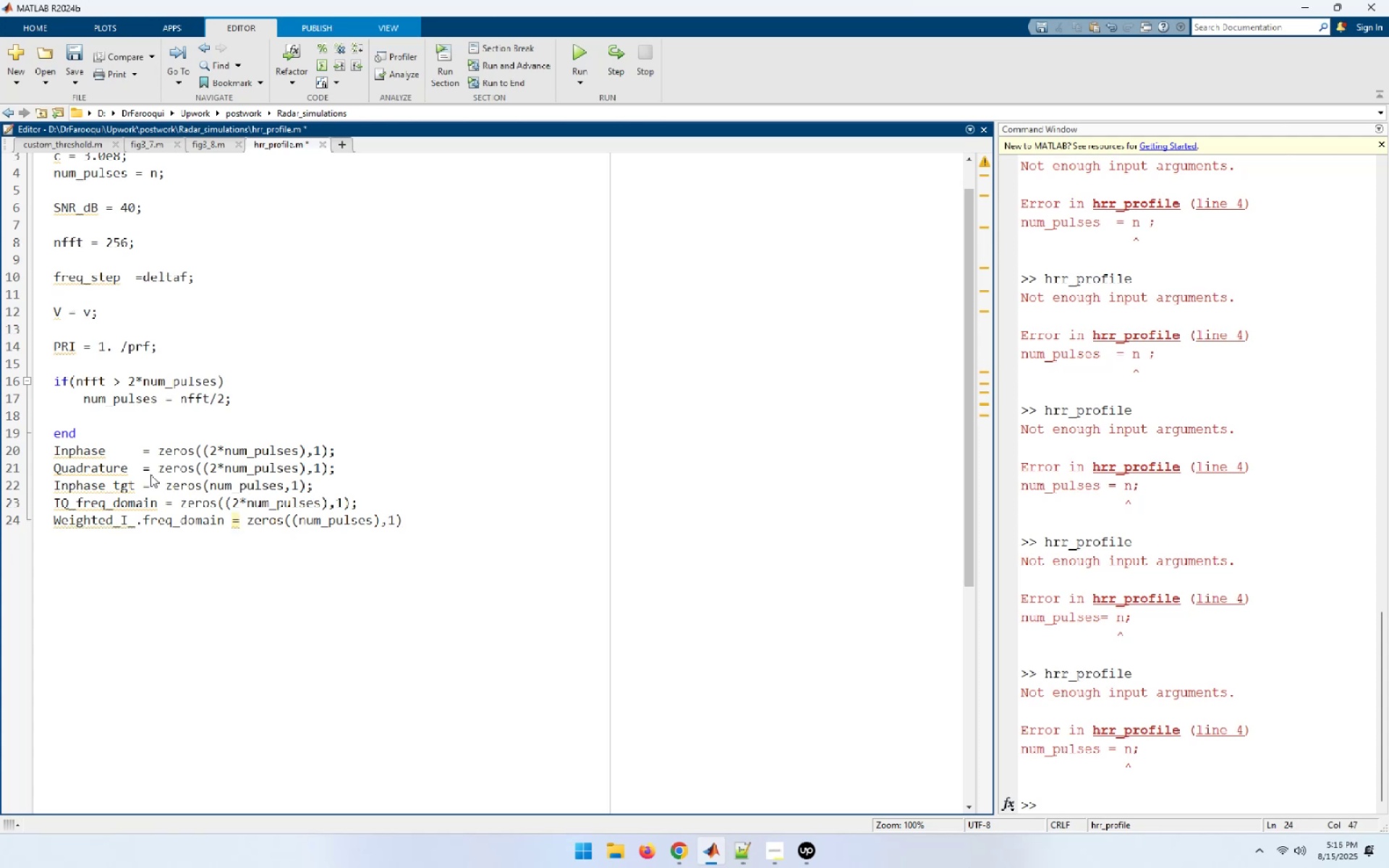 
key(ArrowRight)
 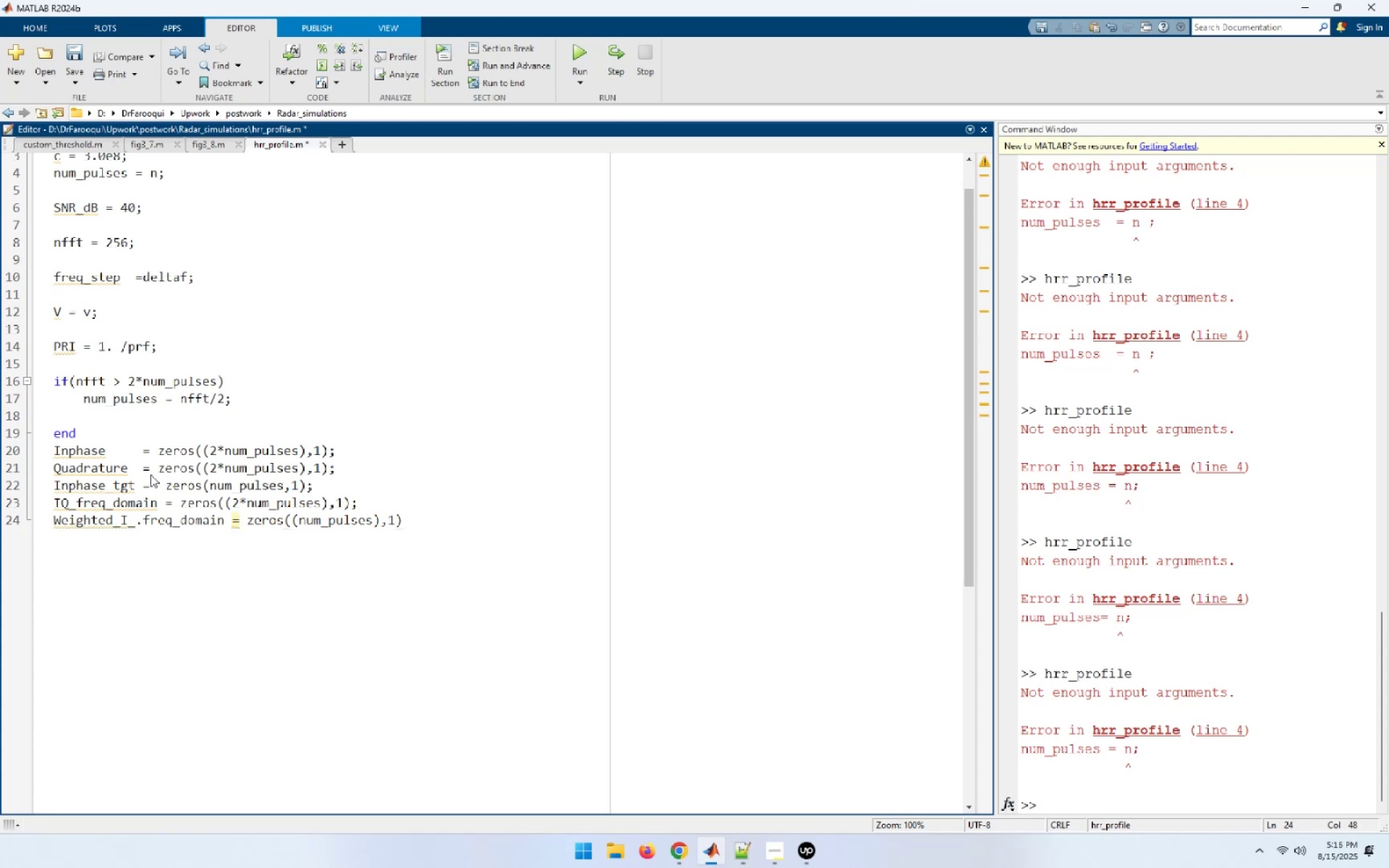 
key(Semicolon)
 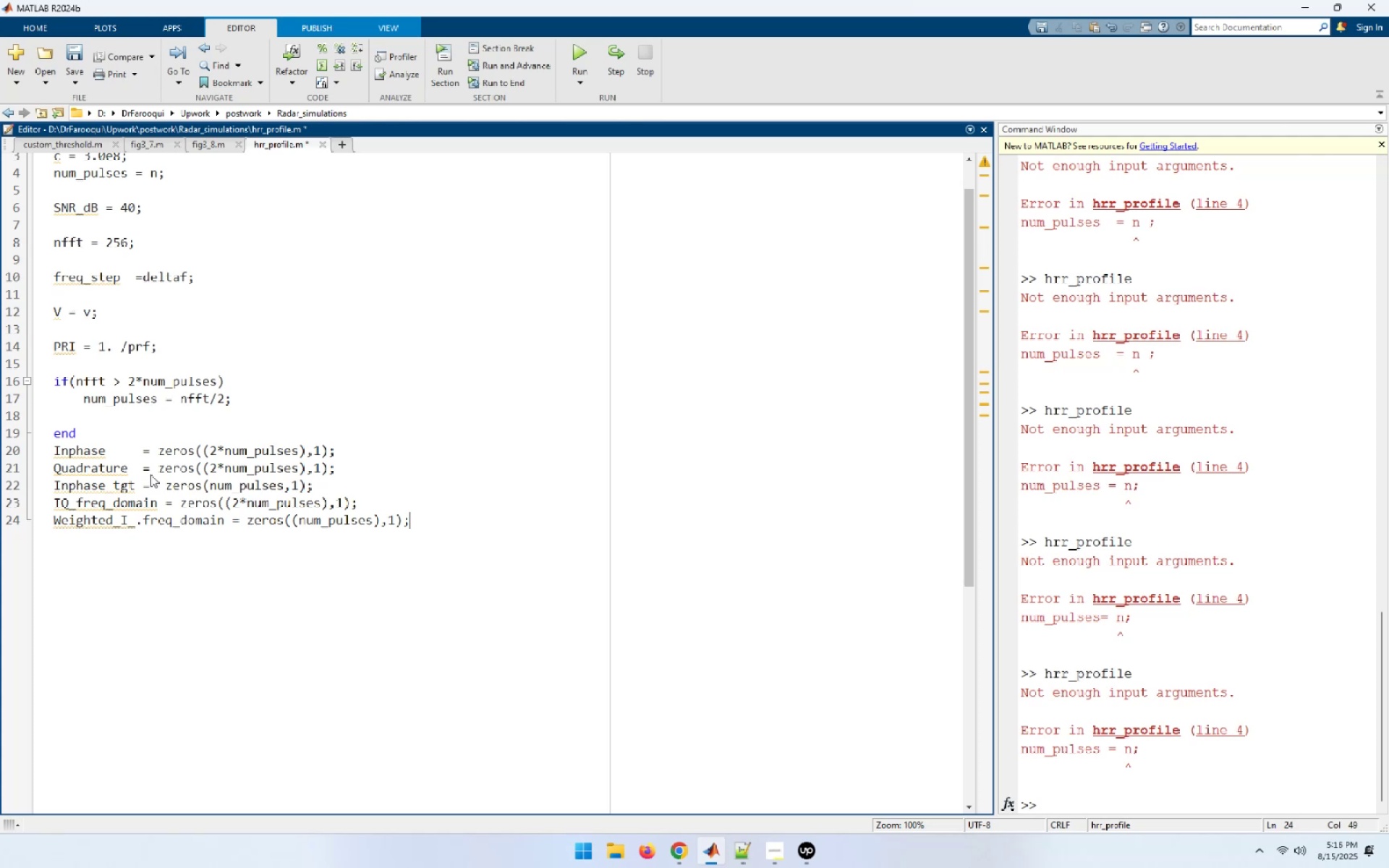 
key(Enter)
 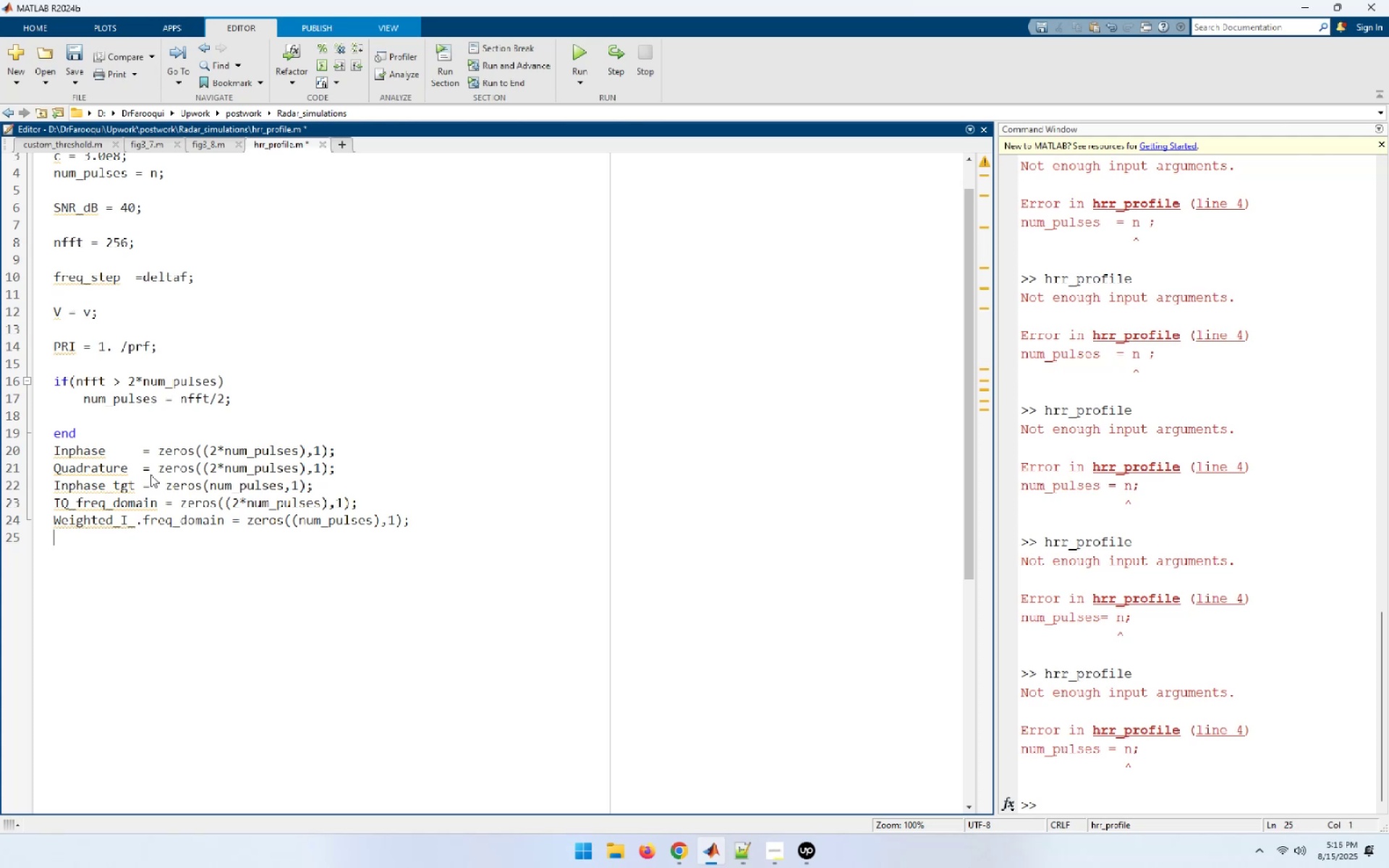 
wait(5.47)
 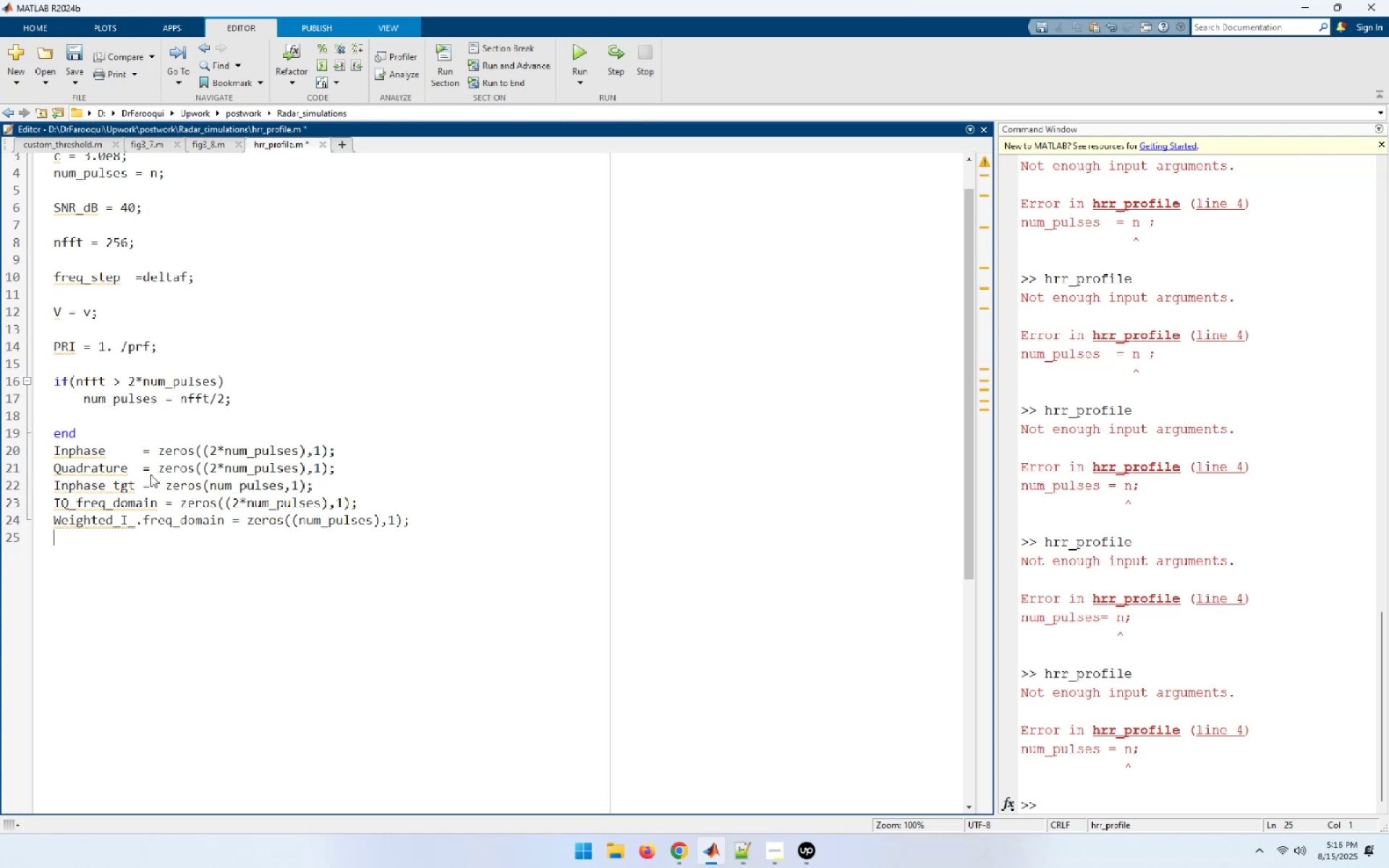 
type(Weighted_Q_)
 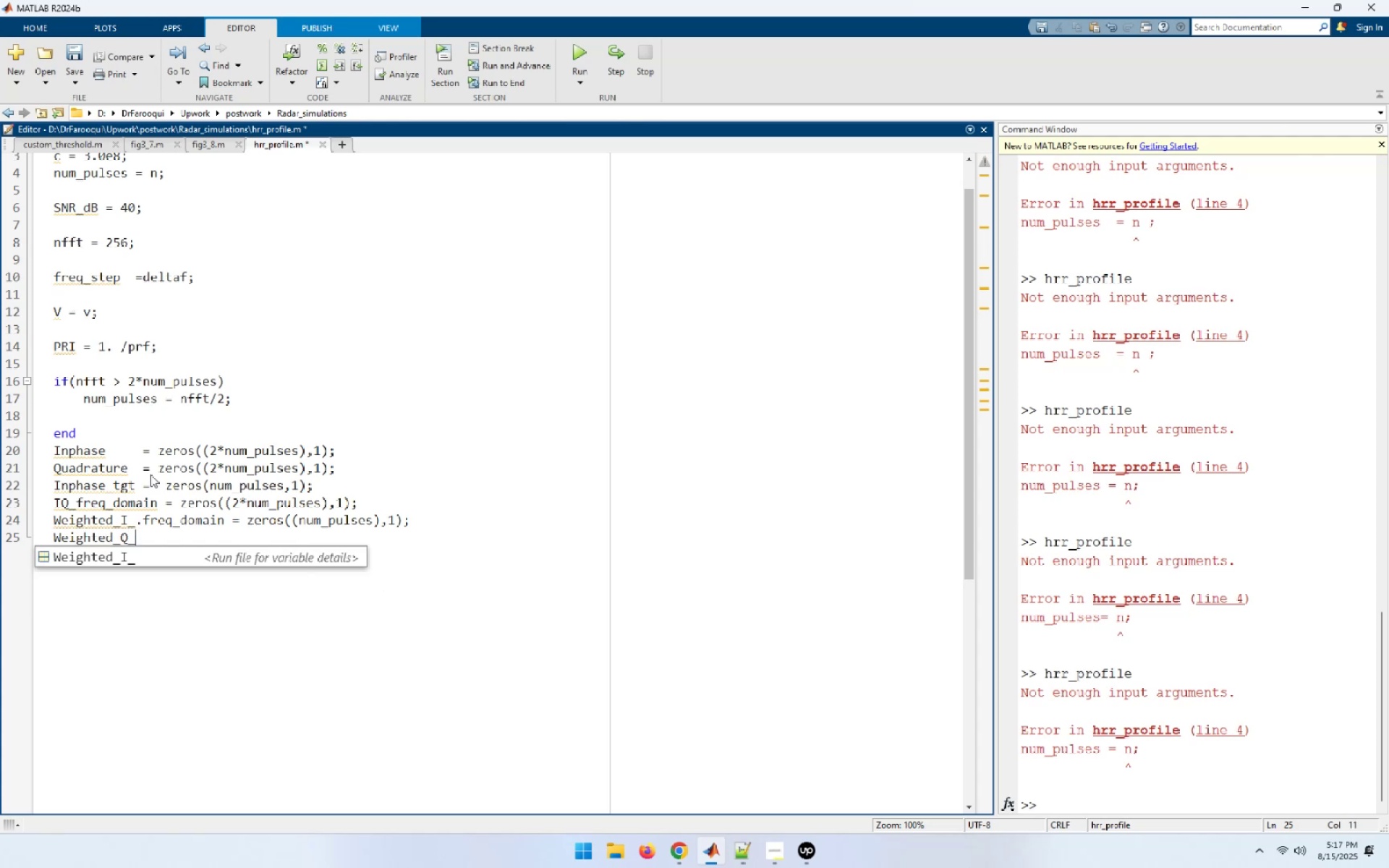 
type(.freq_domain = zeros )
 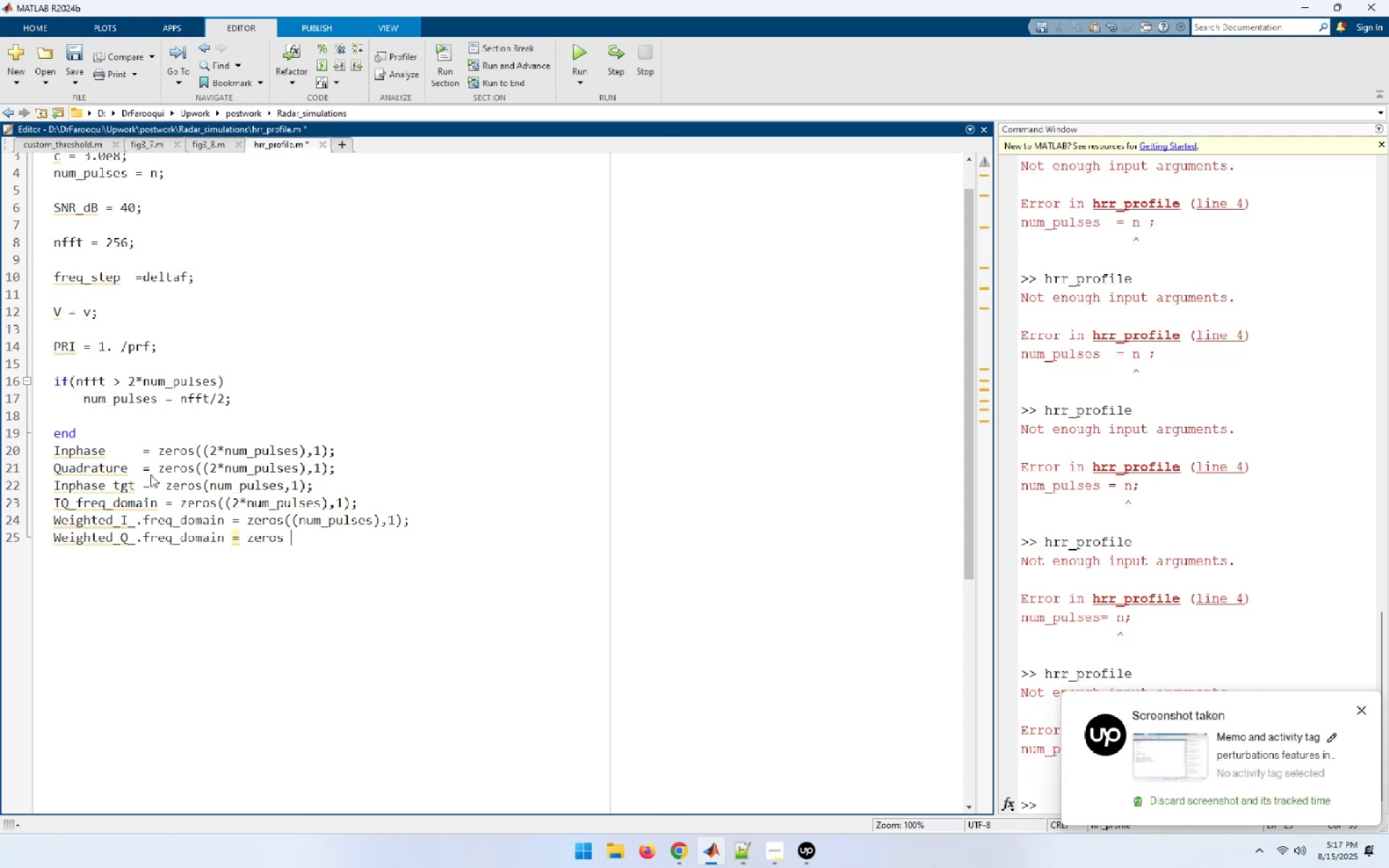 
wait(5.58)
 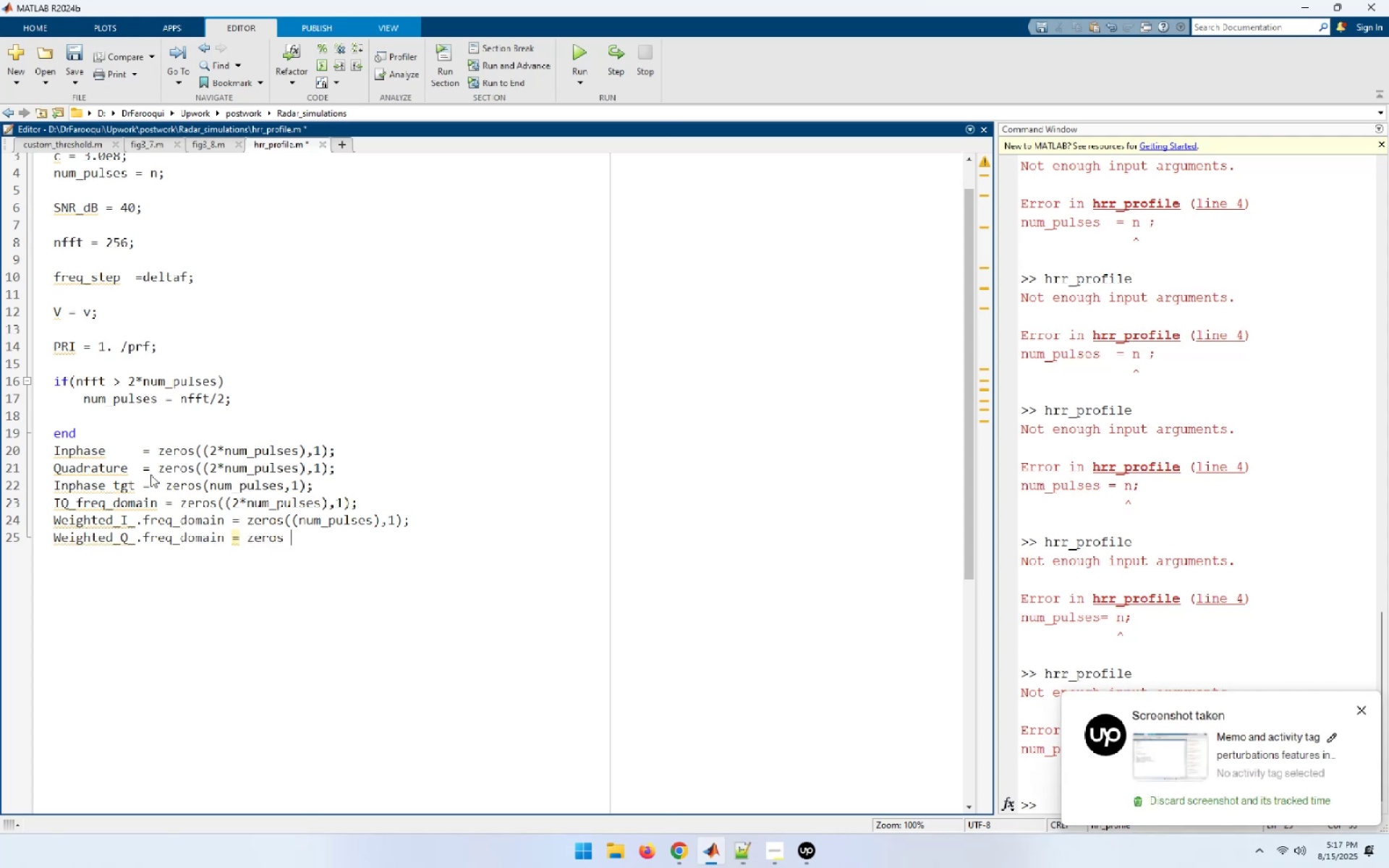 
type((()
 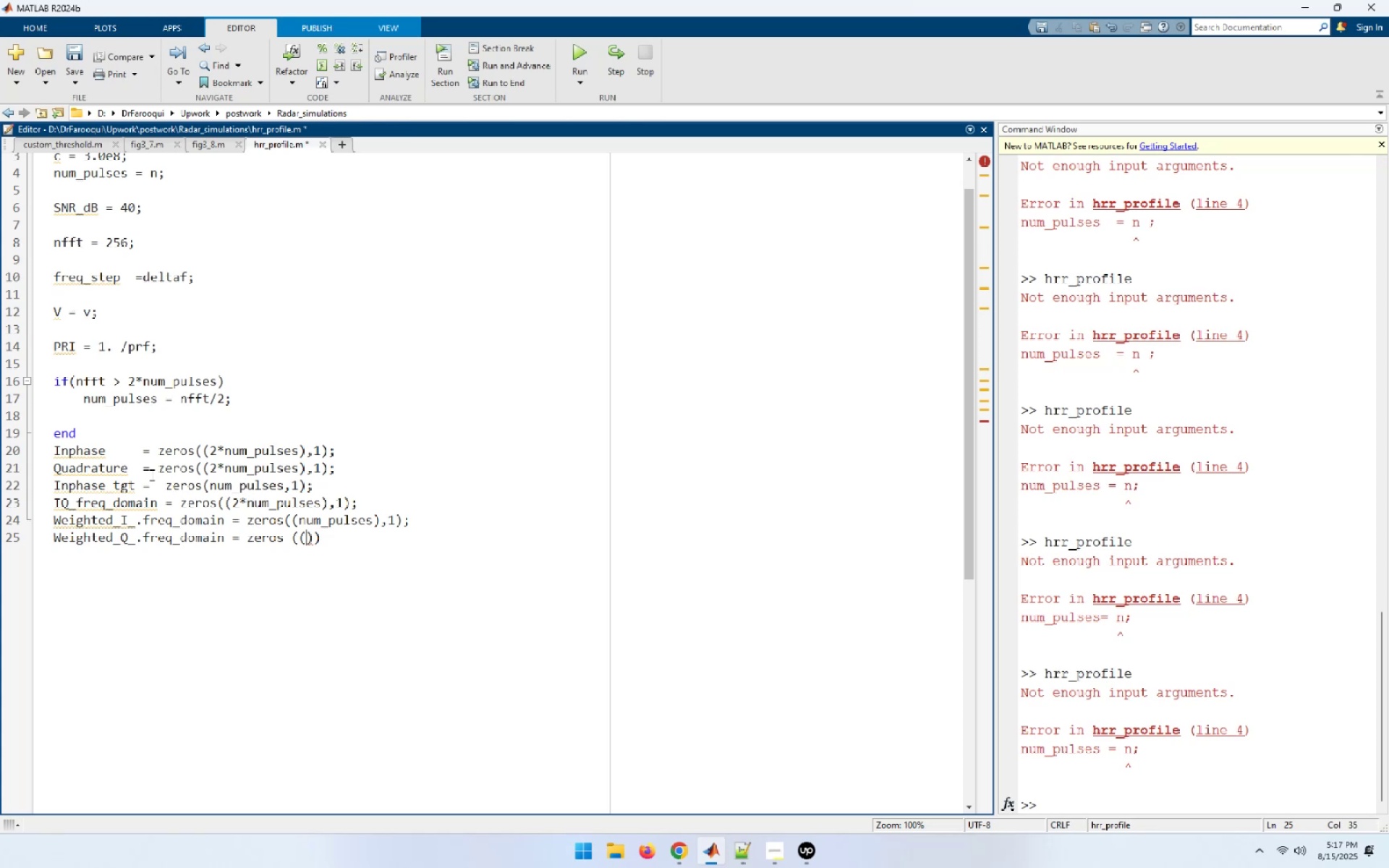 
wait(11.26)
 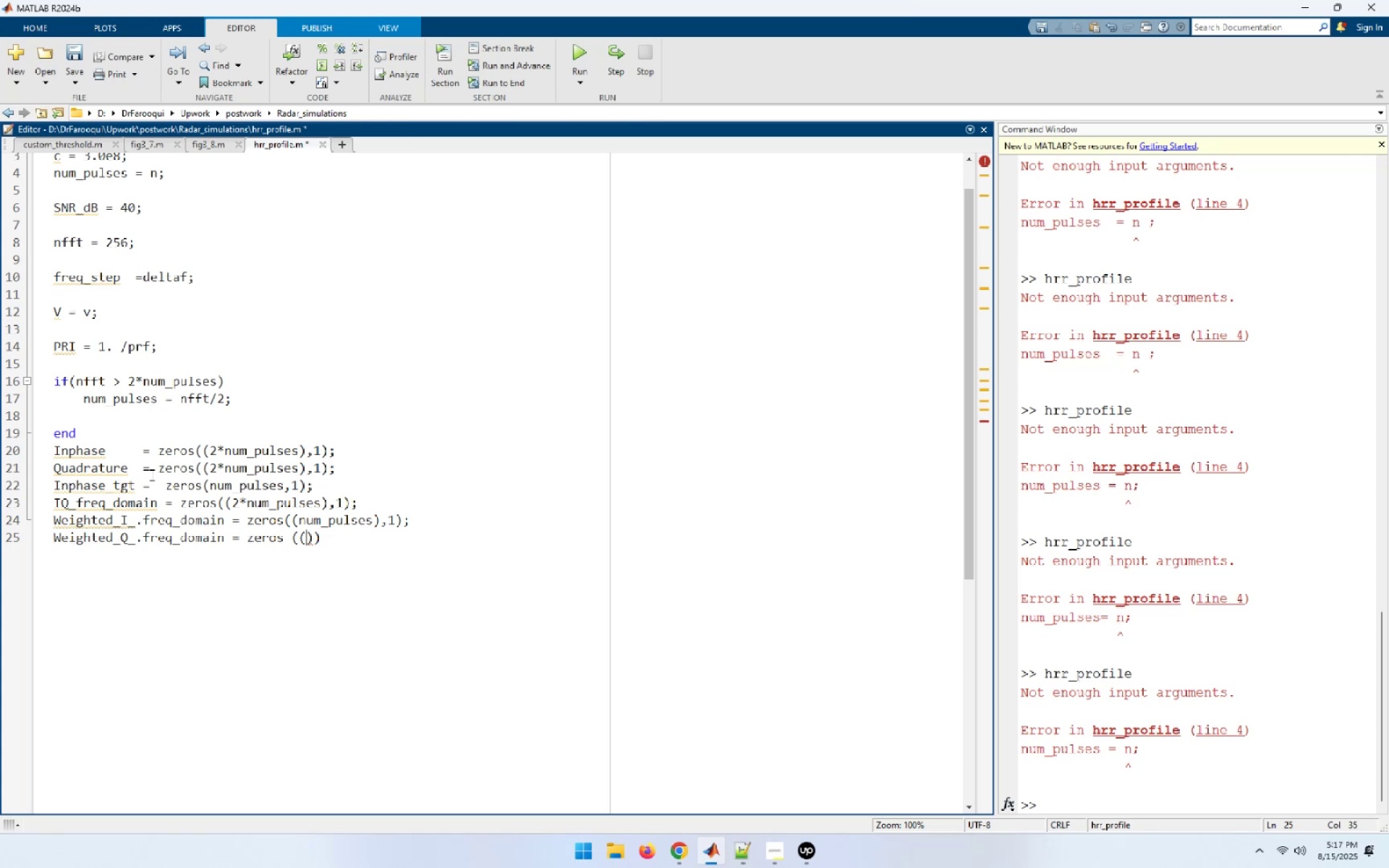 
type(num_pulses)
 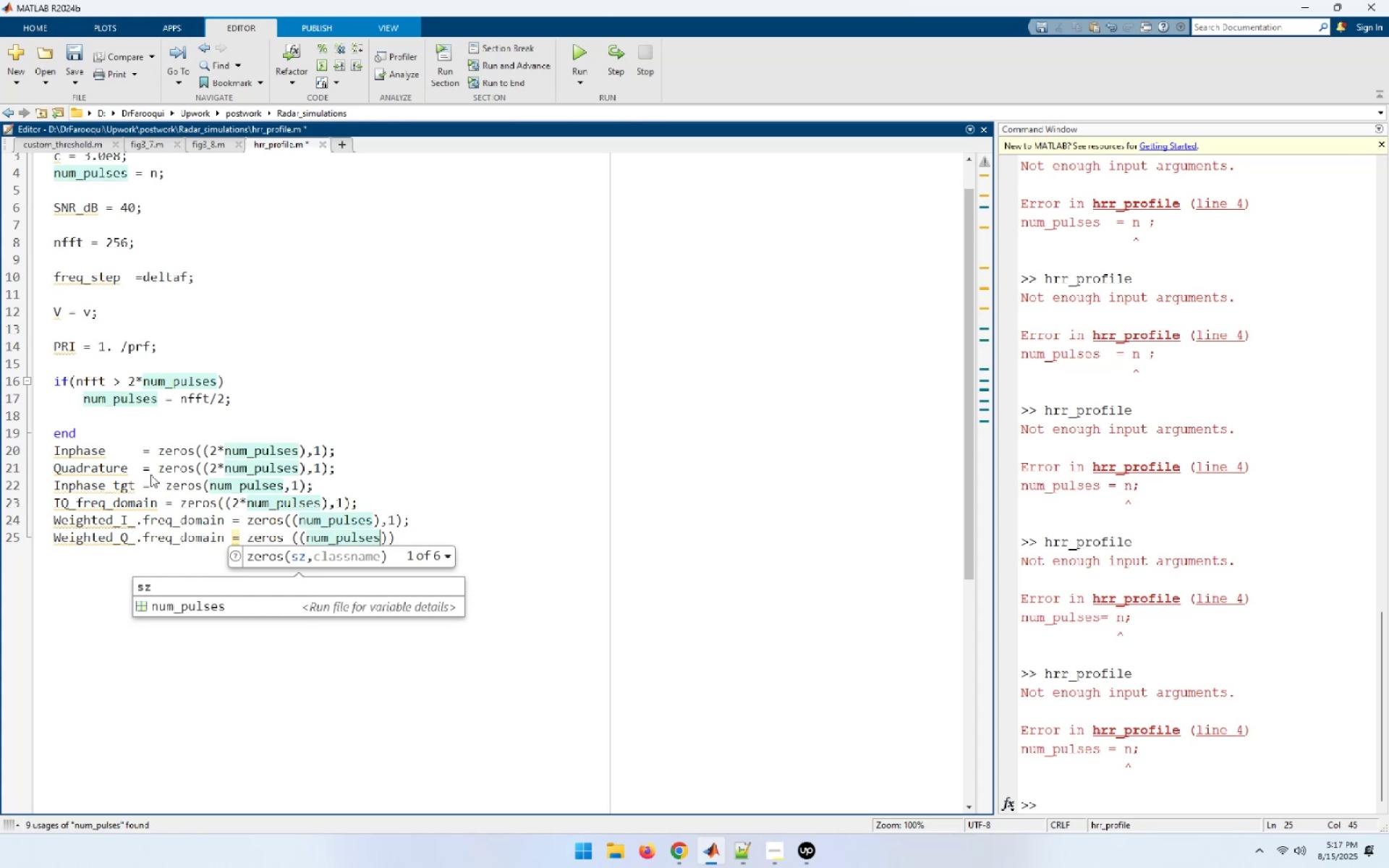 
wait(10.13)
 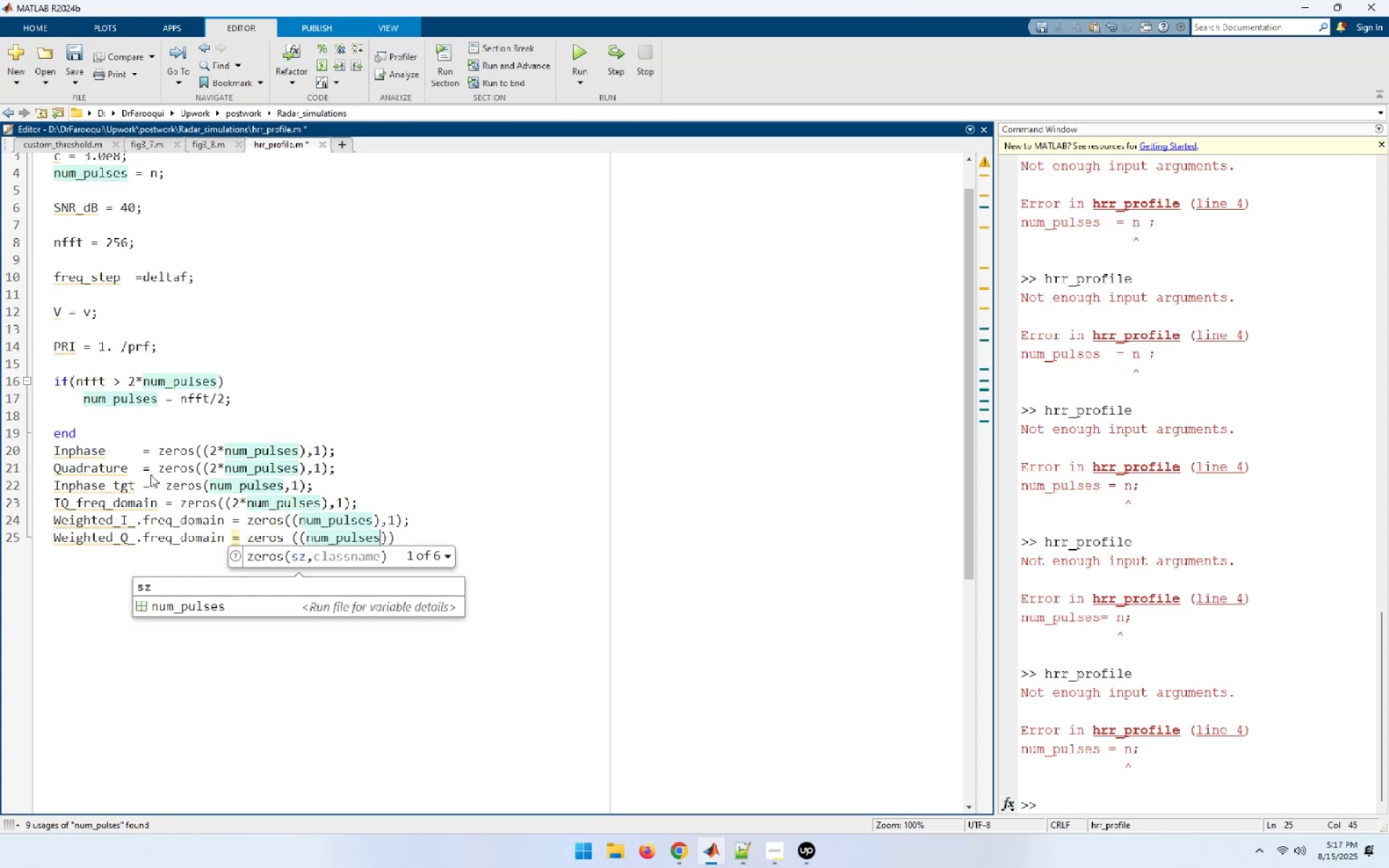 
key(ArrowRight)
 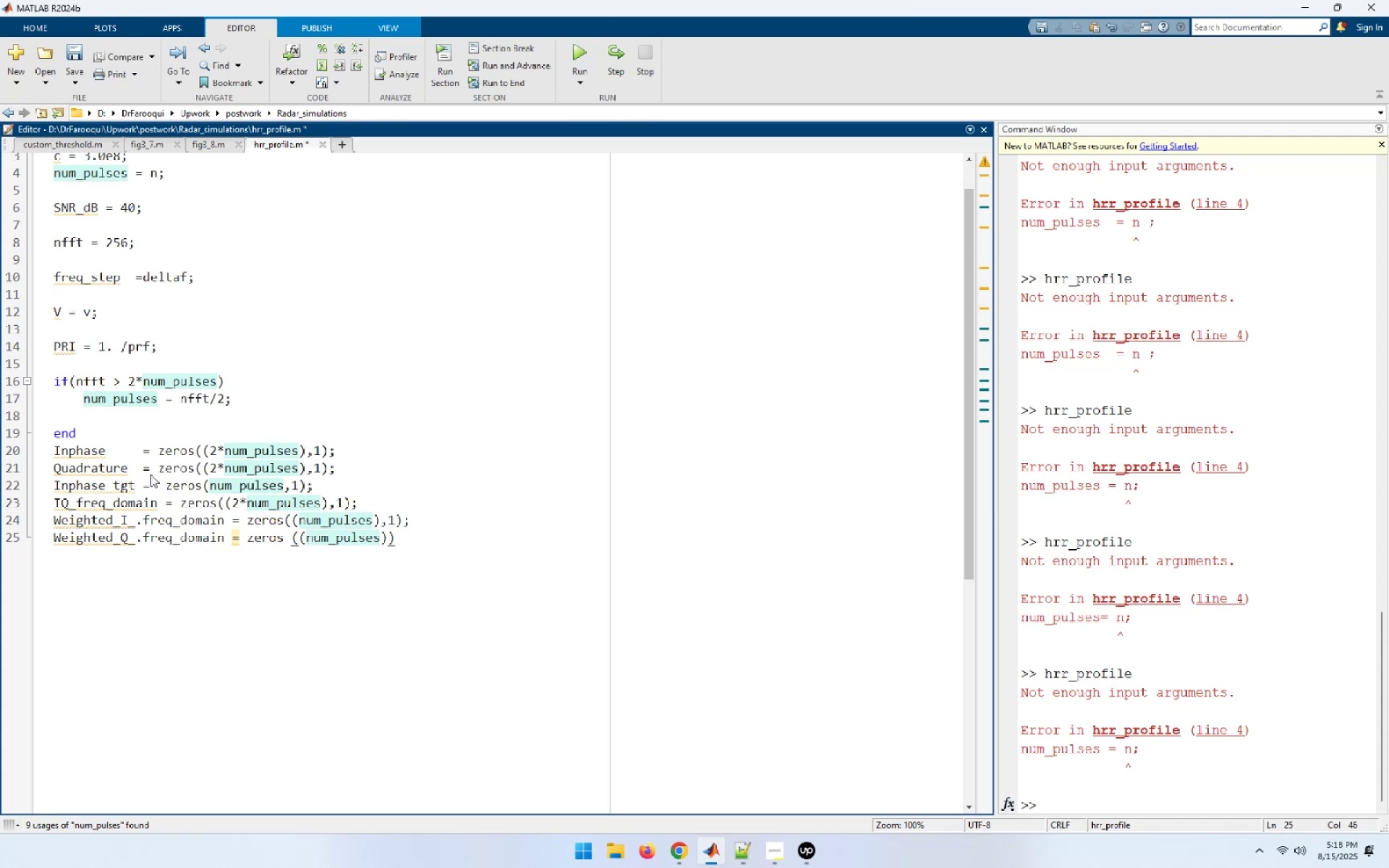 
key(Comma)
 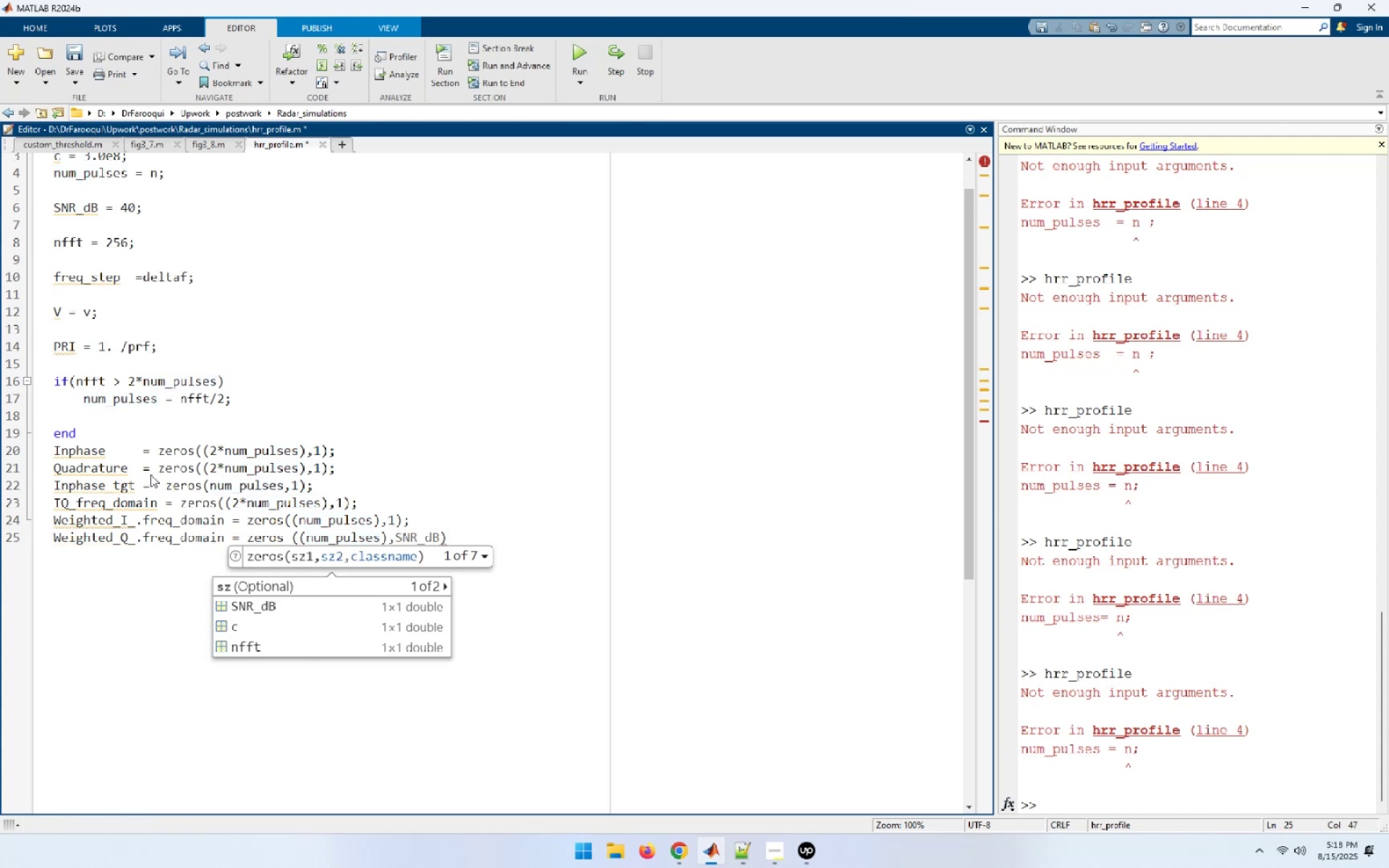 
key(1)
 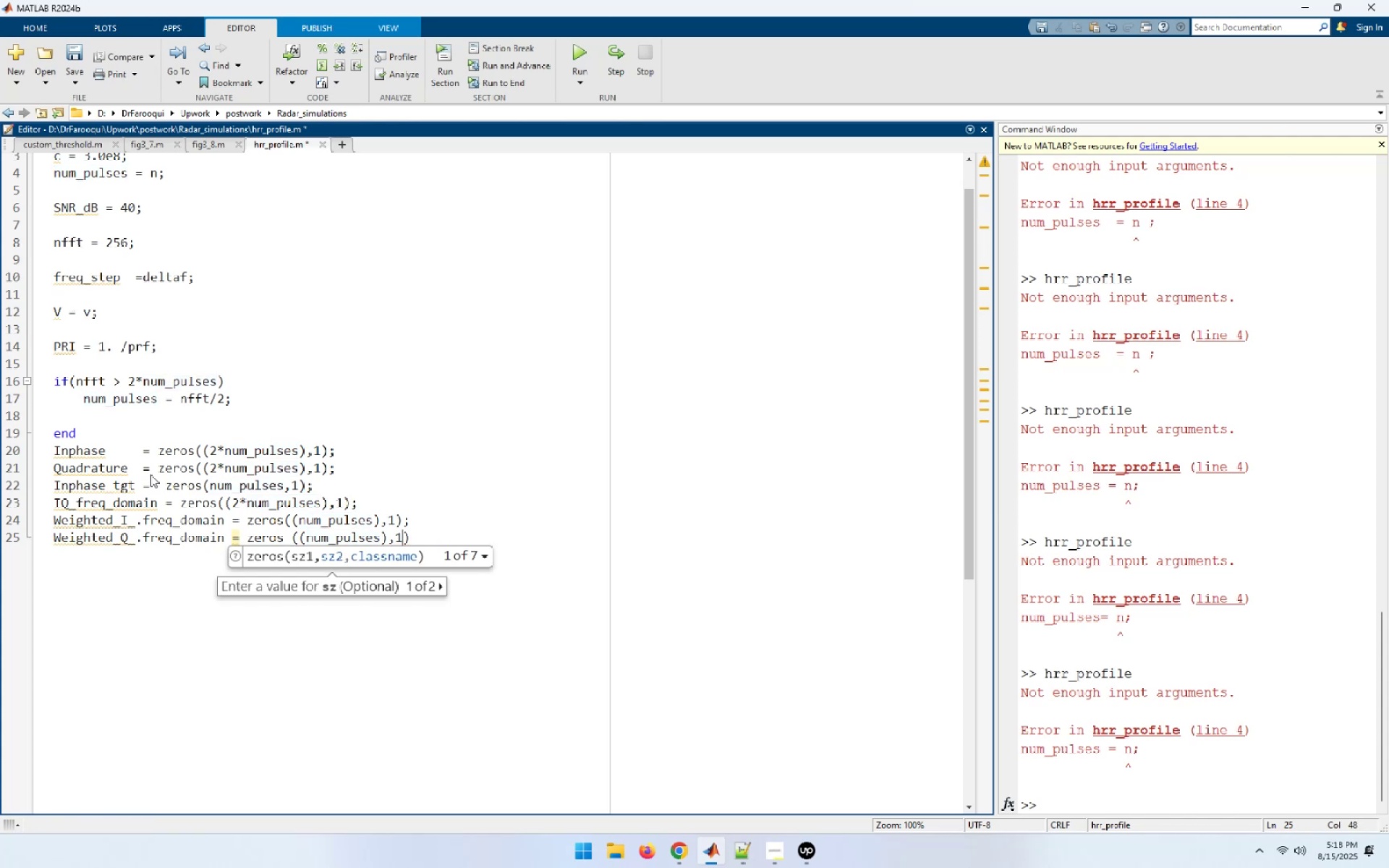 
key(ArrowRight)
 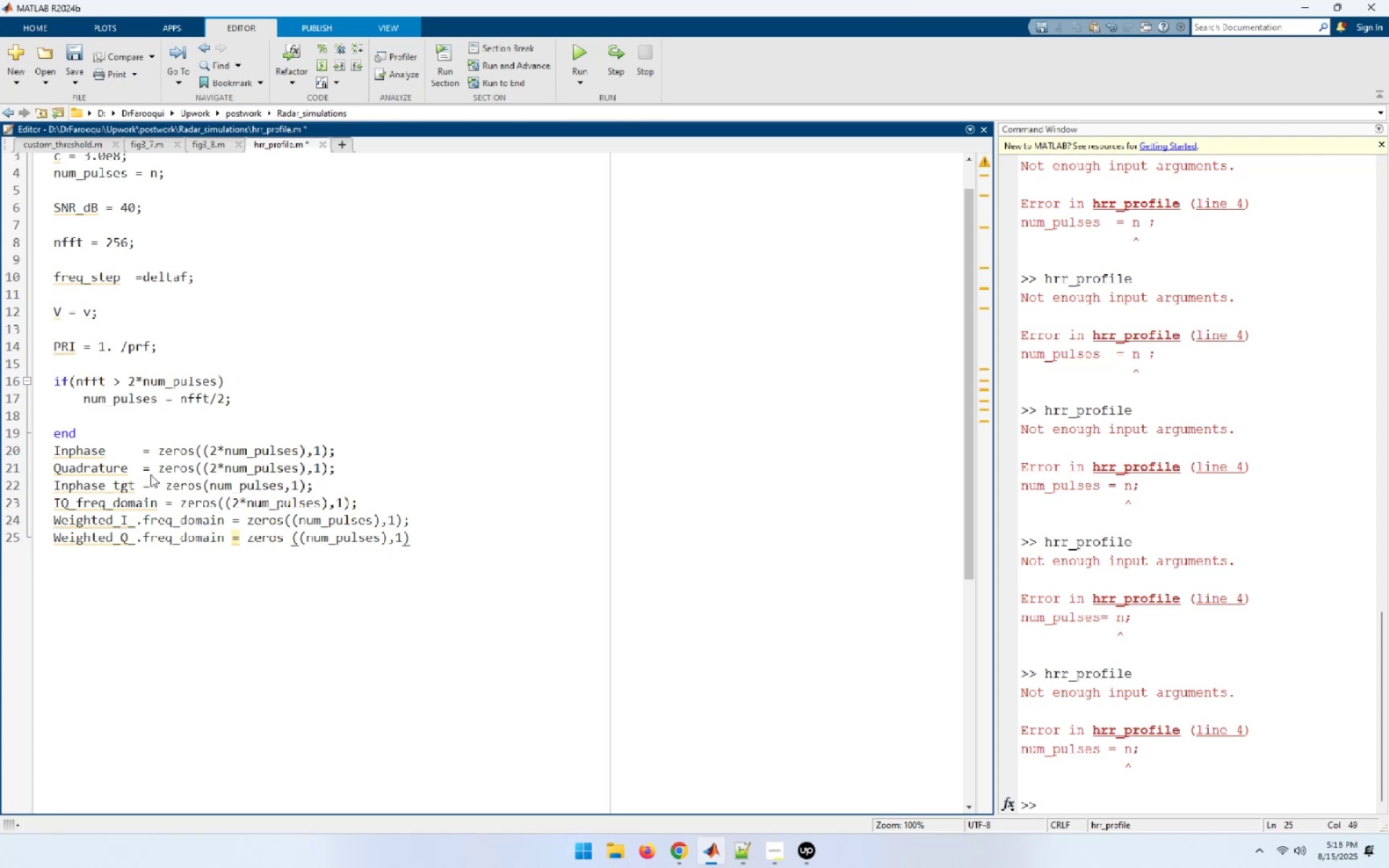 
key(Semicolon)
 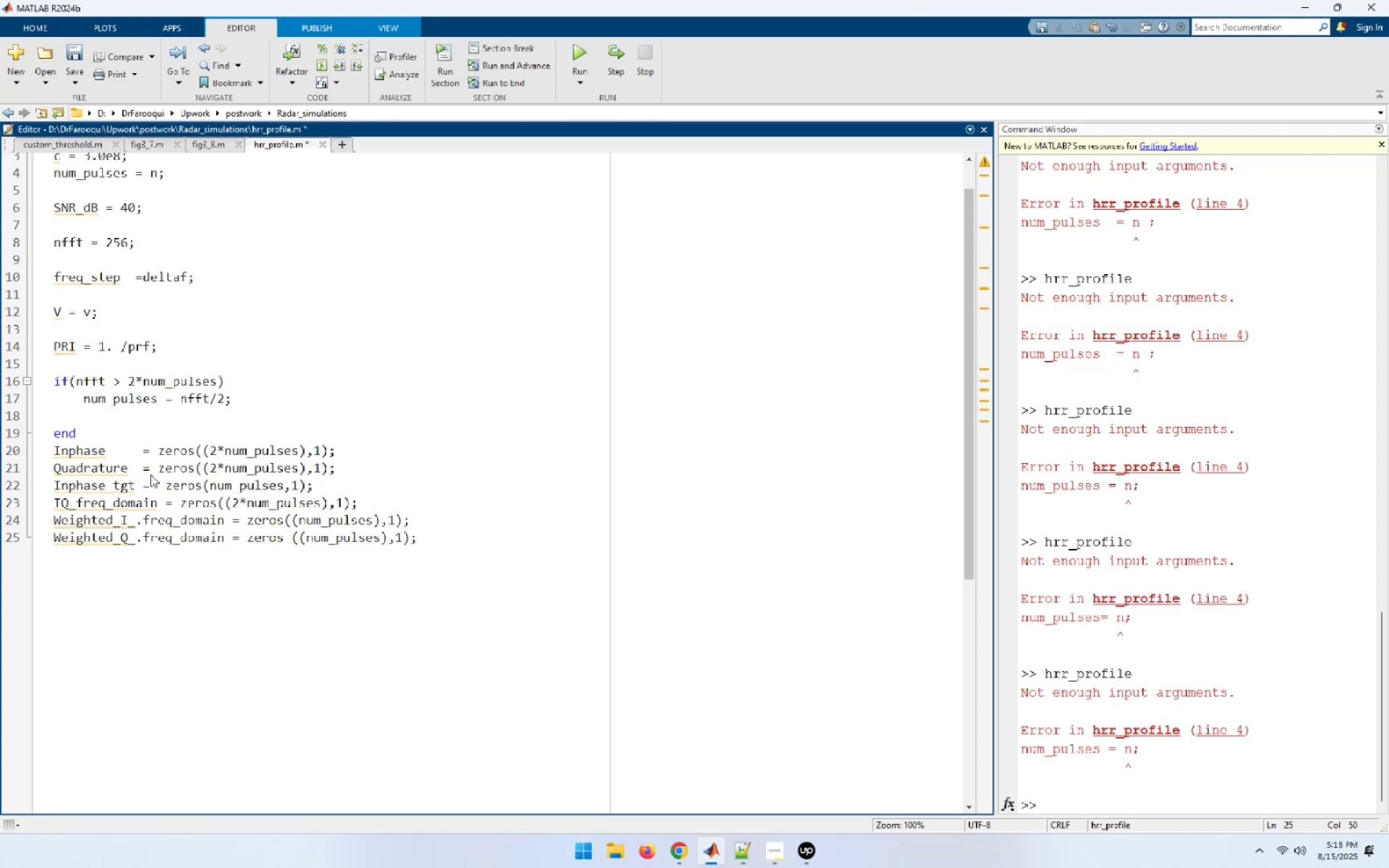 
key(Enter)
 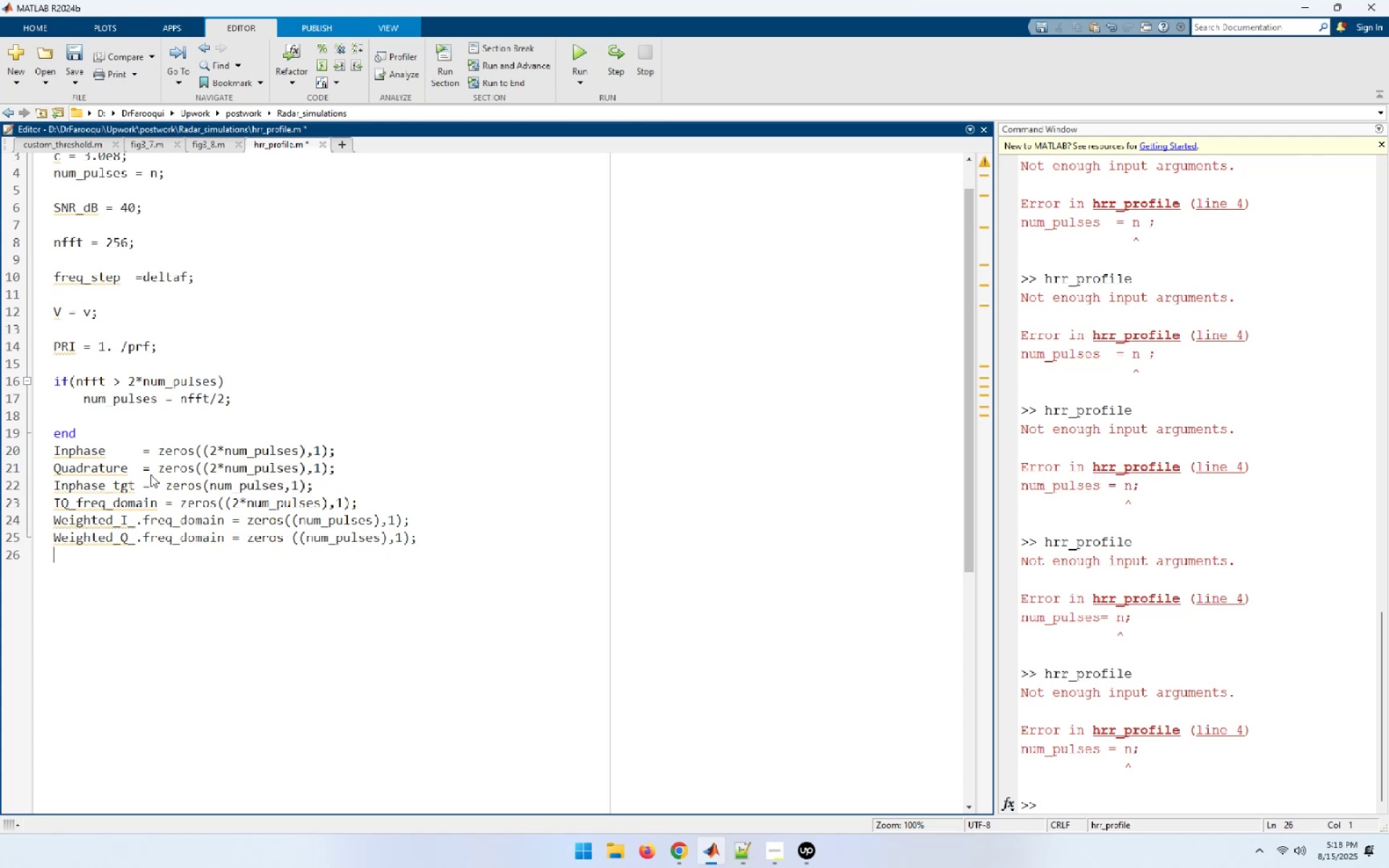 
key(Control+S)
 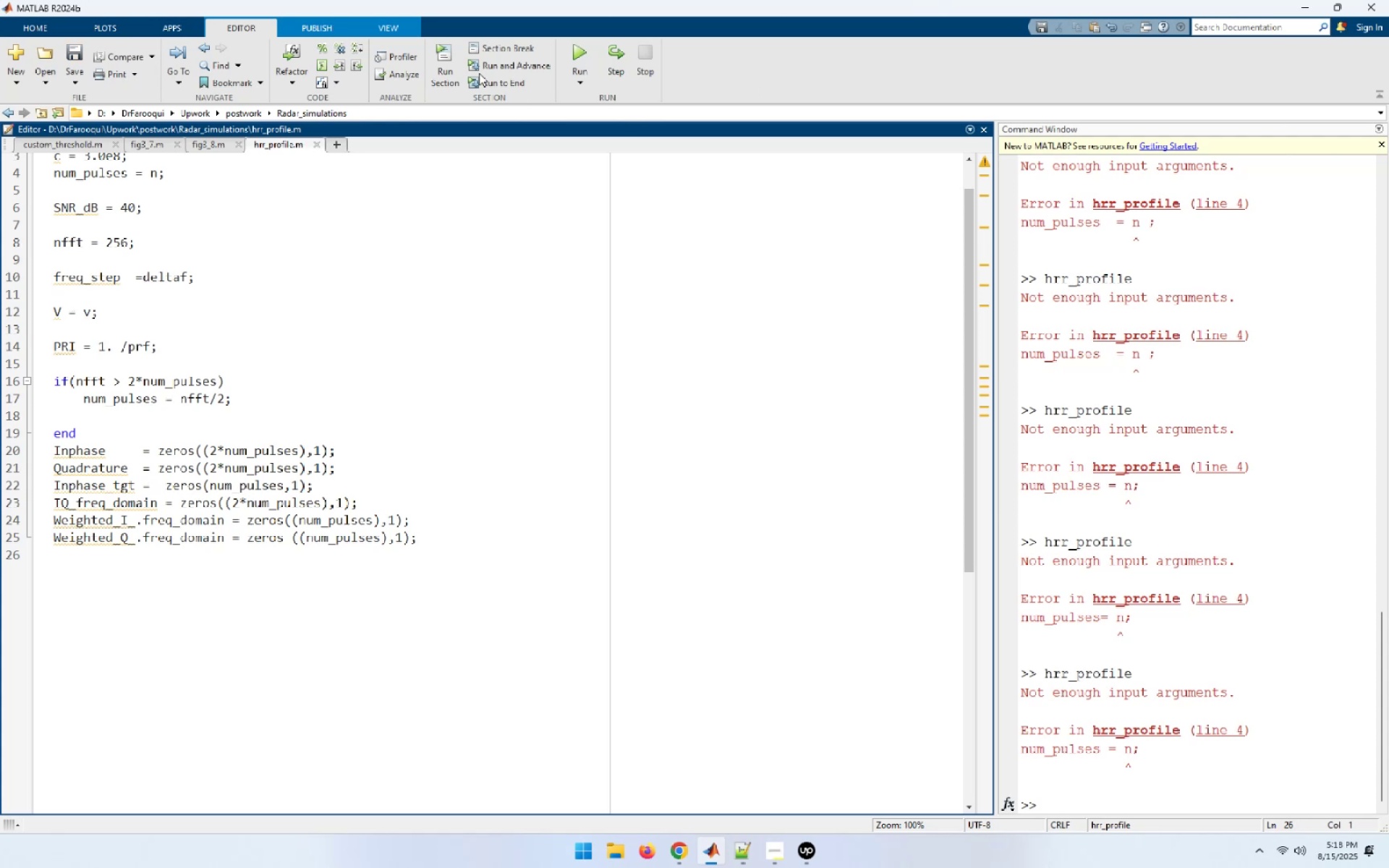 
left_click([564, 56])
 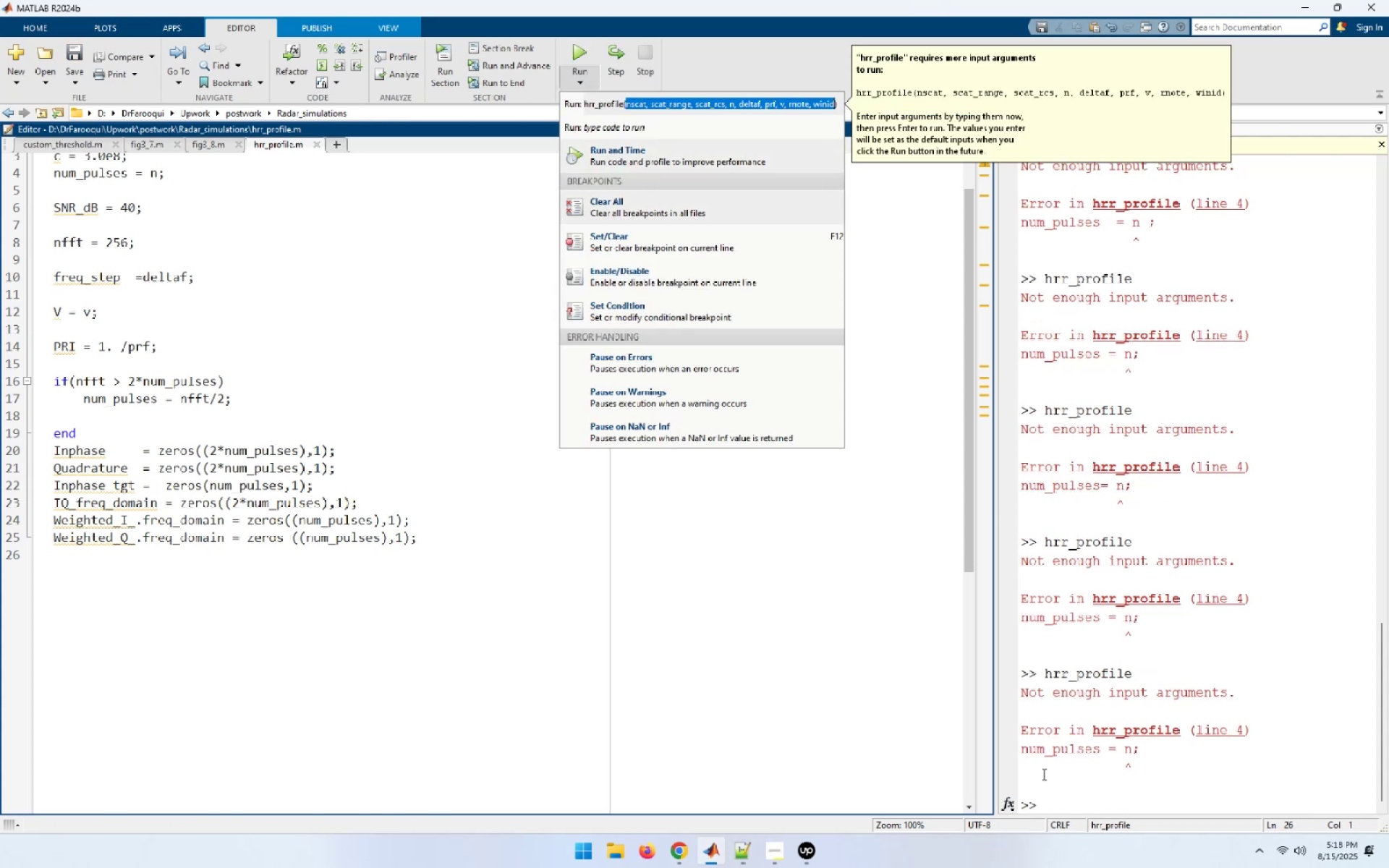 
wait(9.03)
 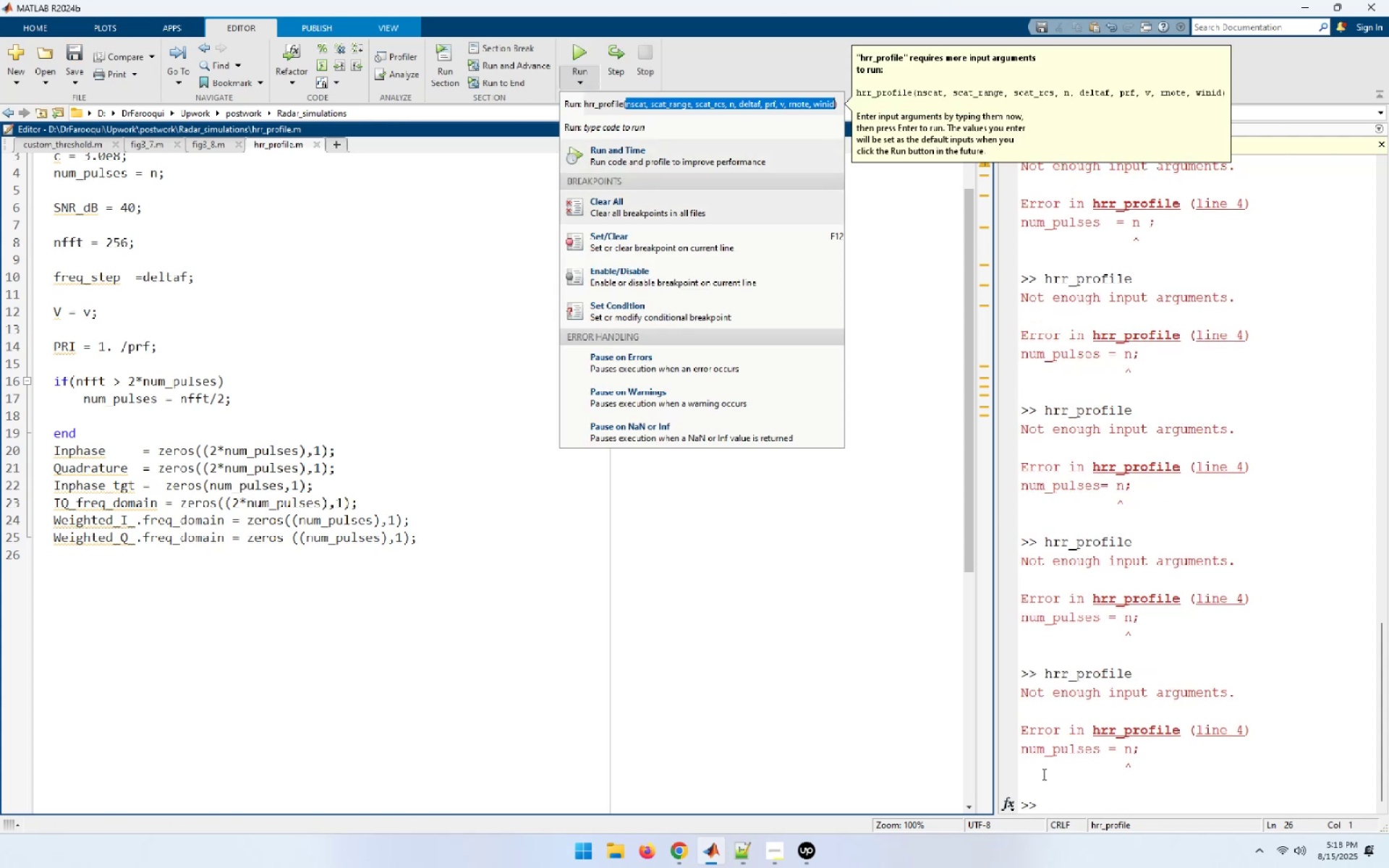 
left_click([1218, 730])
 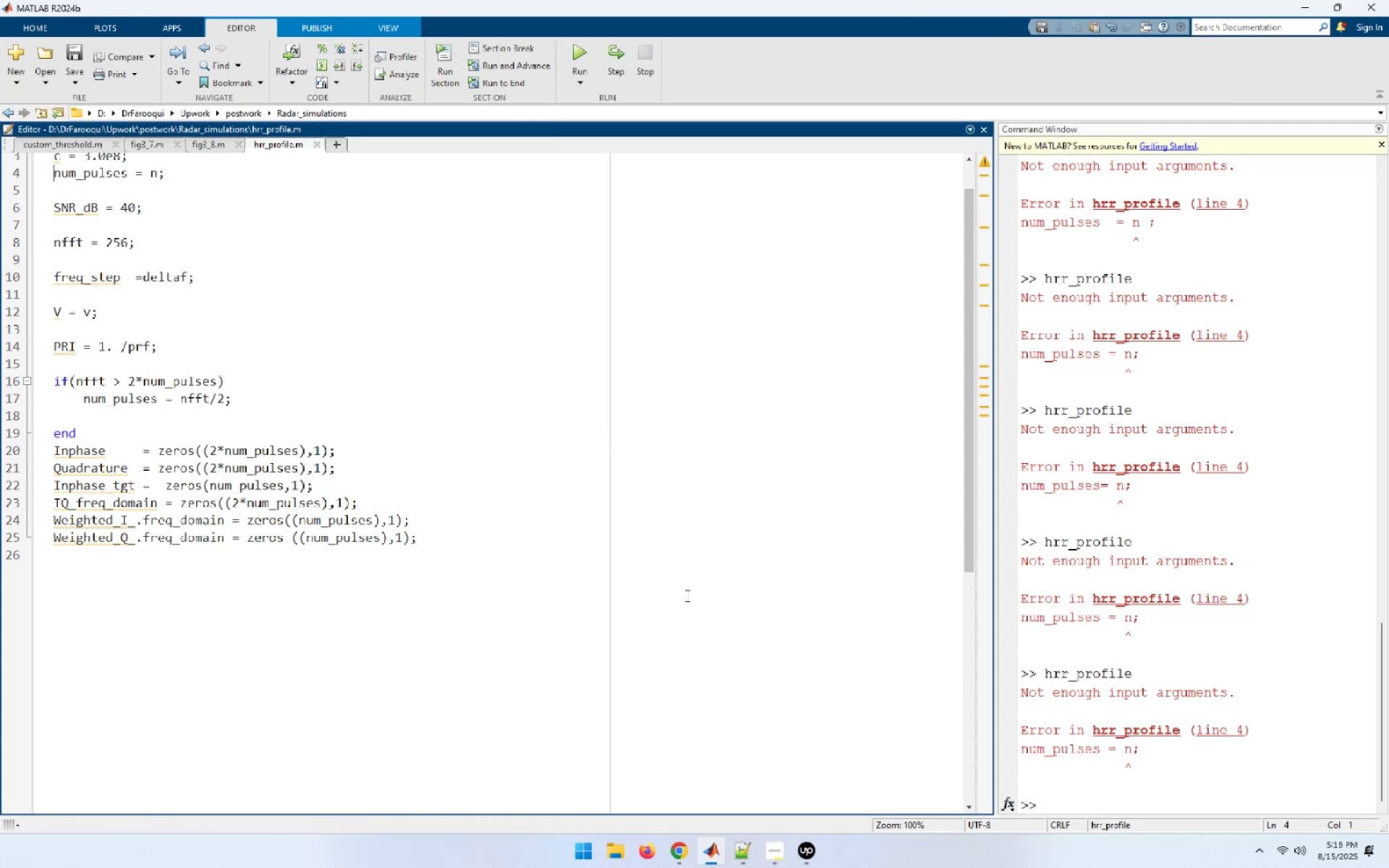 
scroll: coordinate [163, 260], scroll_direction: up, amount: 7.0
 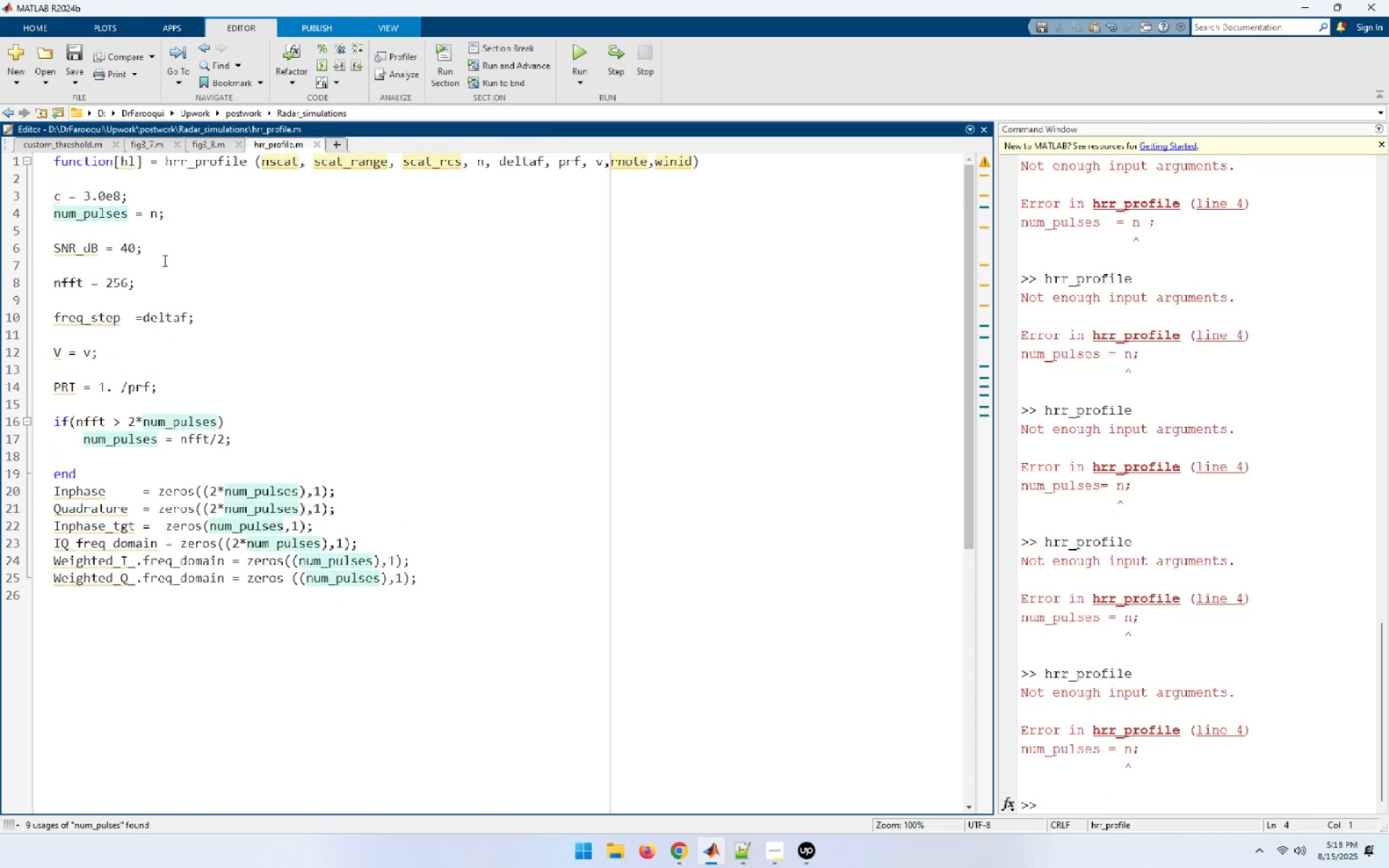 
scroll: coordinate [163, 260], scroll_direction: down, amount: 2.0
 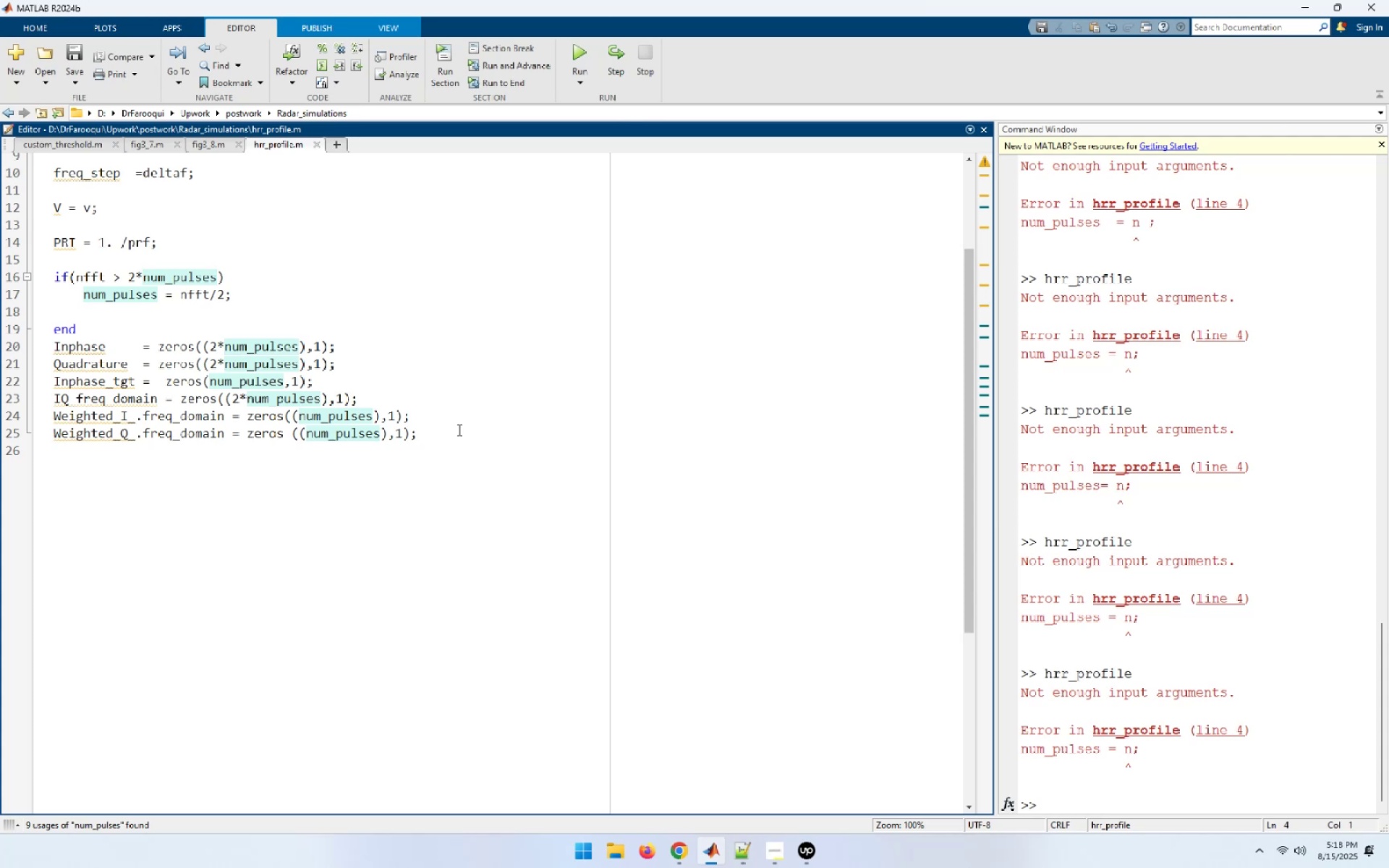 
wait(7.17)
 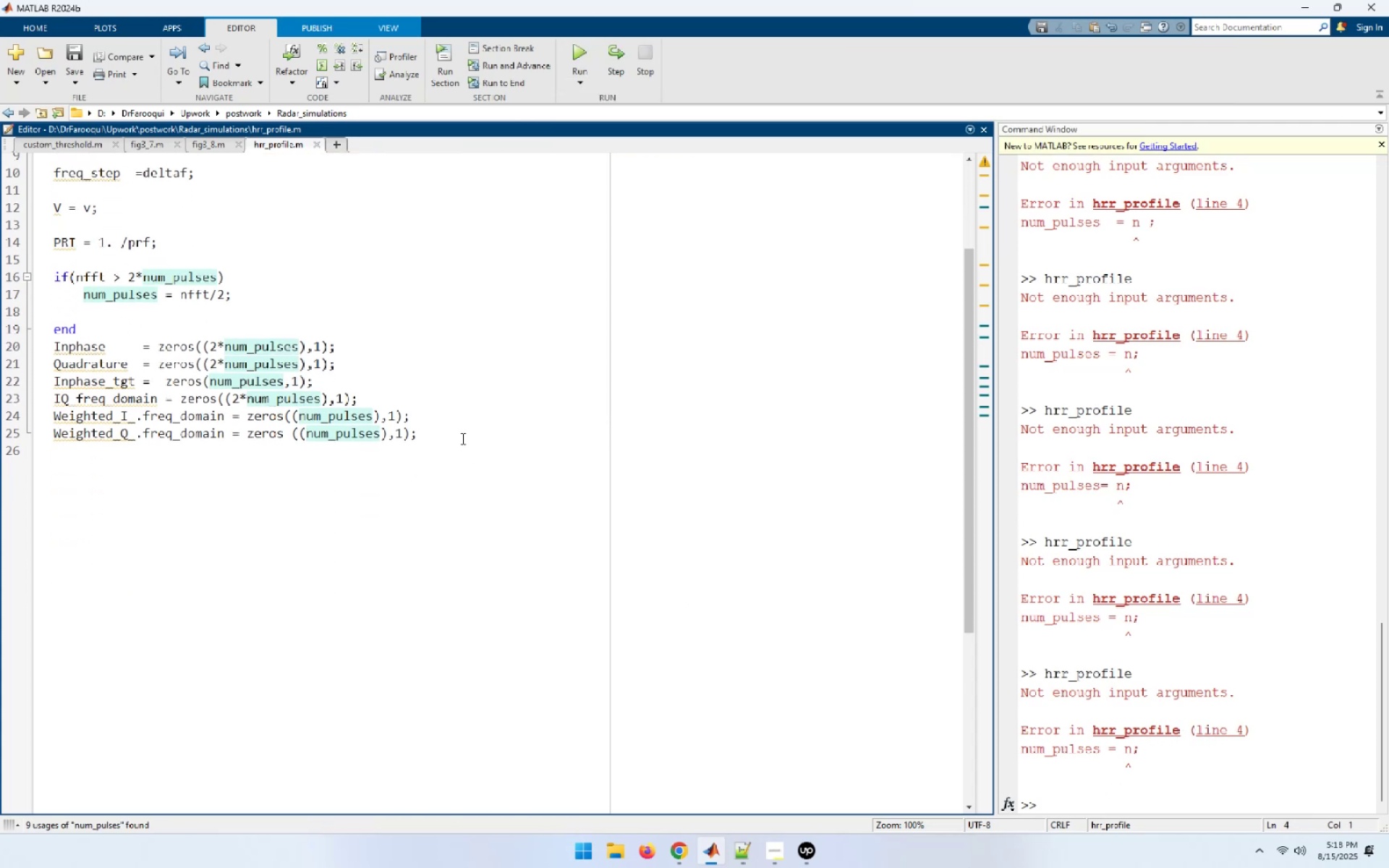 
left_click([458, 430])
 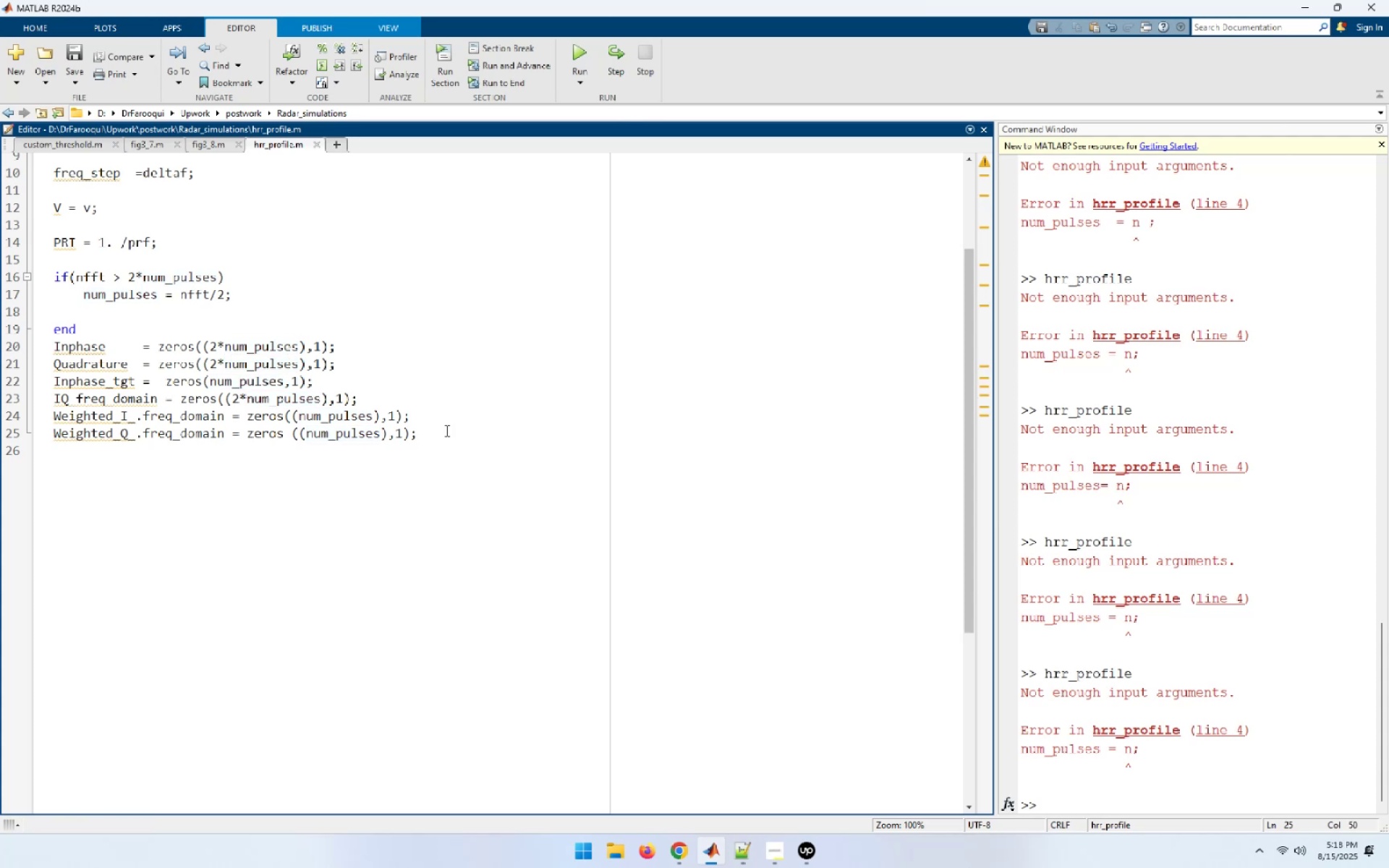 
wait(7.59)
 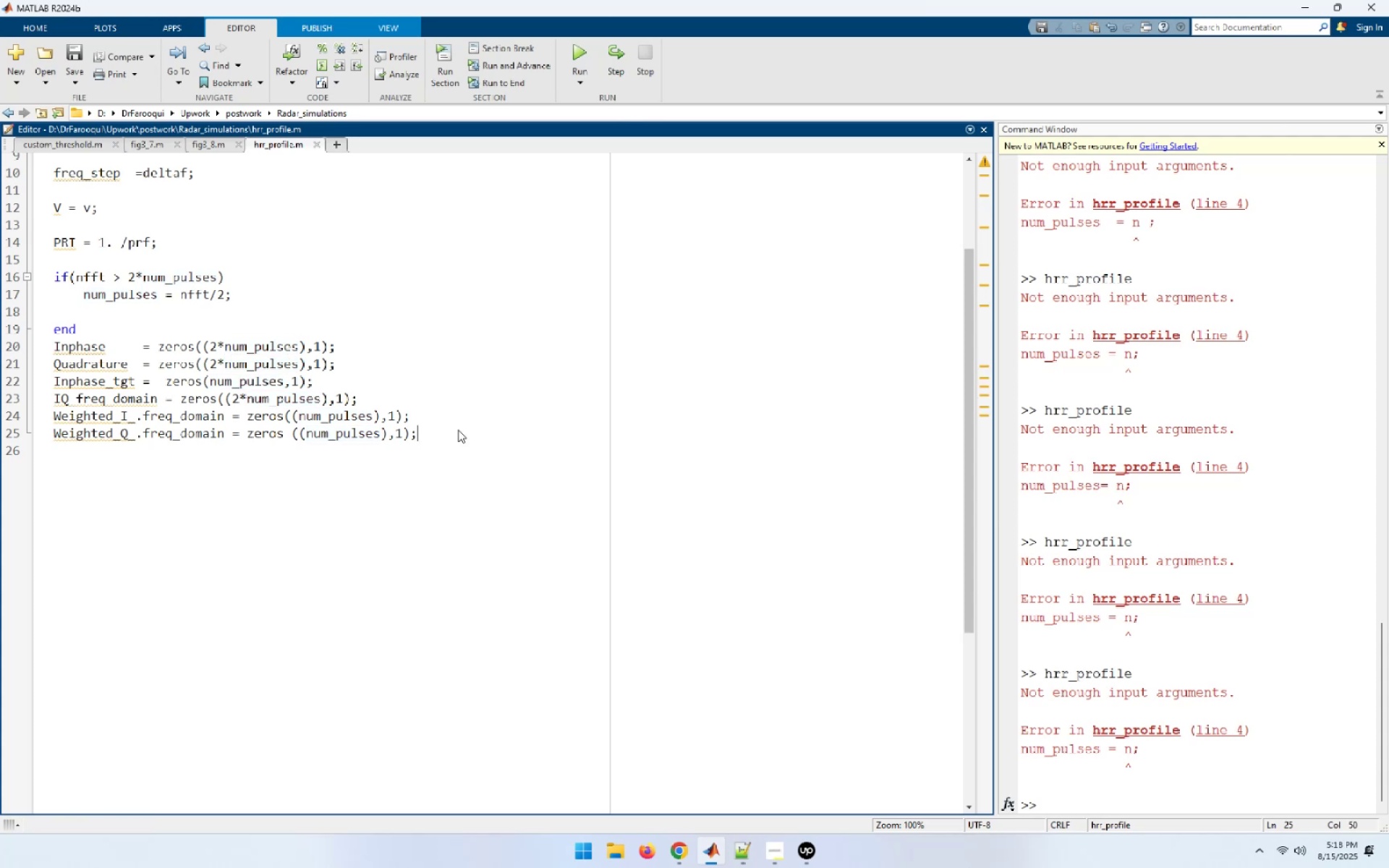 
left_click([280, 443])
 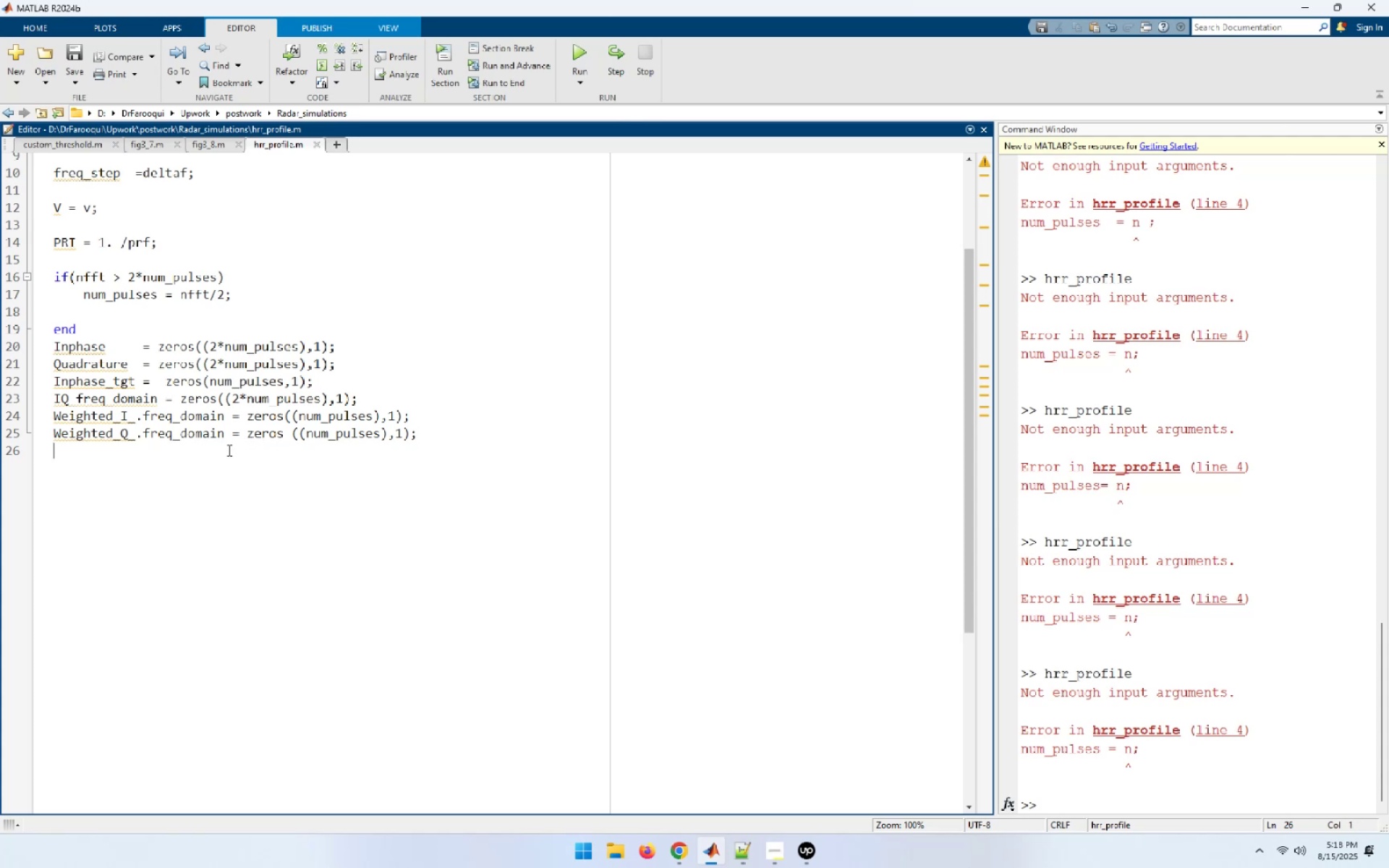 
wait(6.79)
 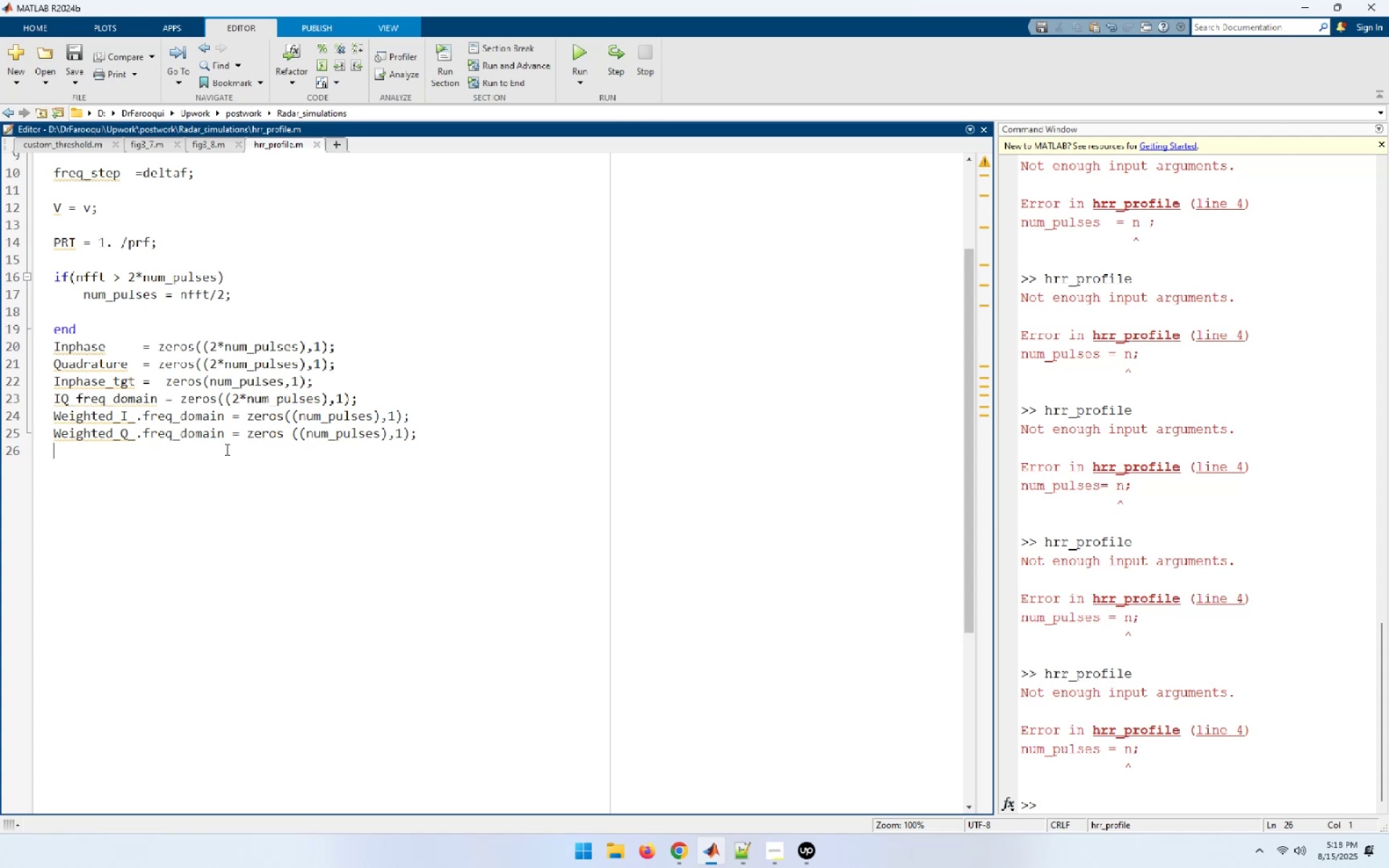 
type(Weighted_)
 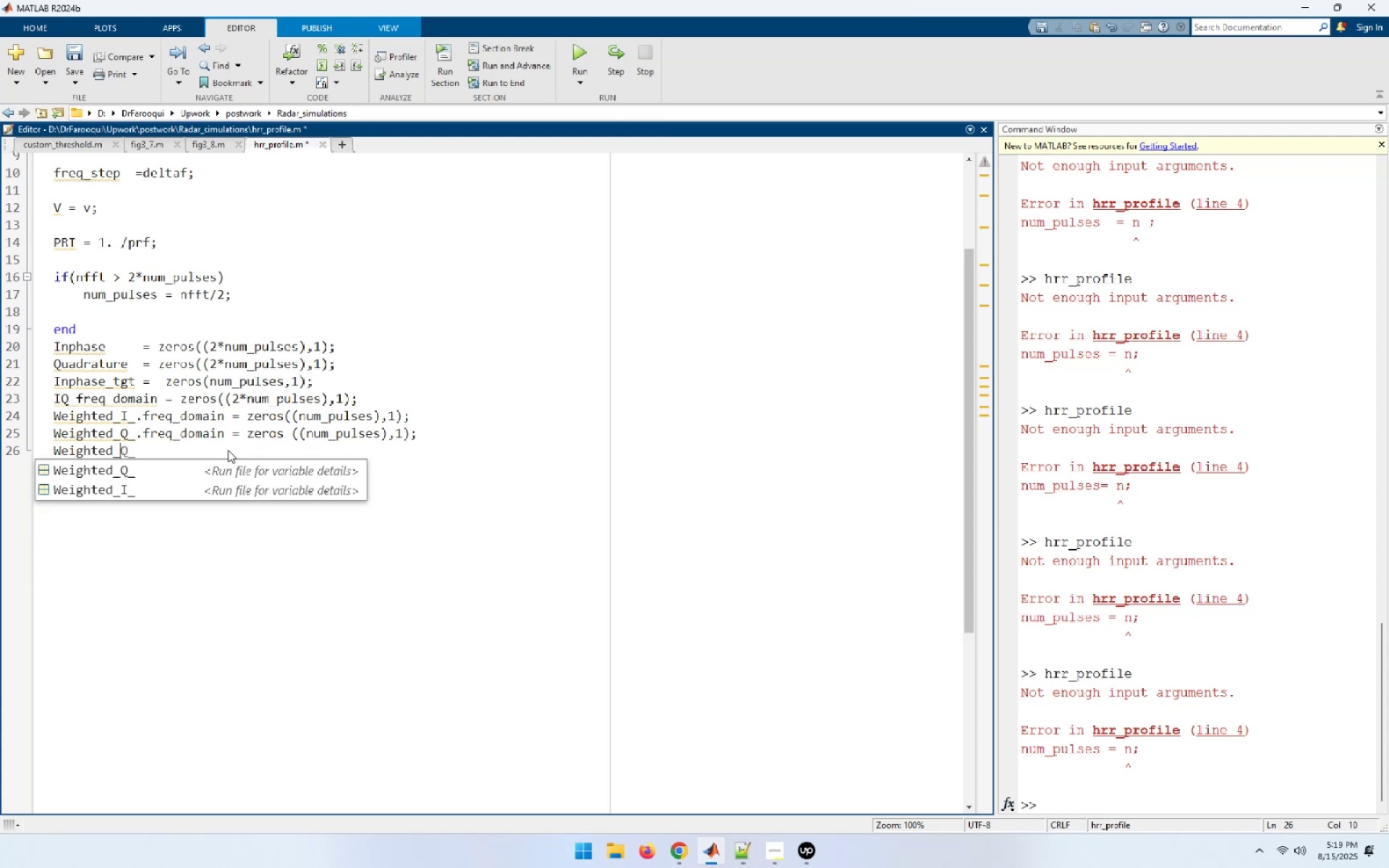 
wait(5.22)
 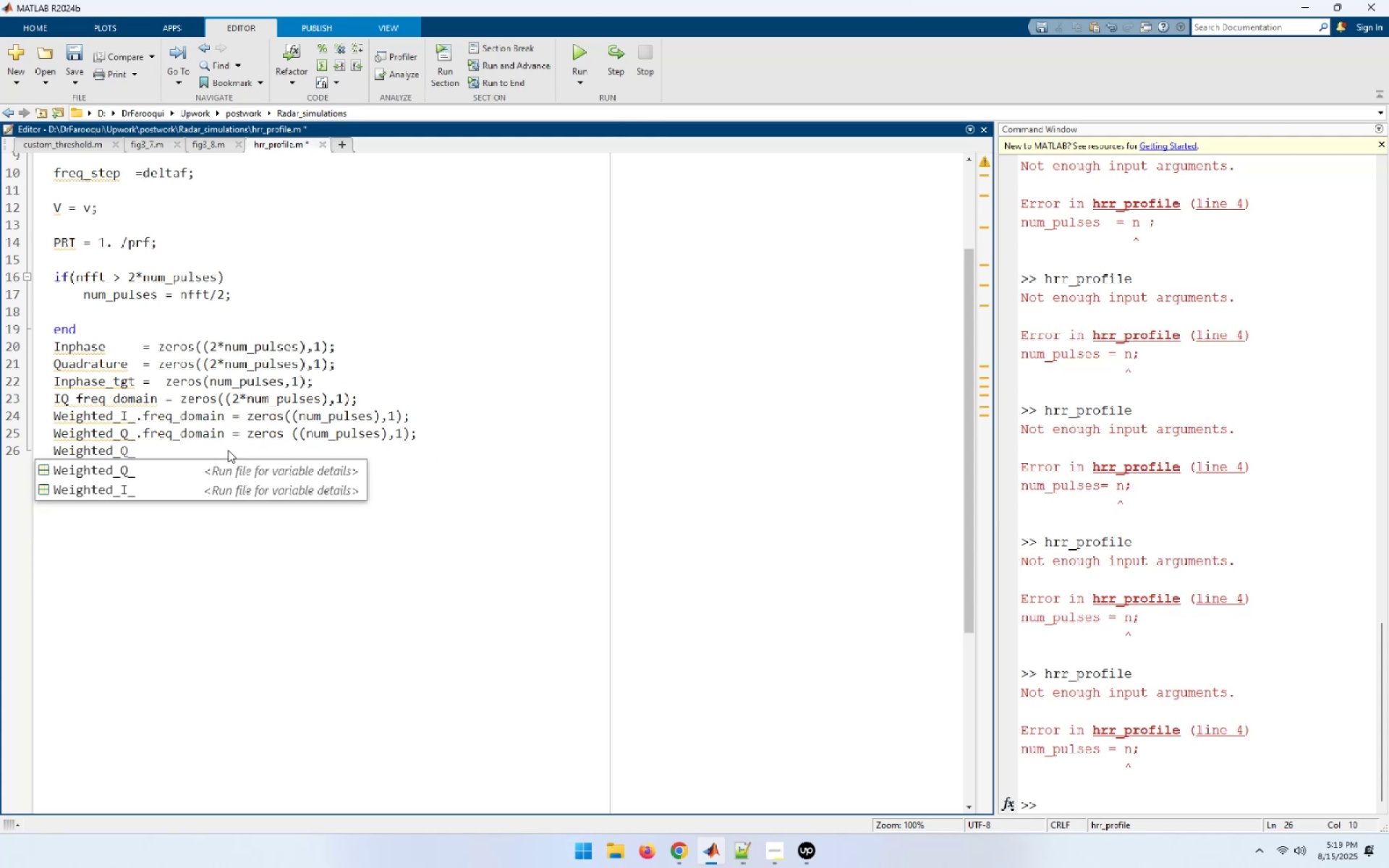 
type(IQ_)
 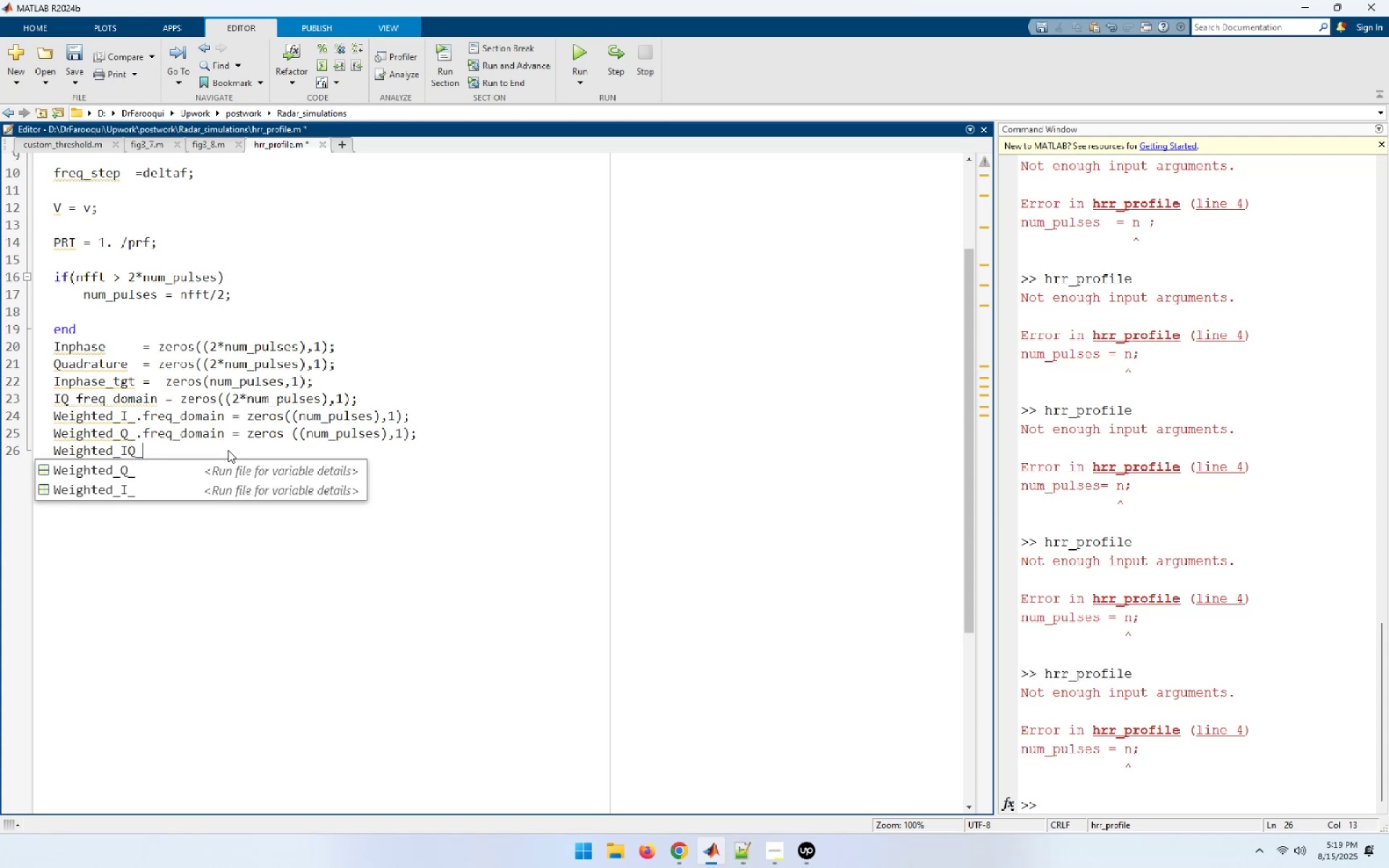 
type(time_domain)
 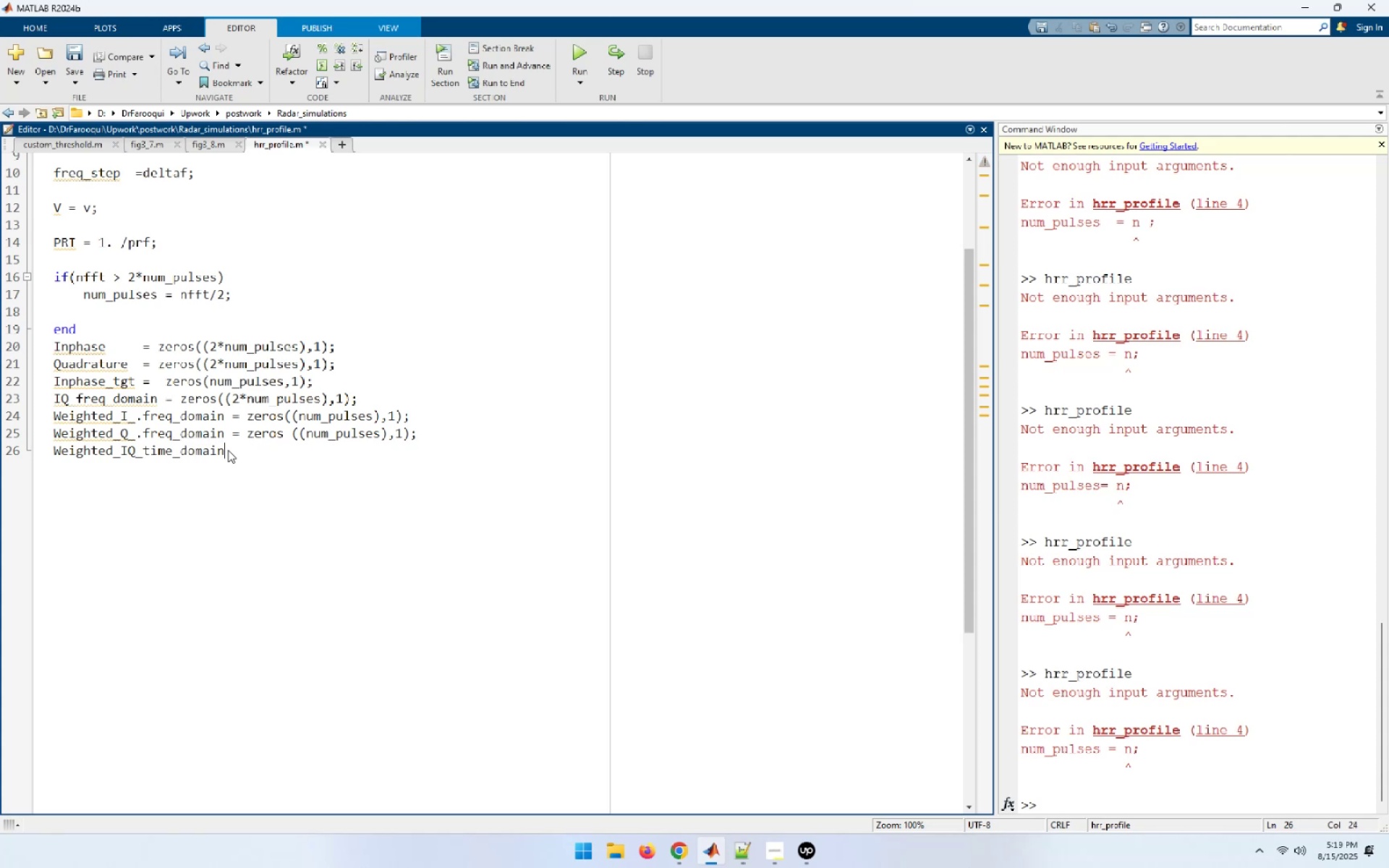 
wait(11.24)
 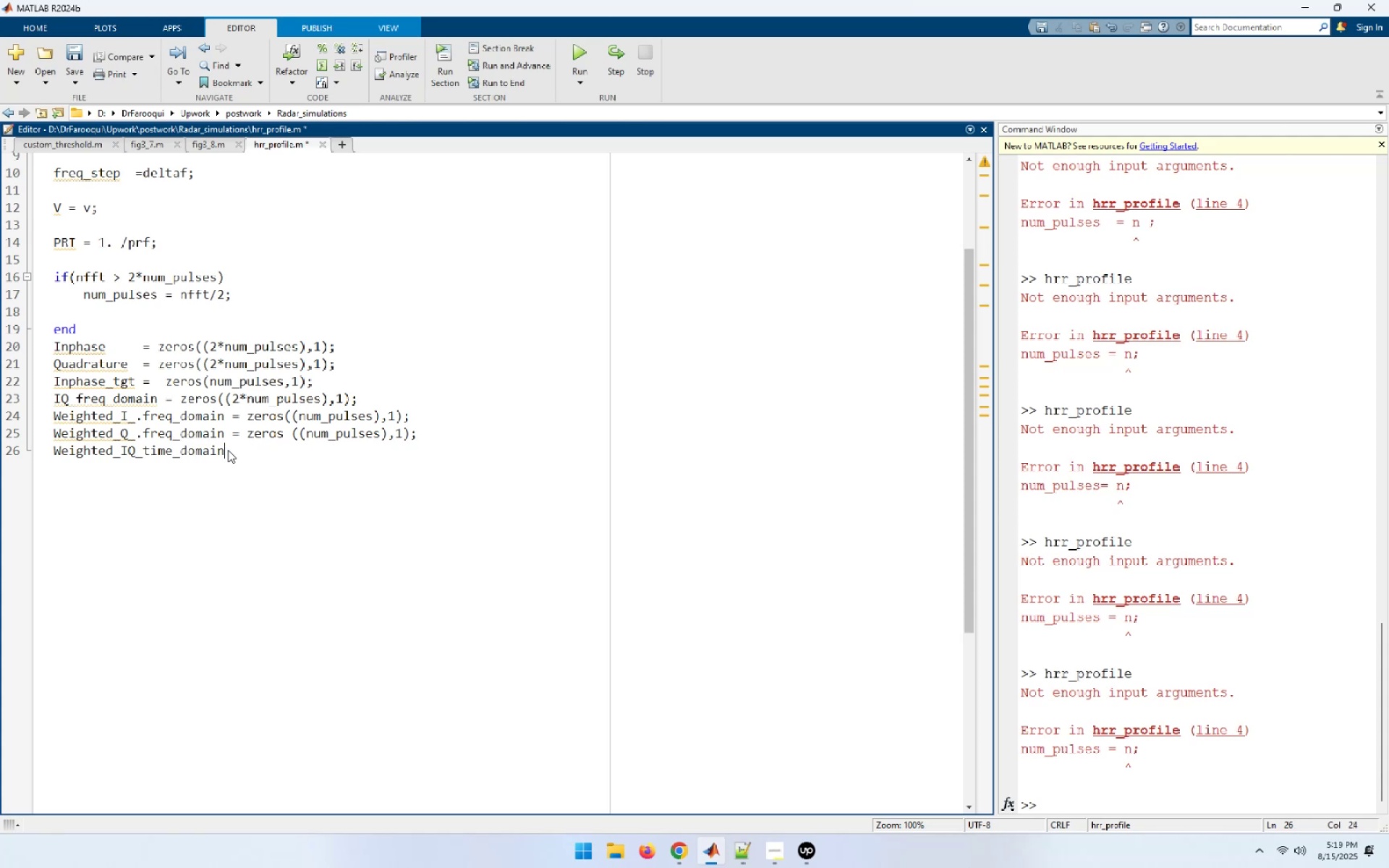 
left_click([229, 454])
 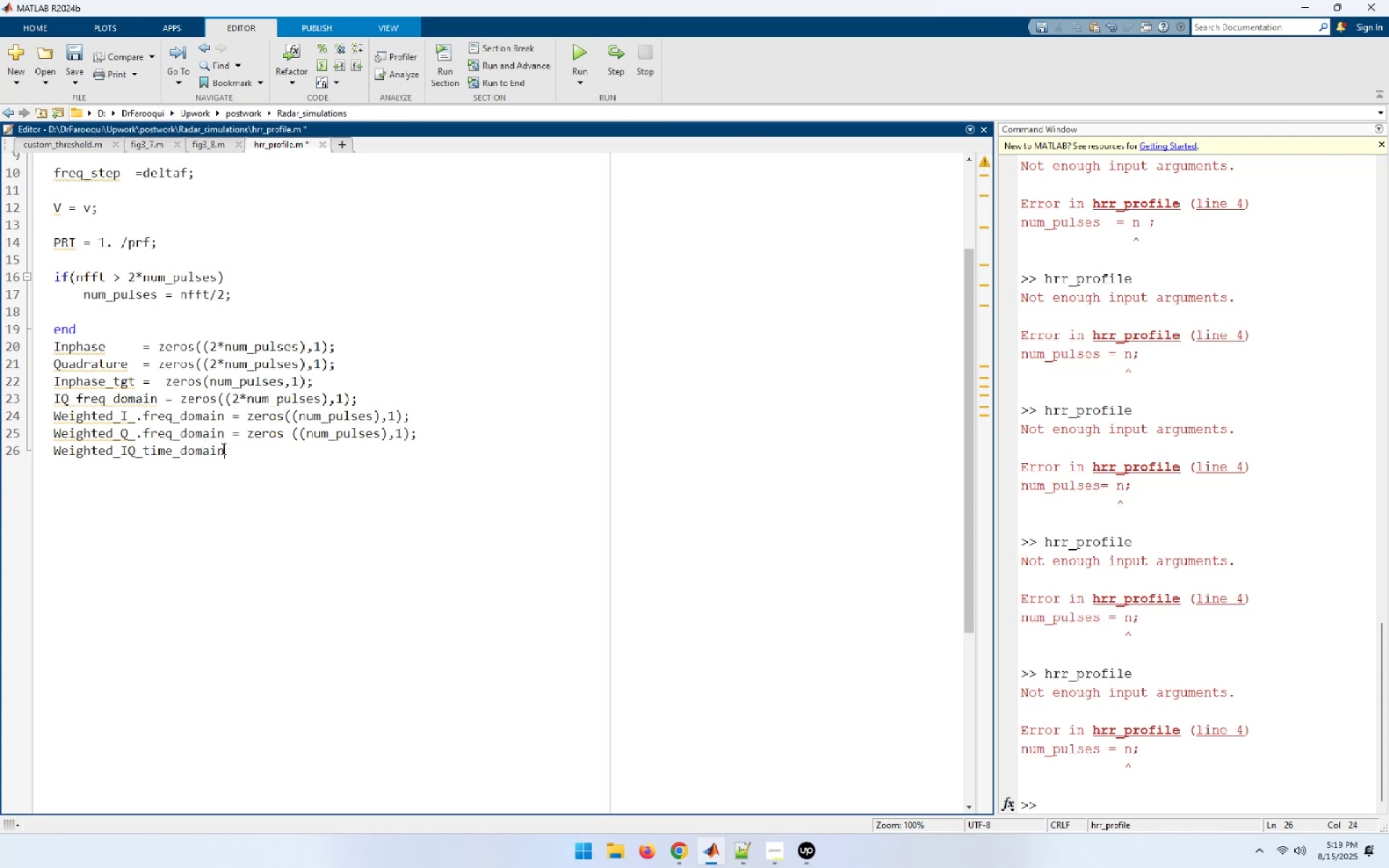 
wait(9.03)
 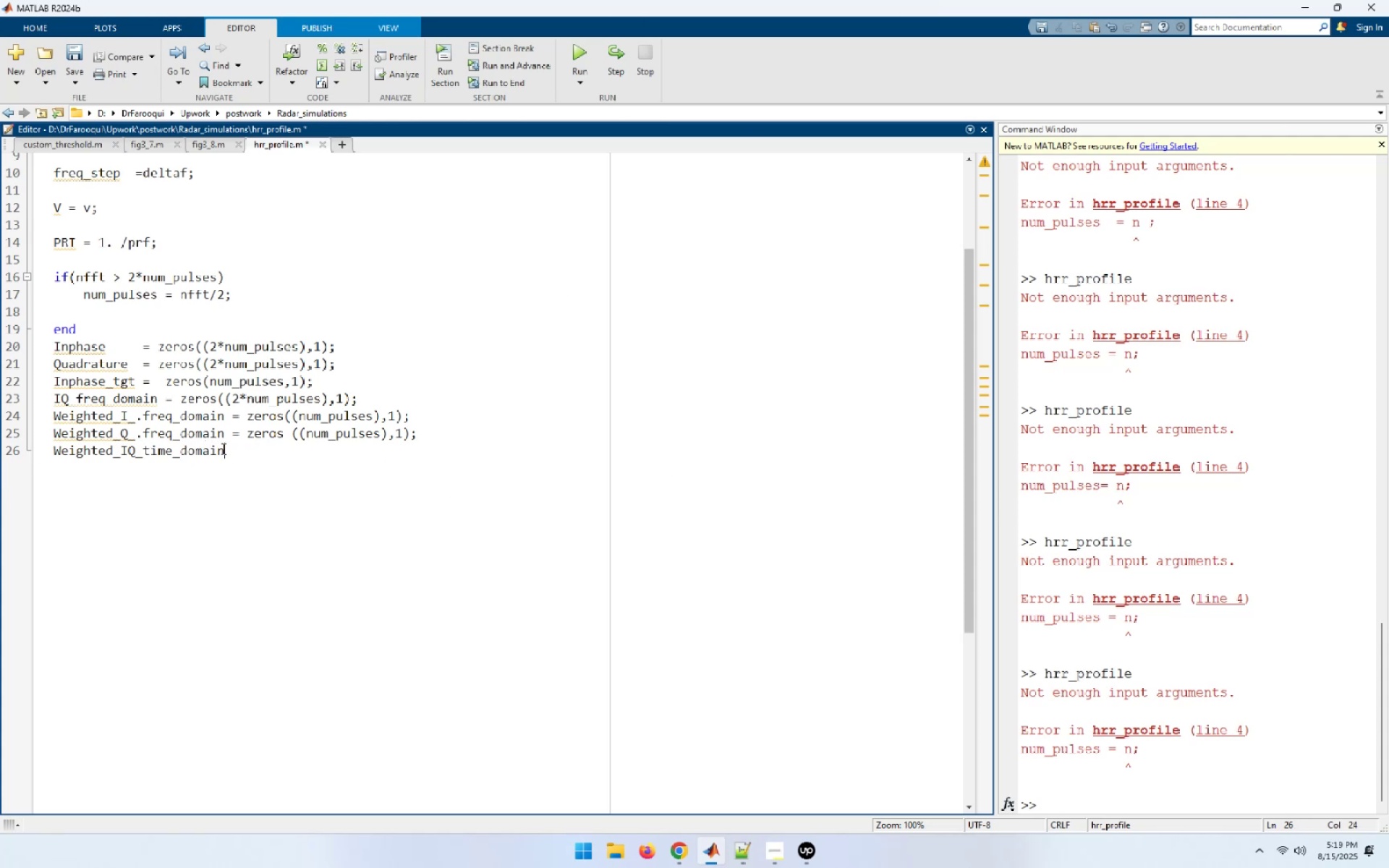 
key(Space)
 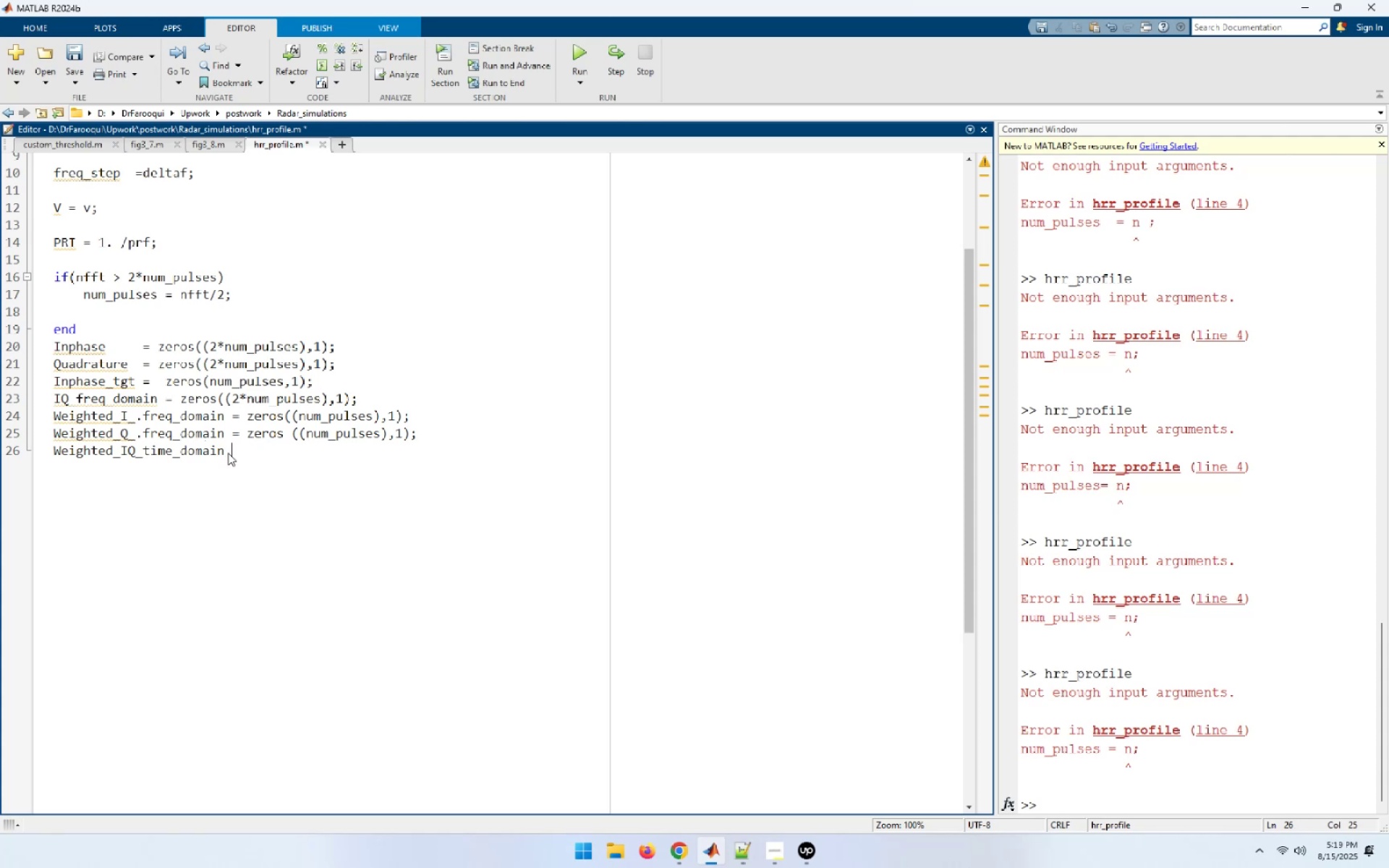 
key(Equal)
 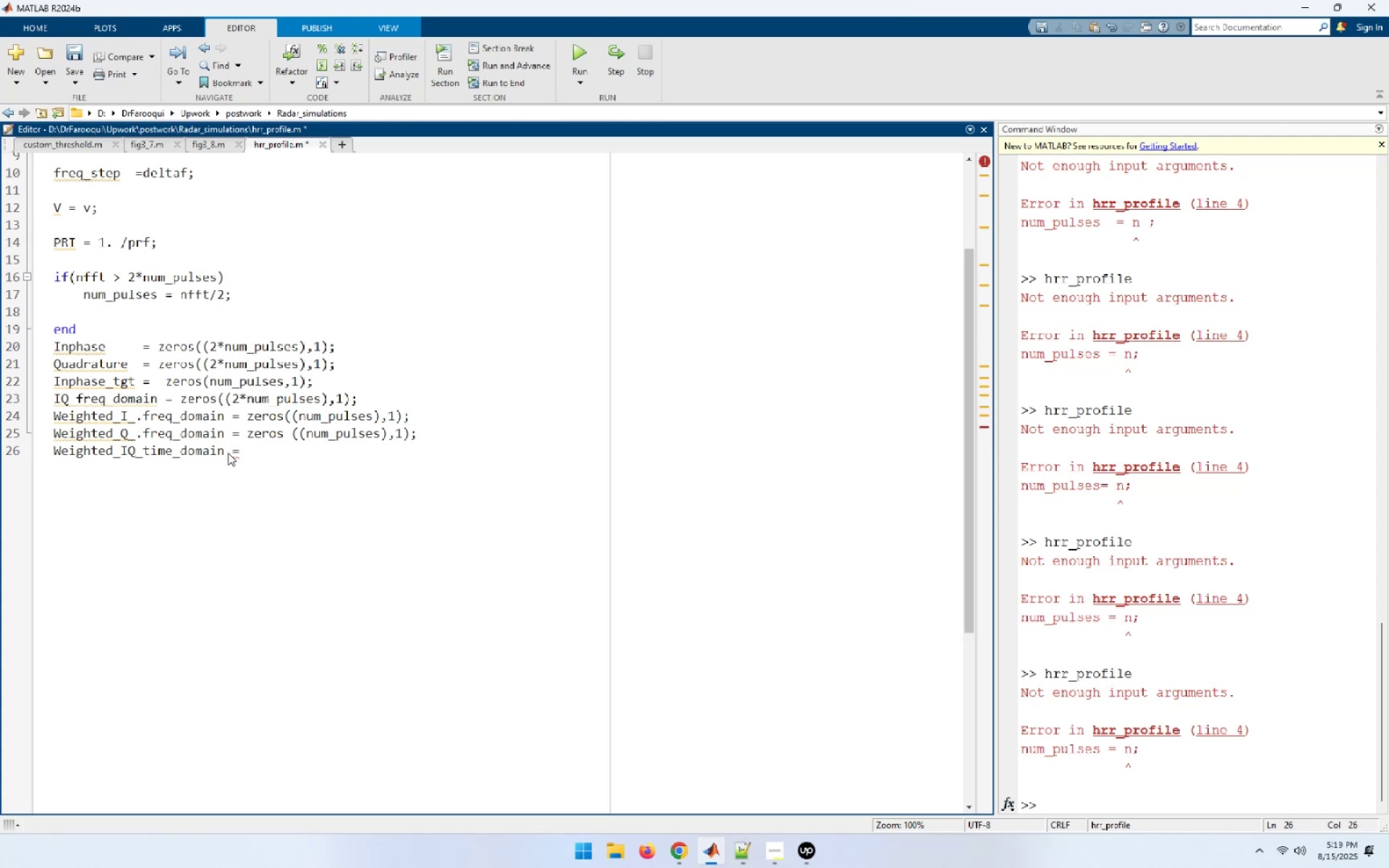 
wait(6.06)
 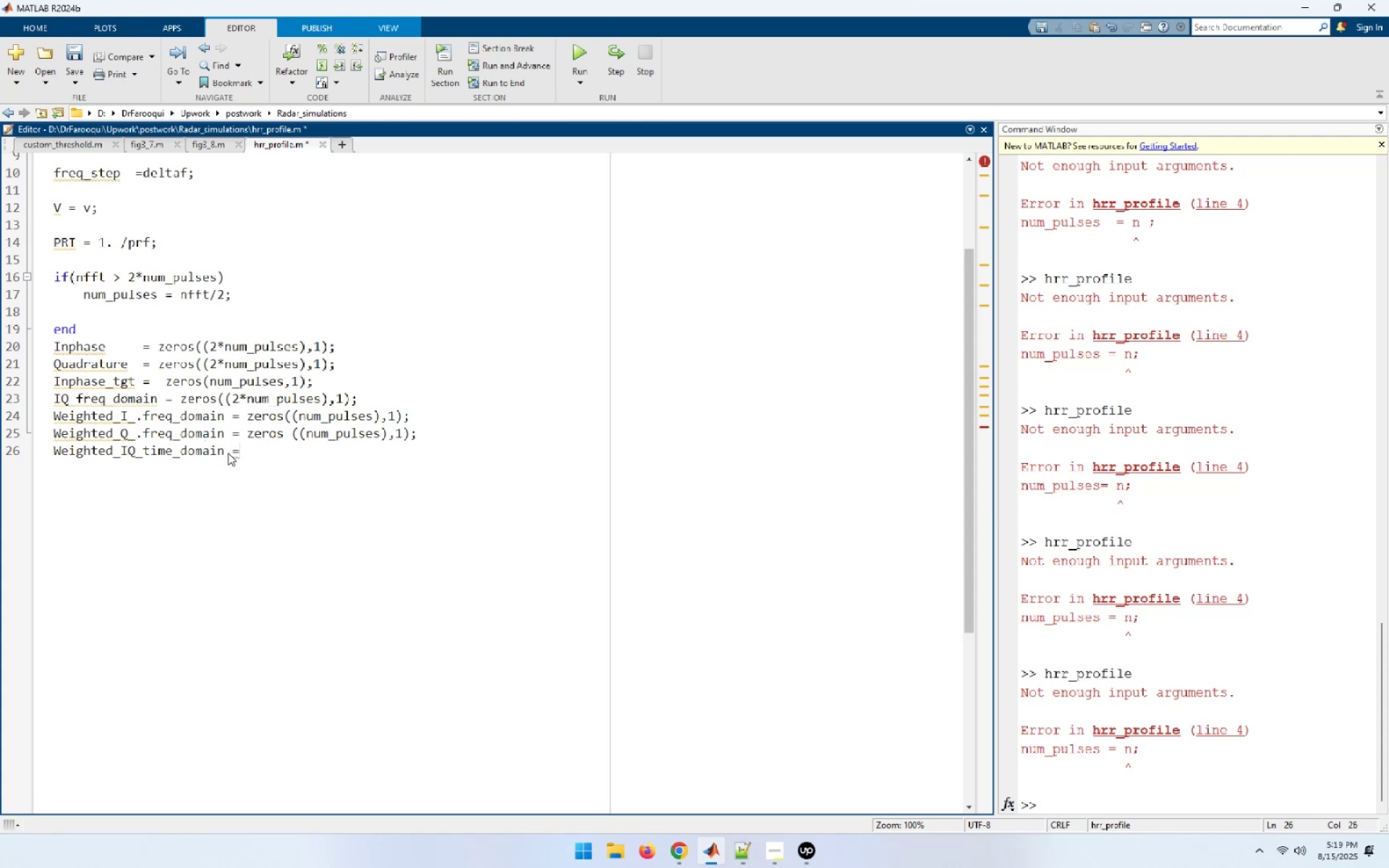 
hold_key(key=Z, duration=0.38)
 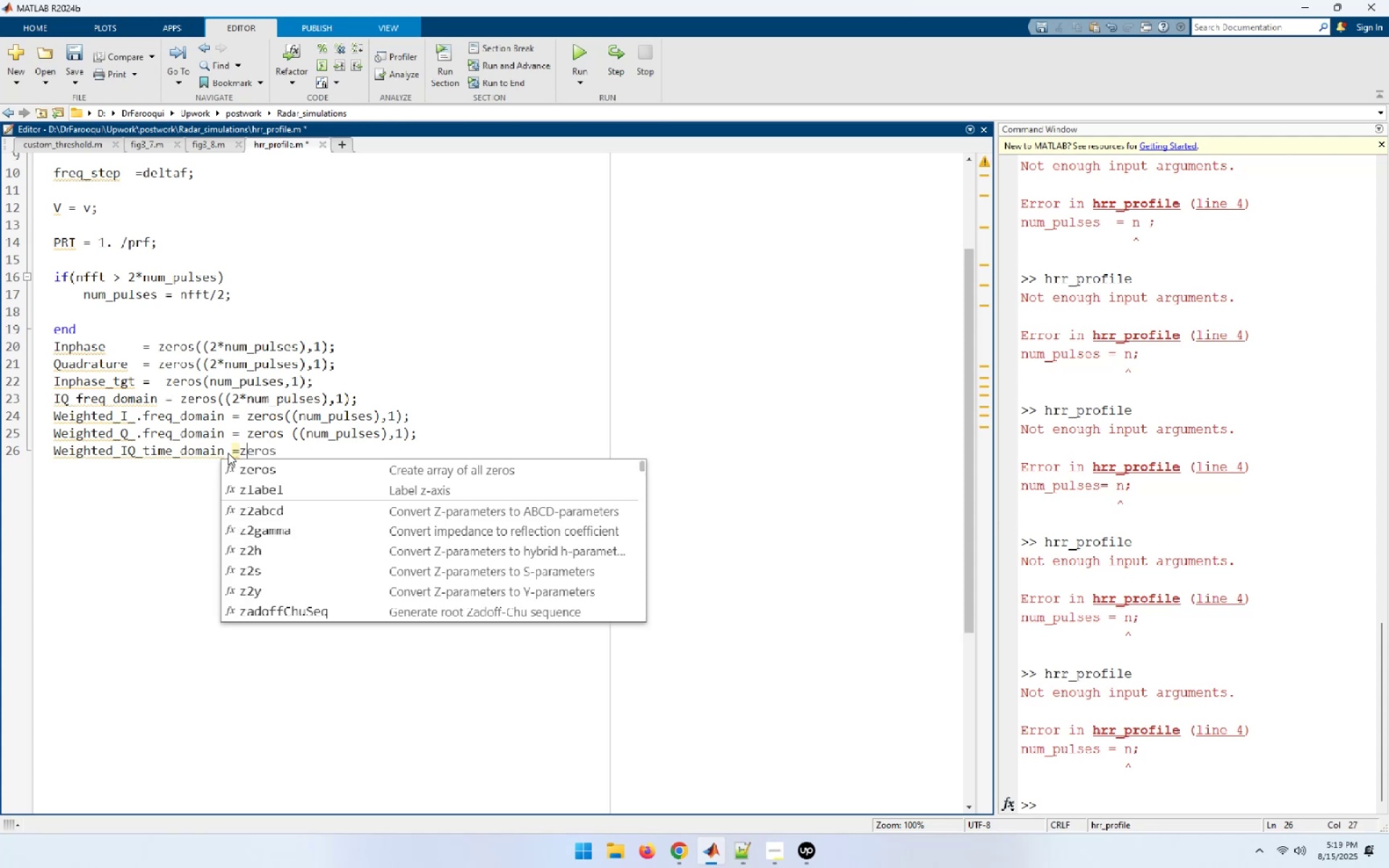 
type(eros )
 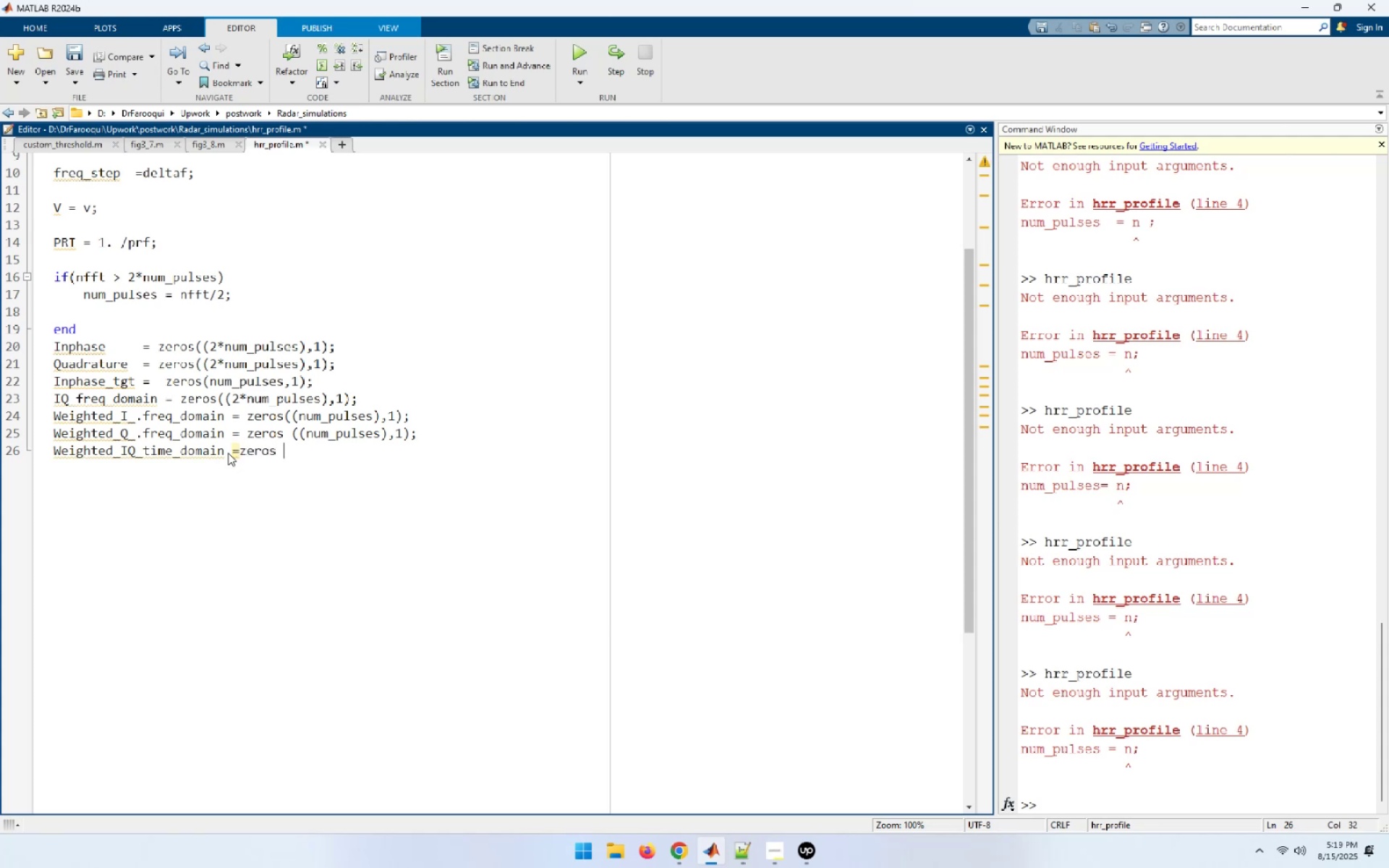 
wait(8.15)
 